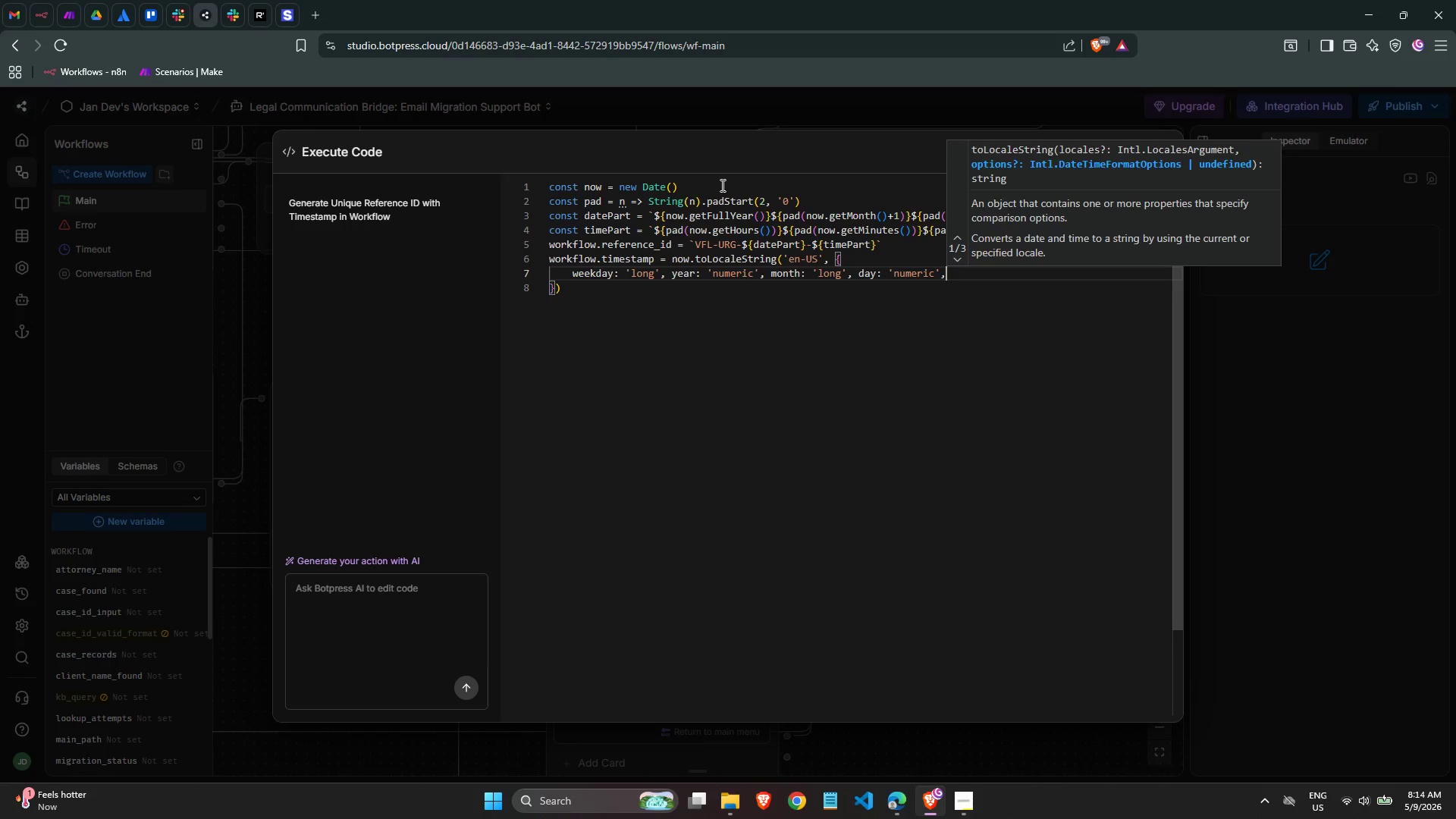 
key(Space)
 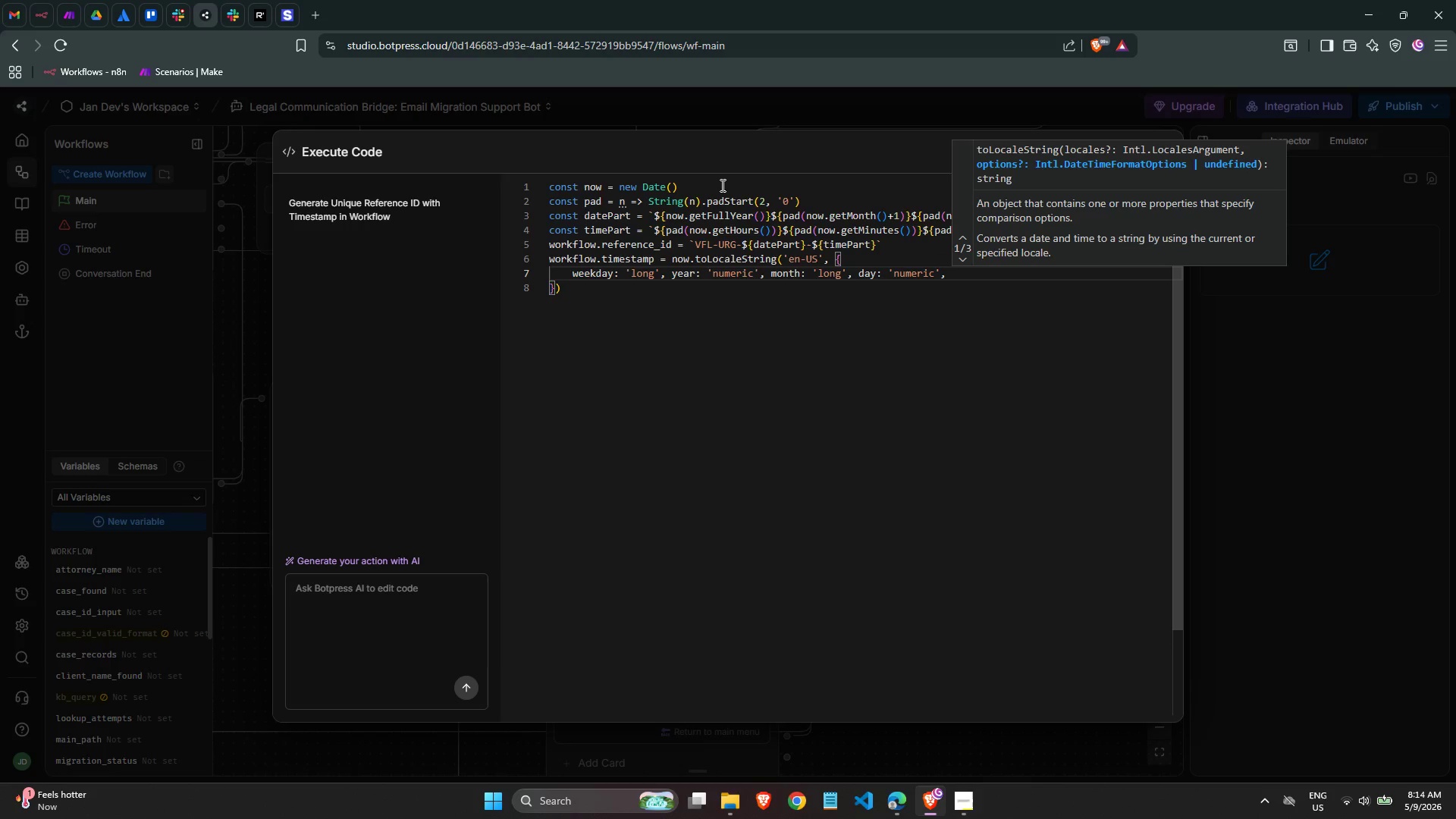 
type(hour: '2-digit)
 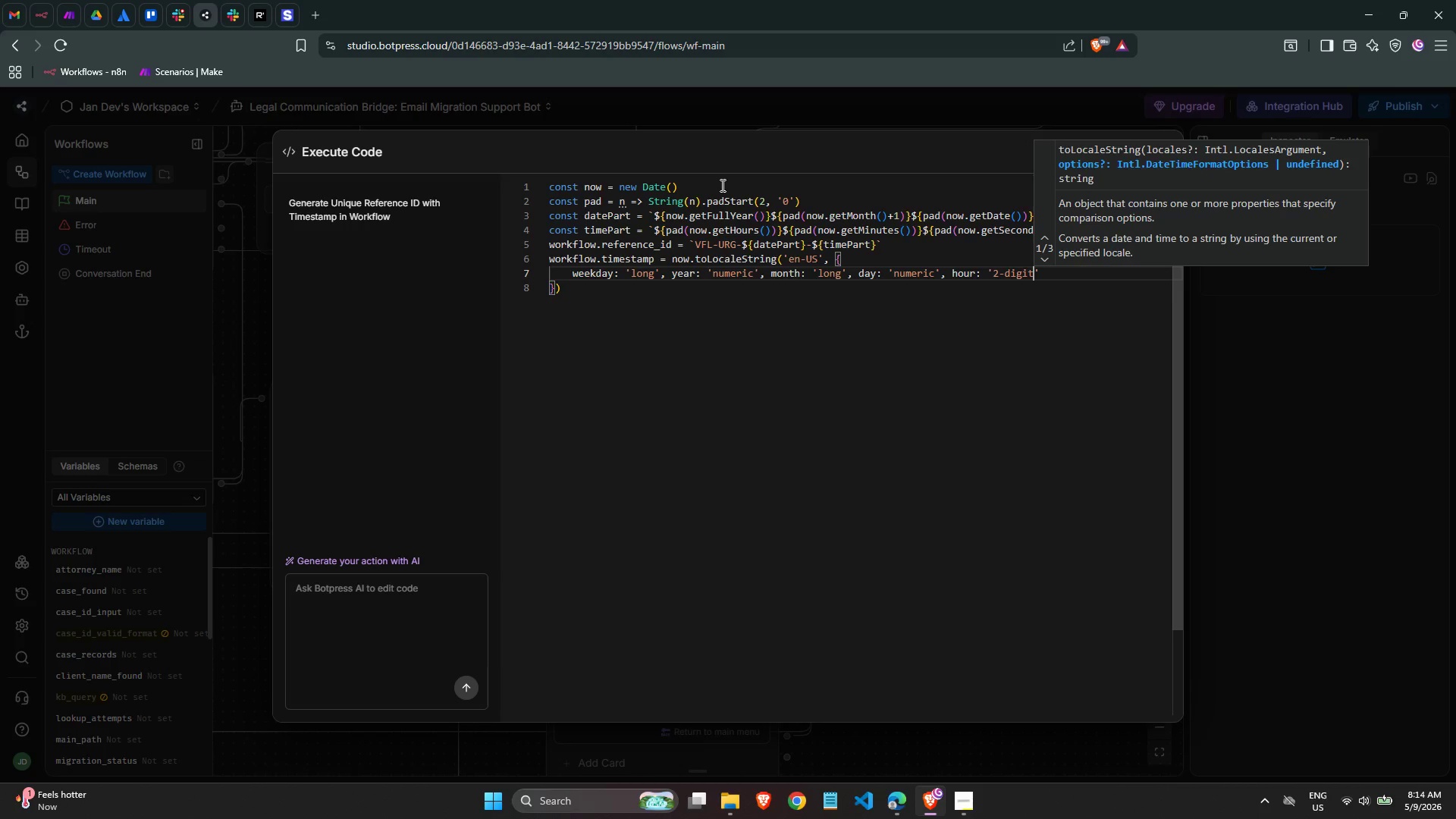 
key(ArrowRight)
 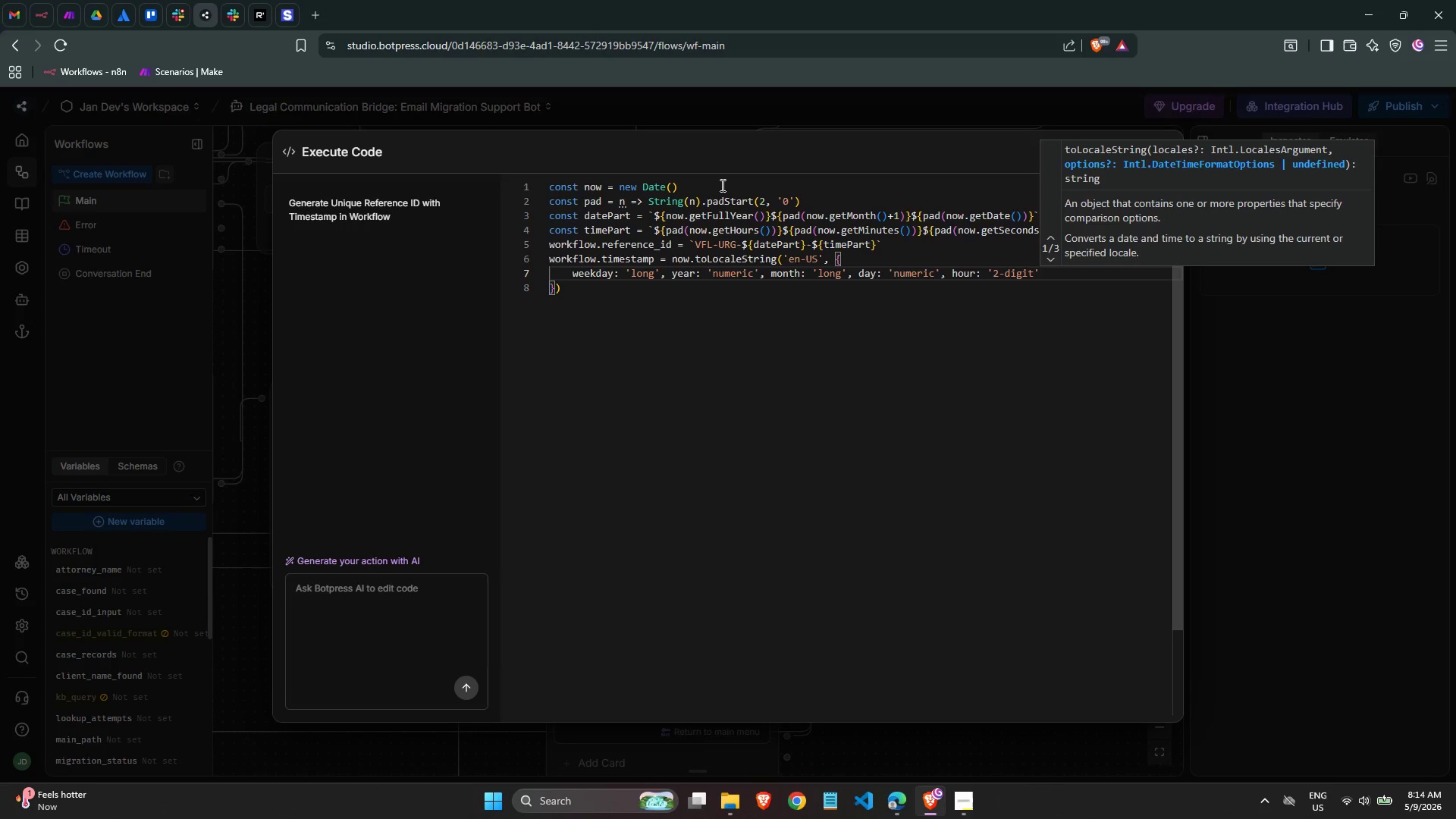 
type(, minute: '2-digit)
 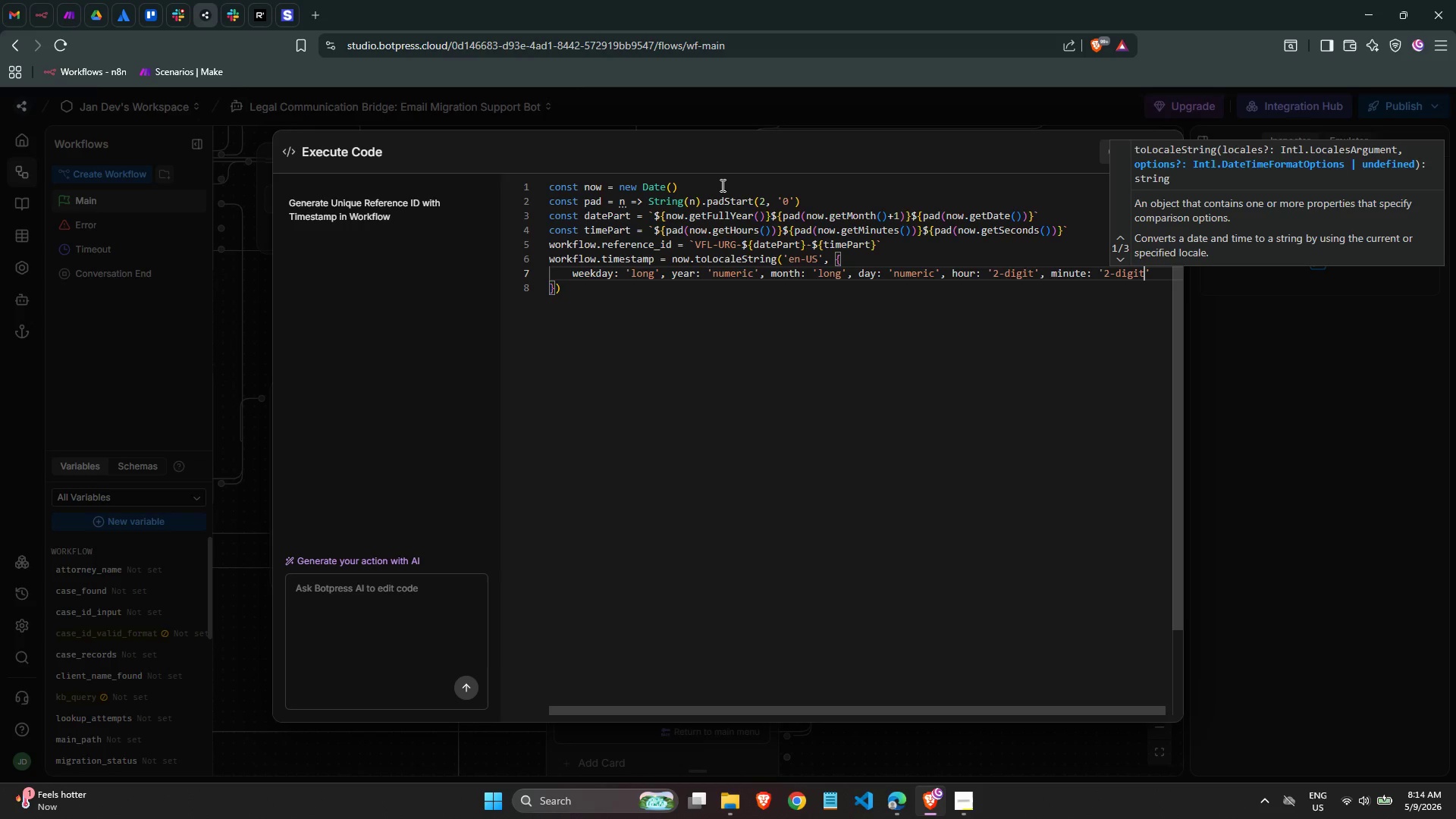 
key(ArrowRight)
 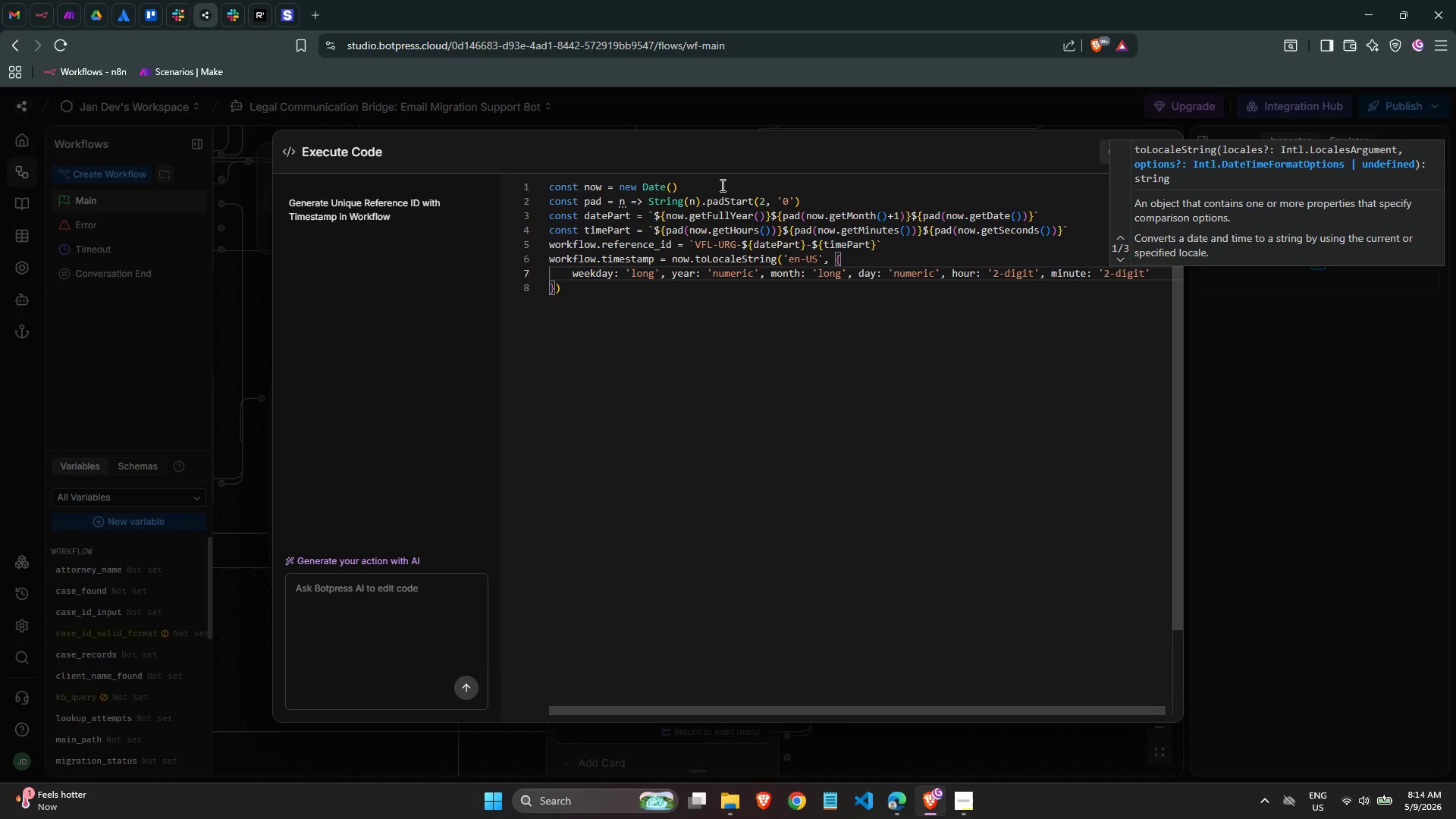 
type(, timeZoneName: 'short)
 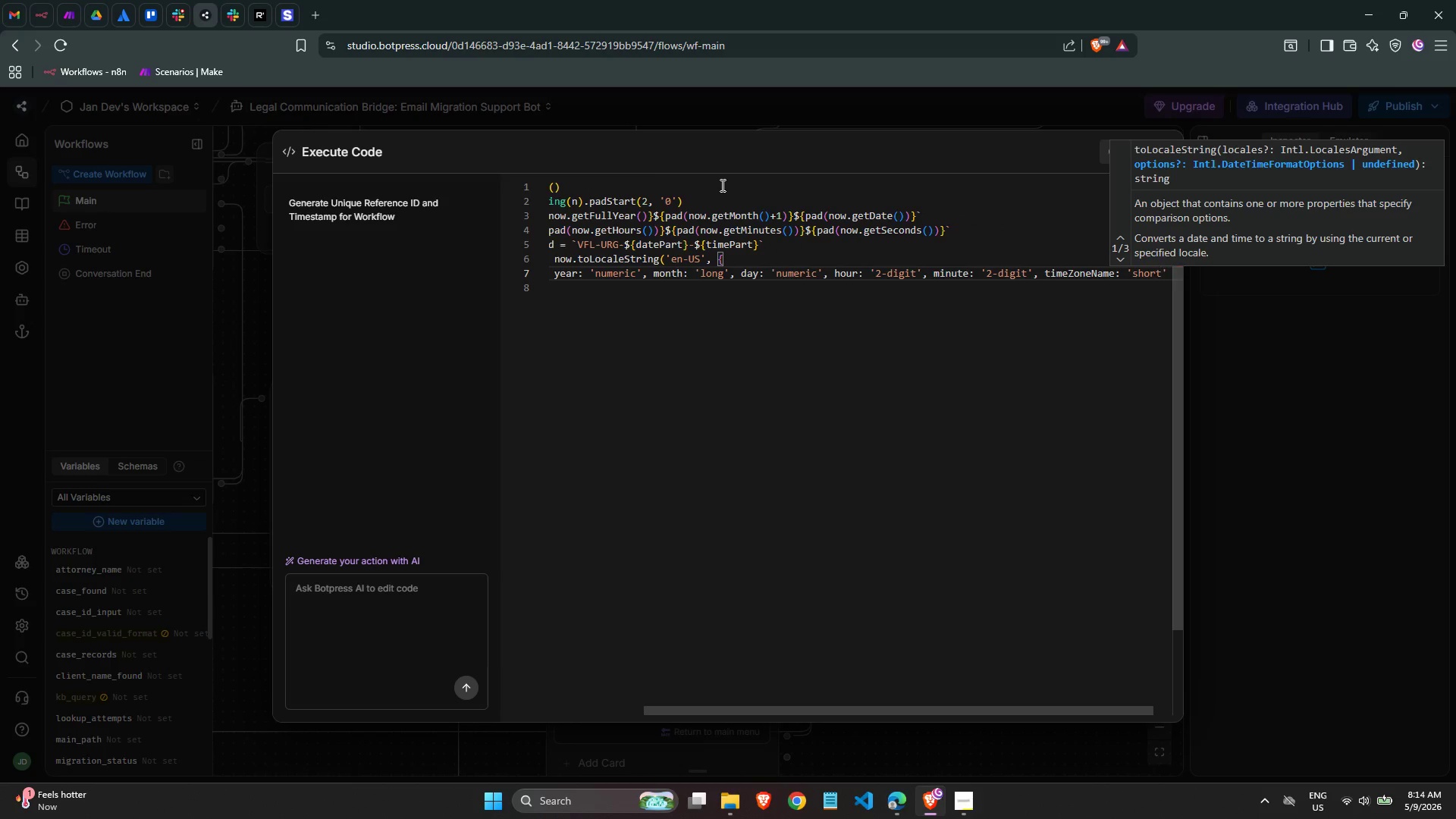 
key(ArrowRight)
 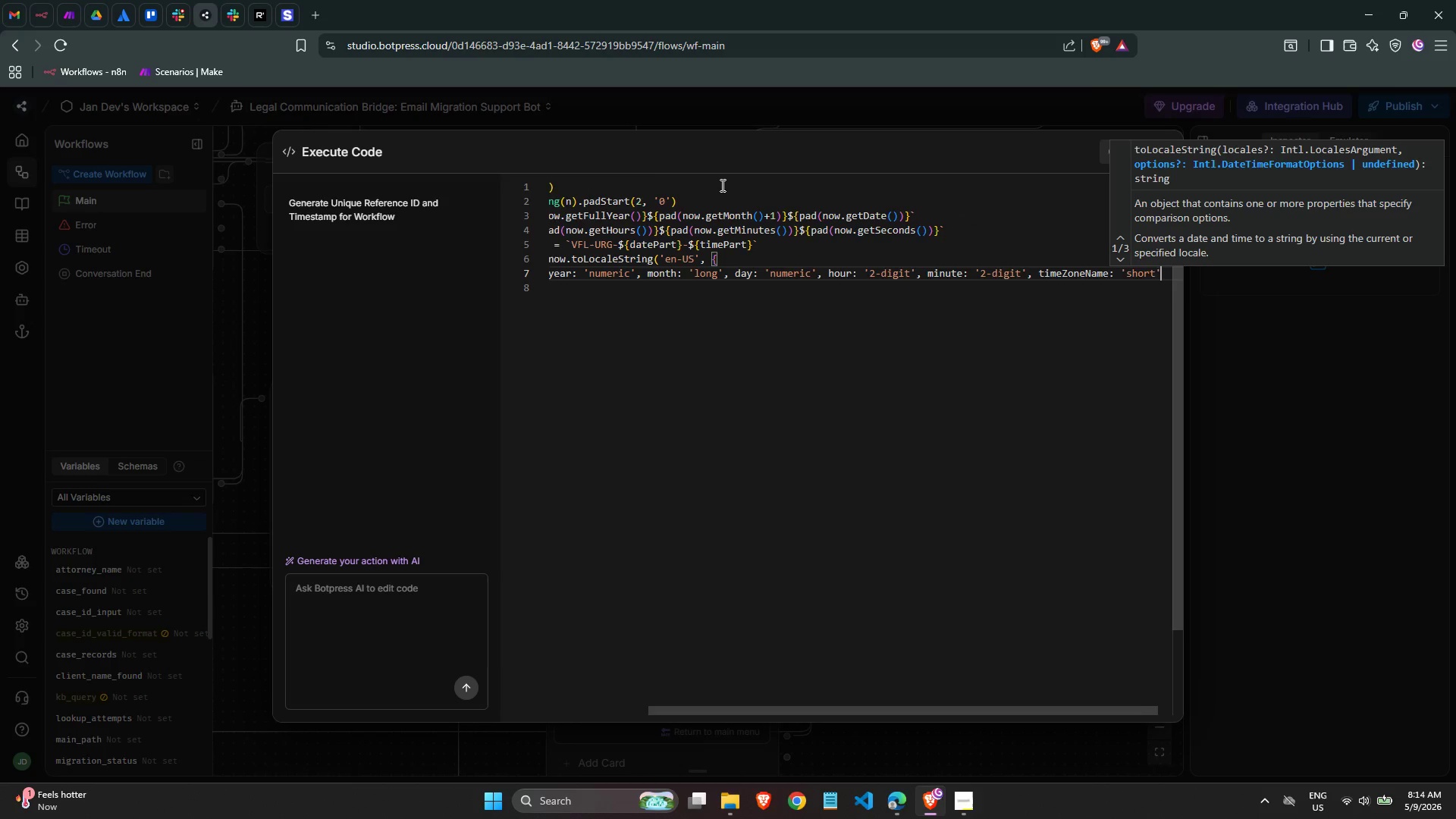 
key(ArrowRight)
 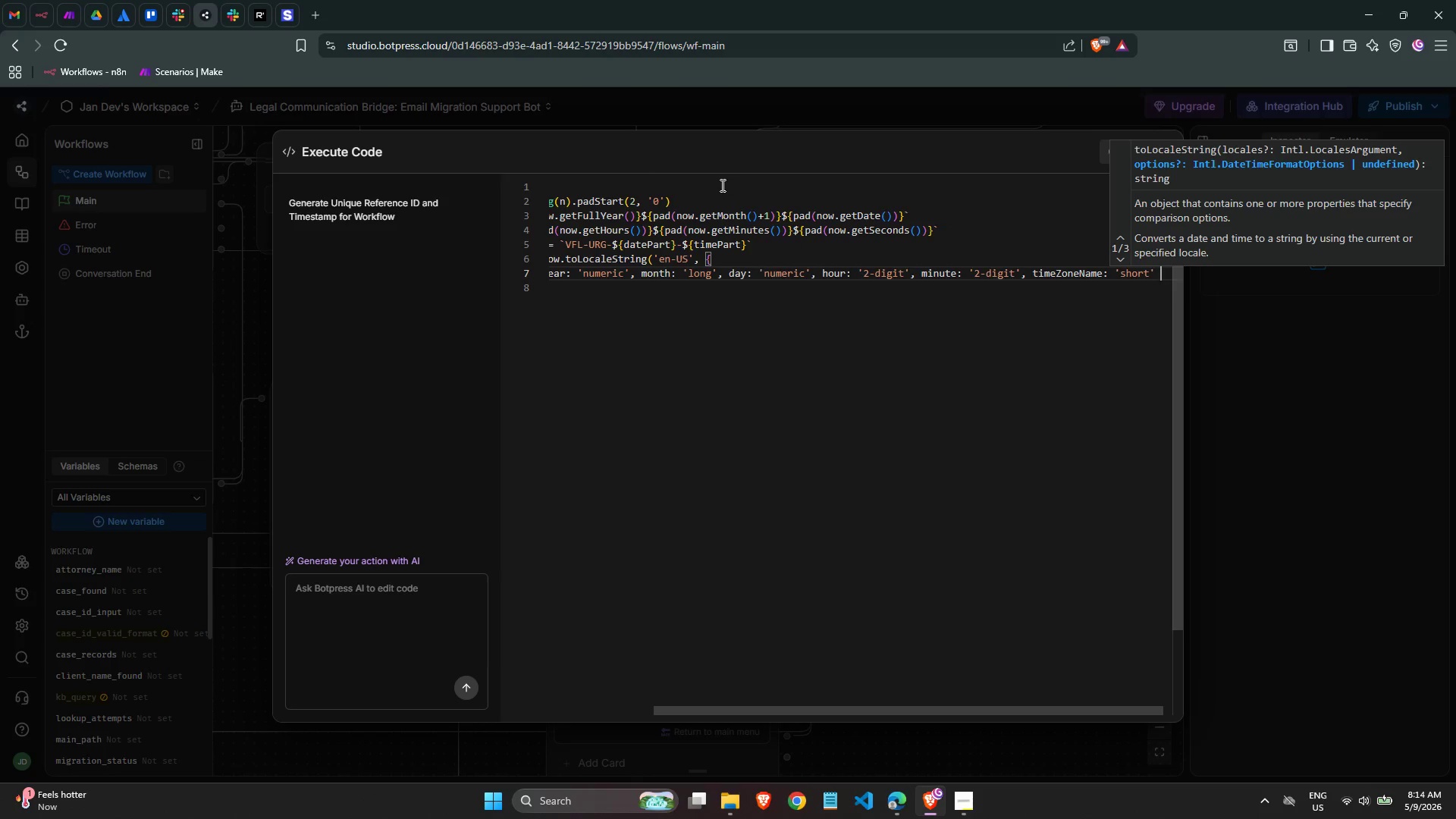 
key(ArrowDown)
 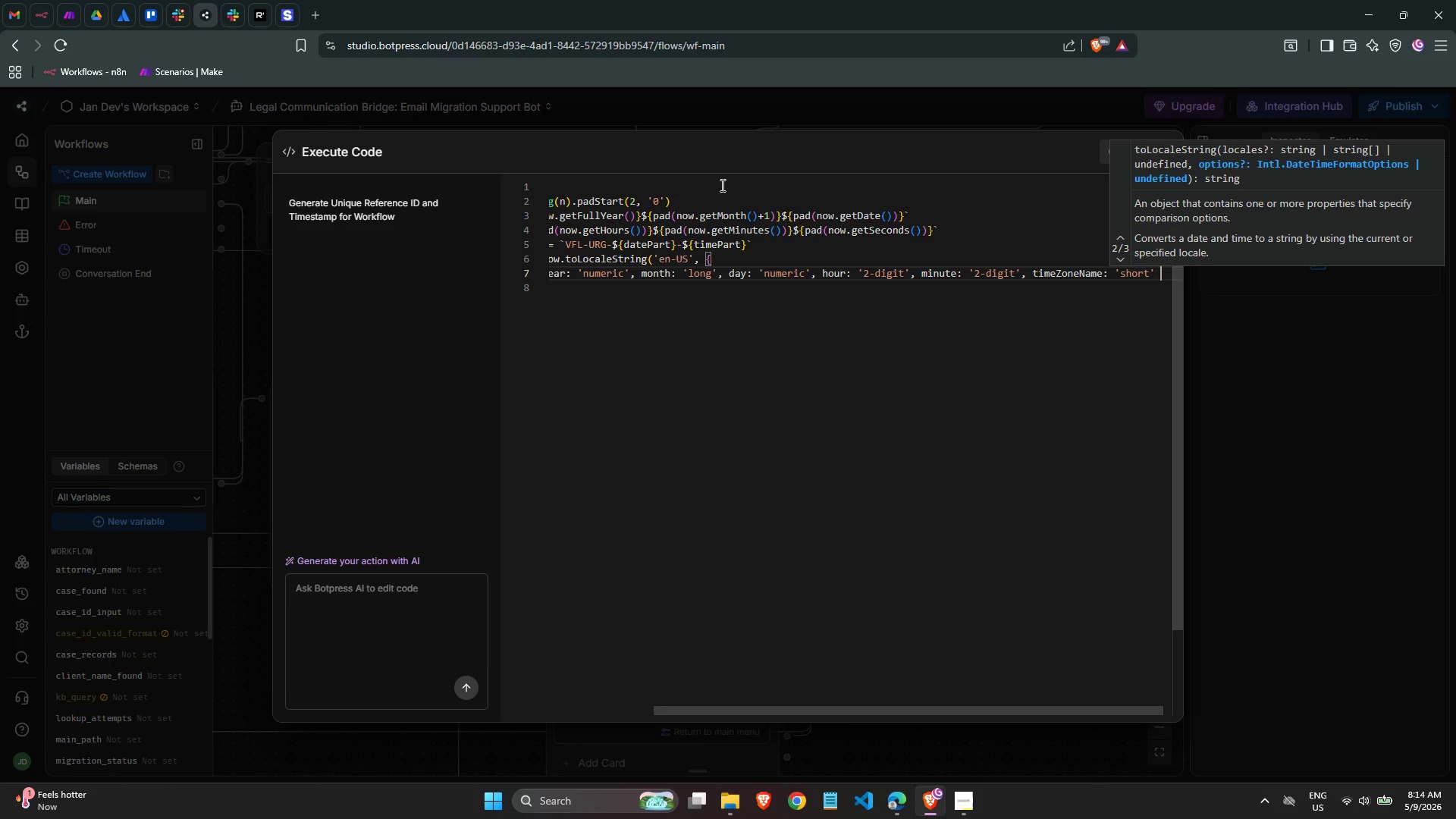 
key(ArrowLeft)
 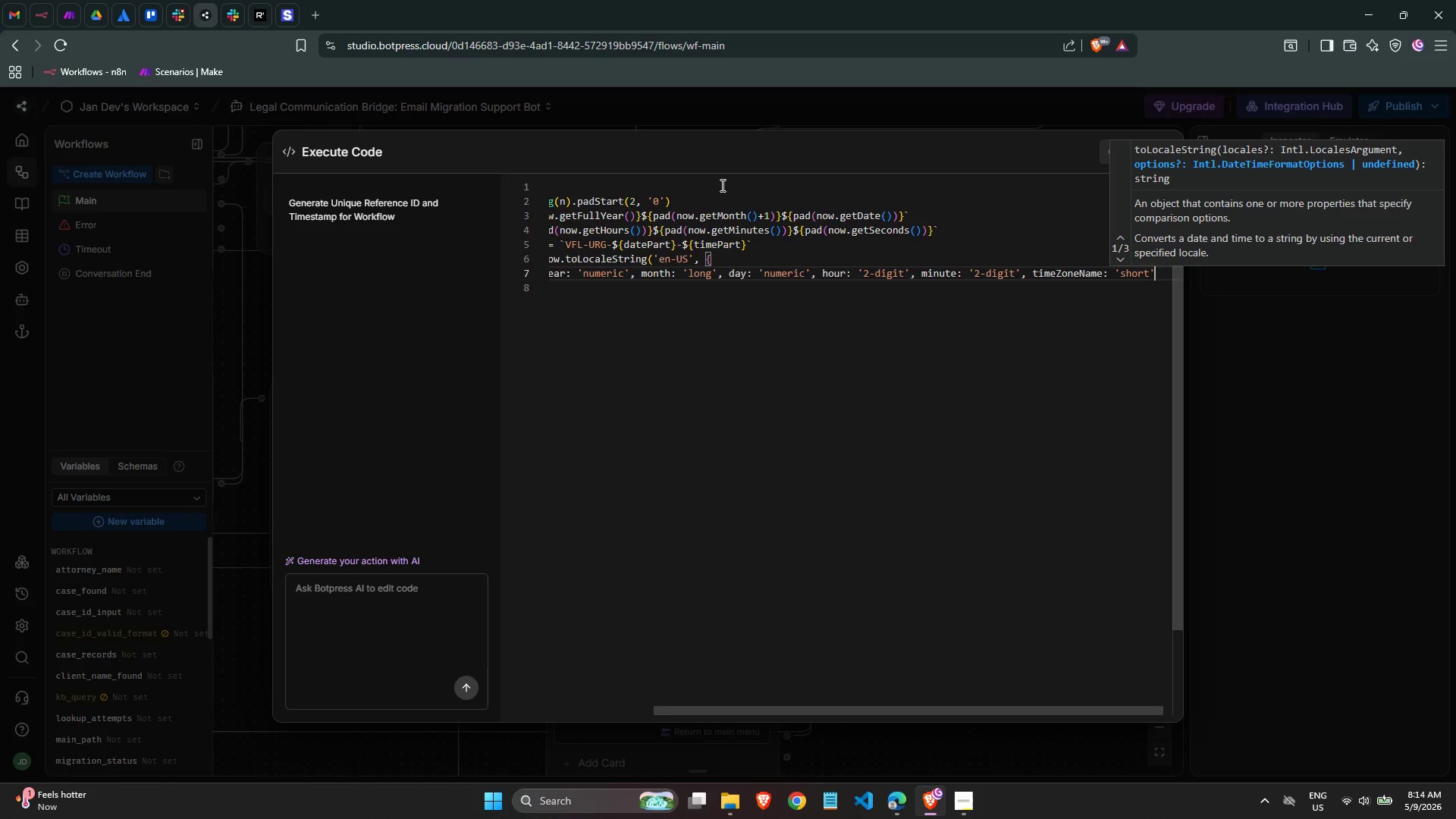 
key(ArrowRight)
 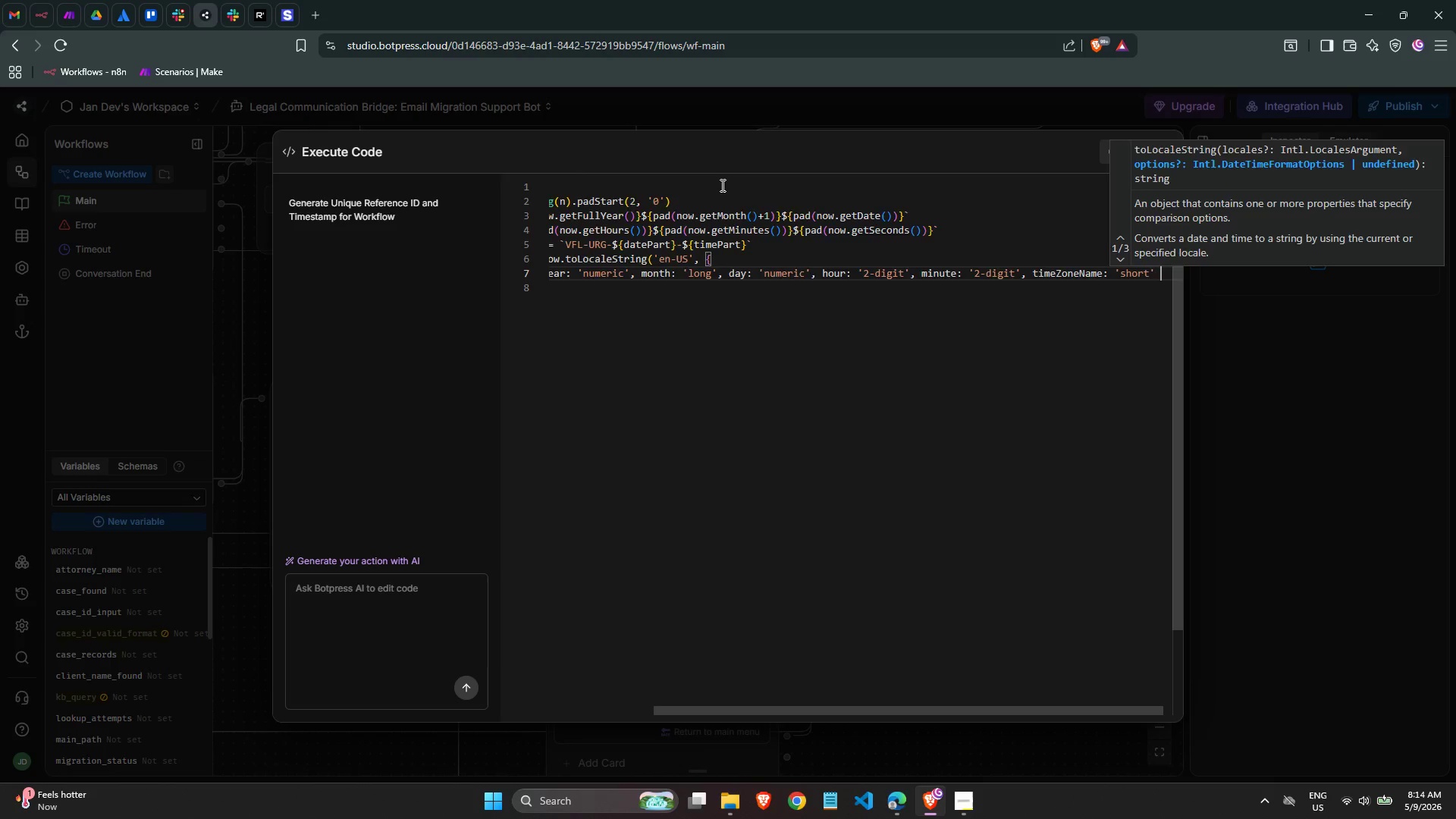 
key(ArrowRight)
 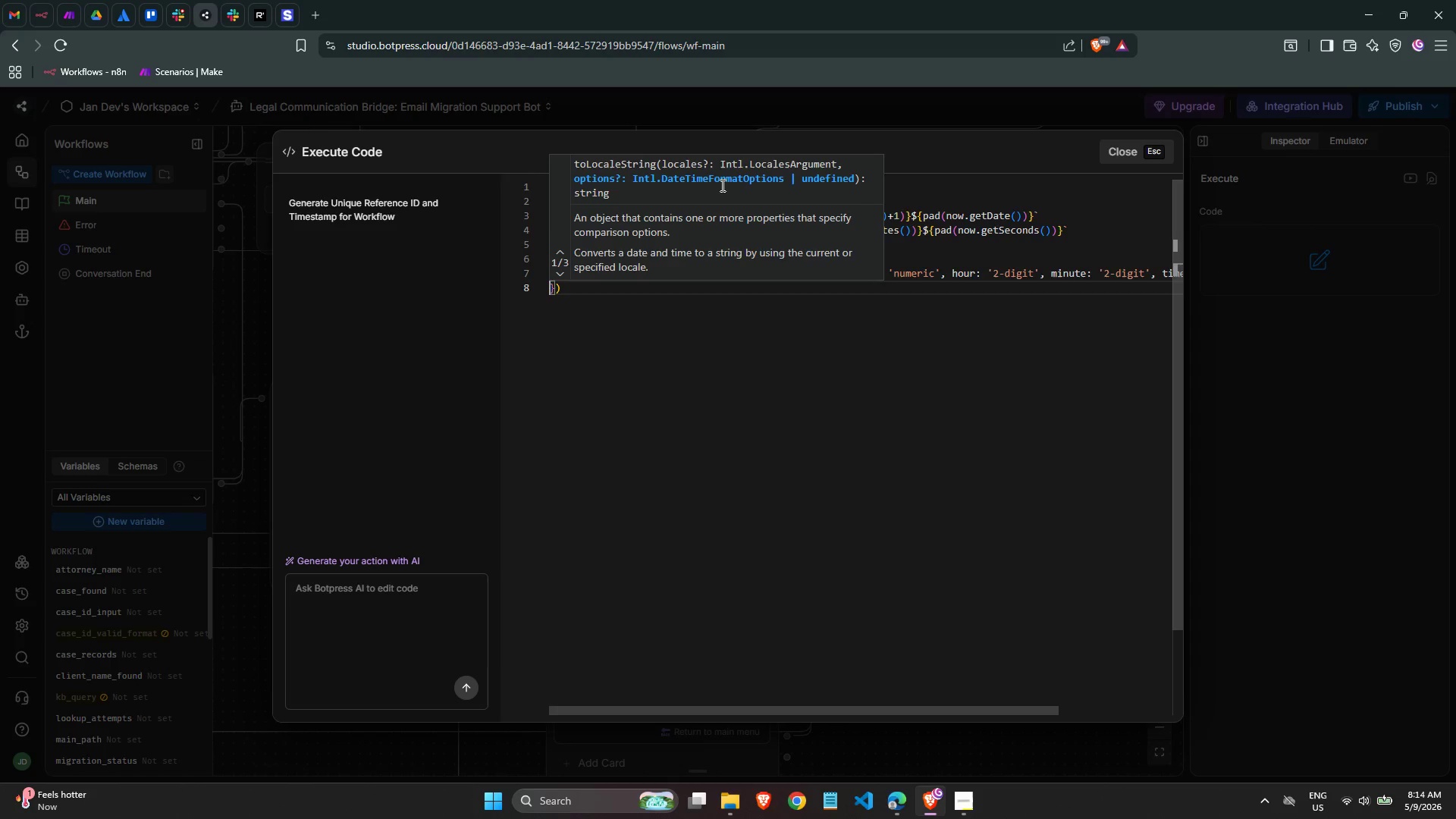 
key(ArrowRight)
 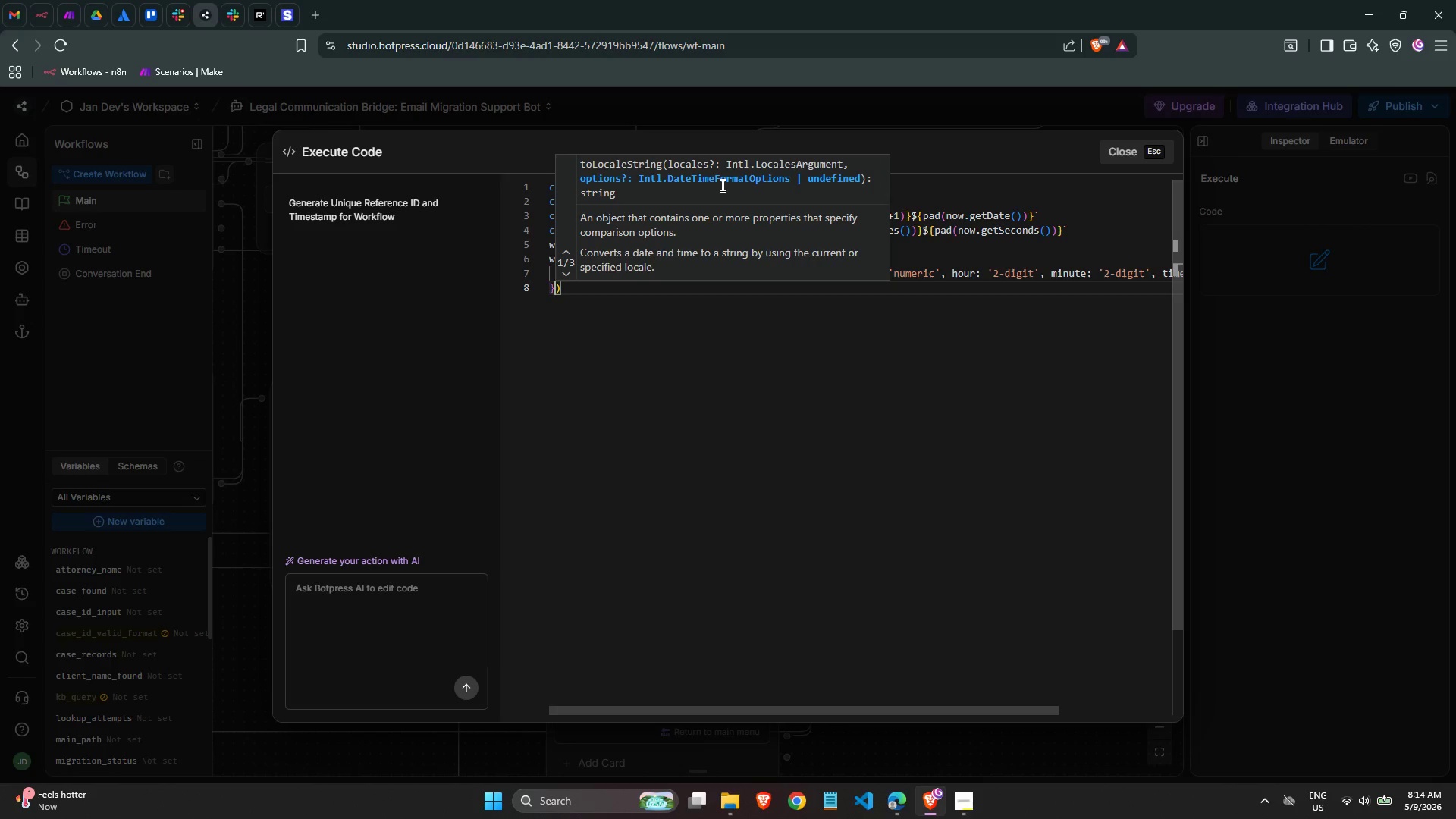 
key(ArrowLeft)
 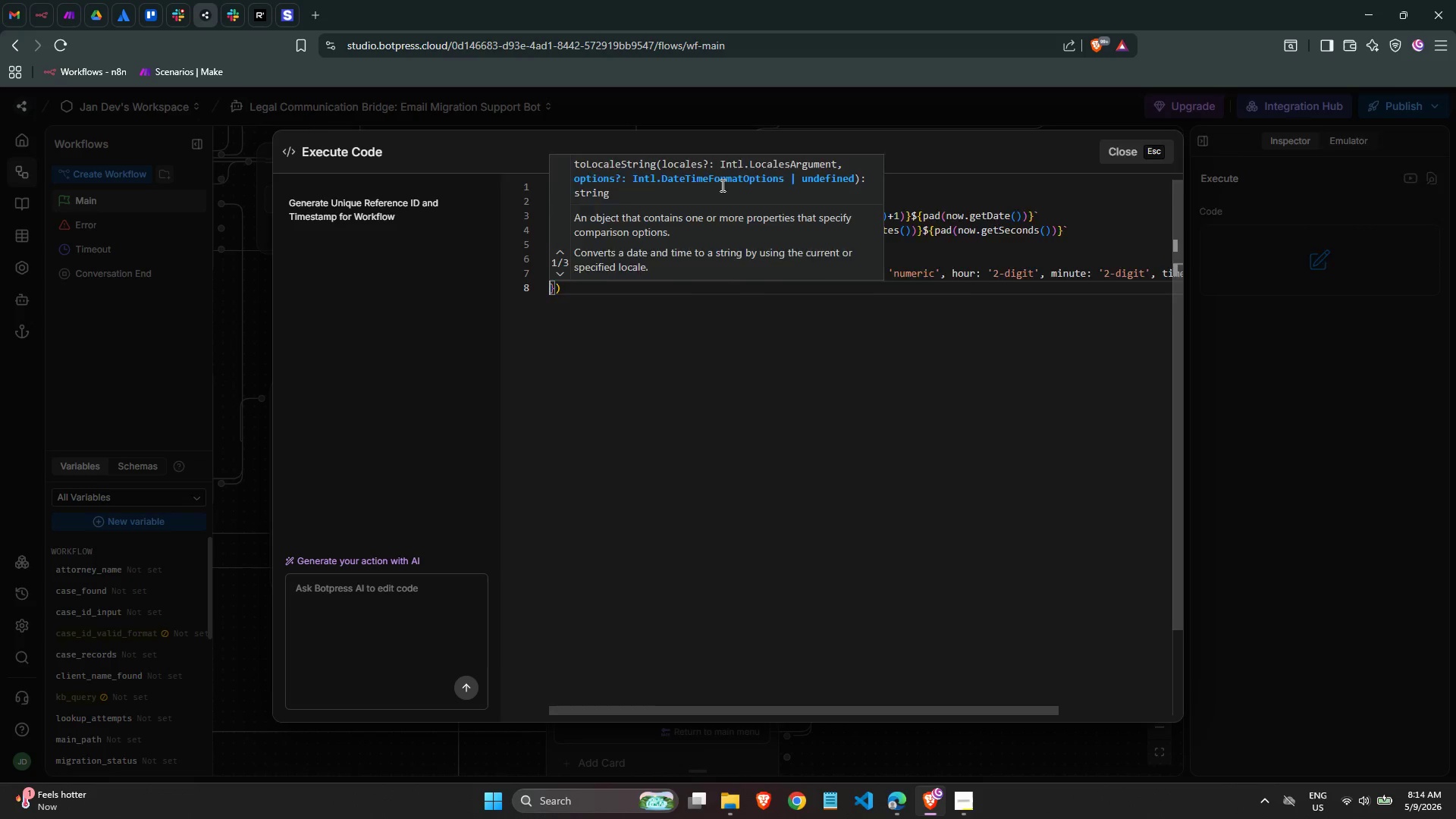 
key(ArrowLeft)
 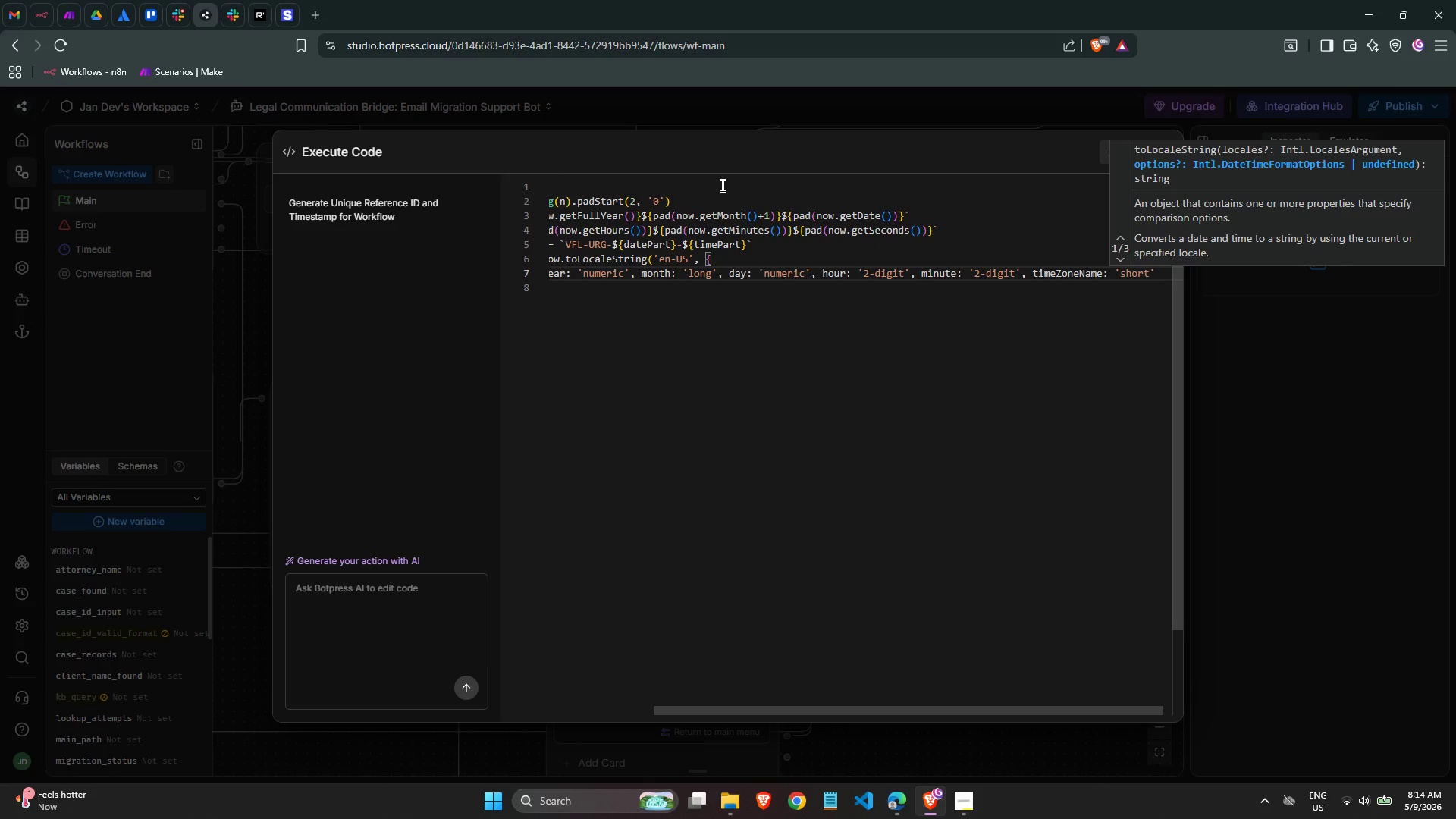 
key(Backspace)
 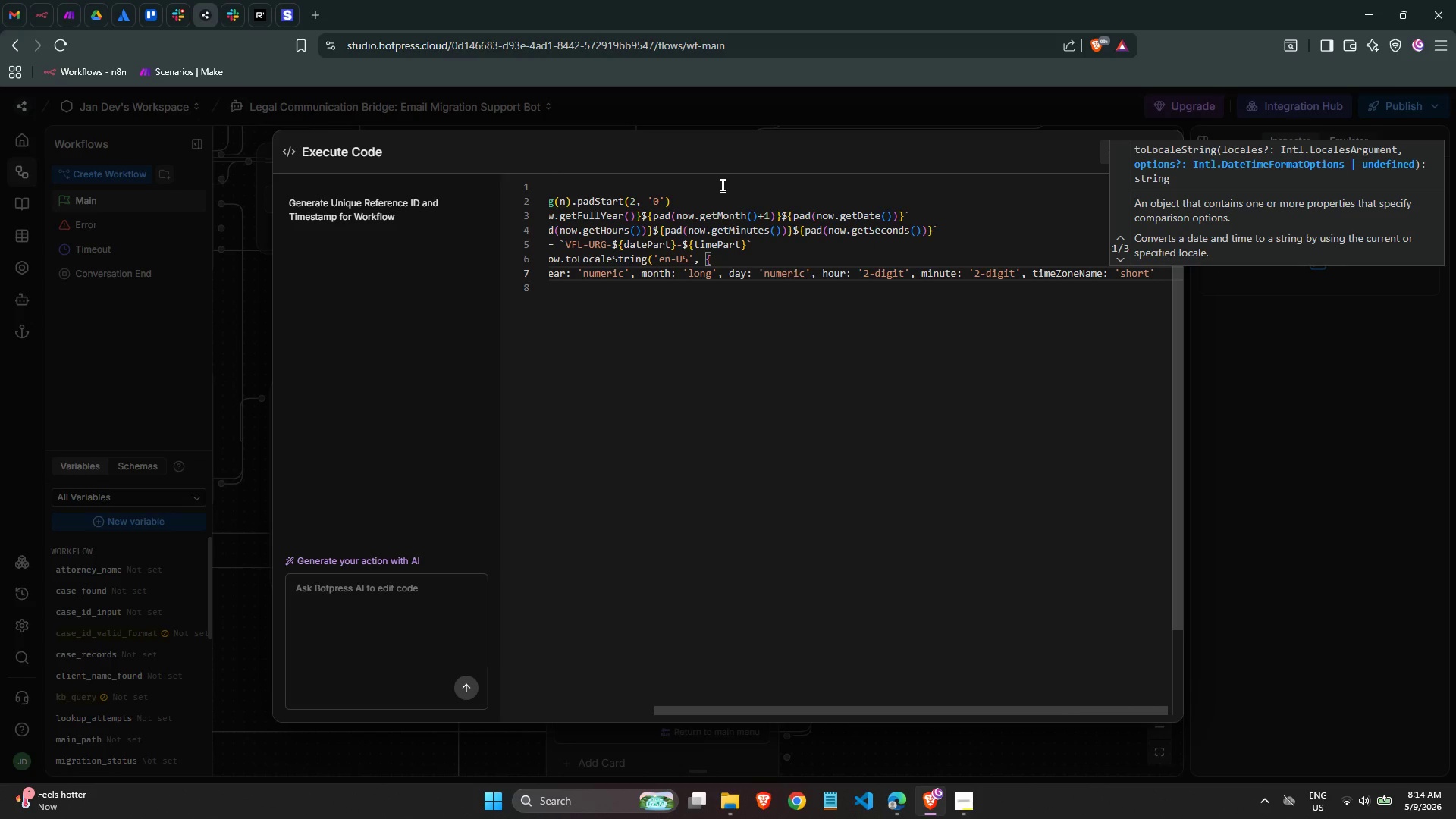 
key(ArrowRight)
 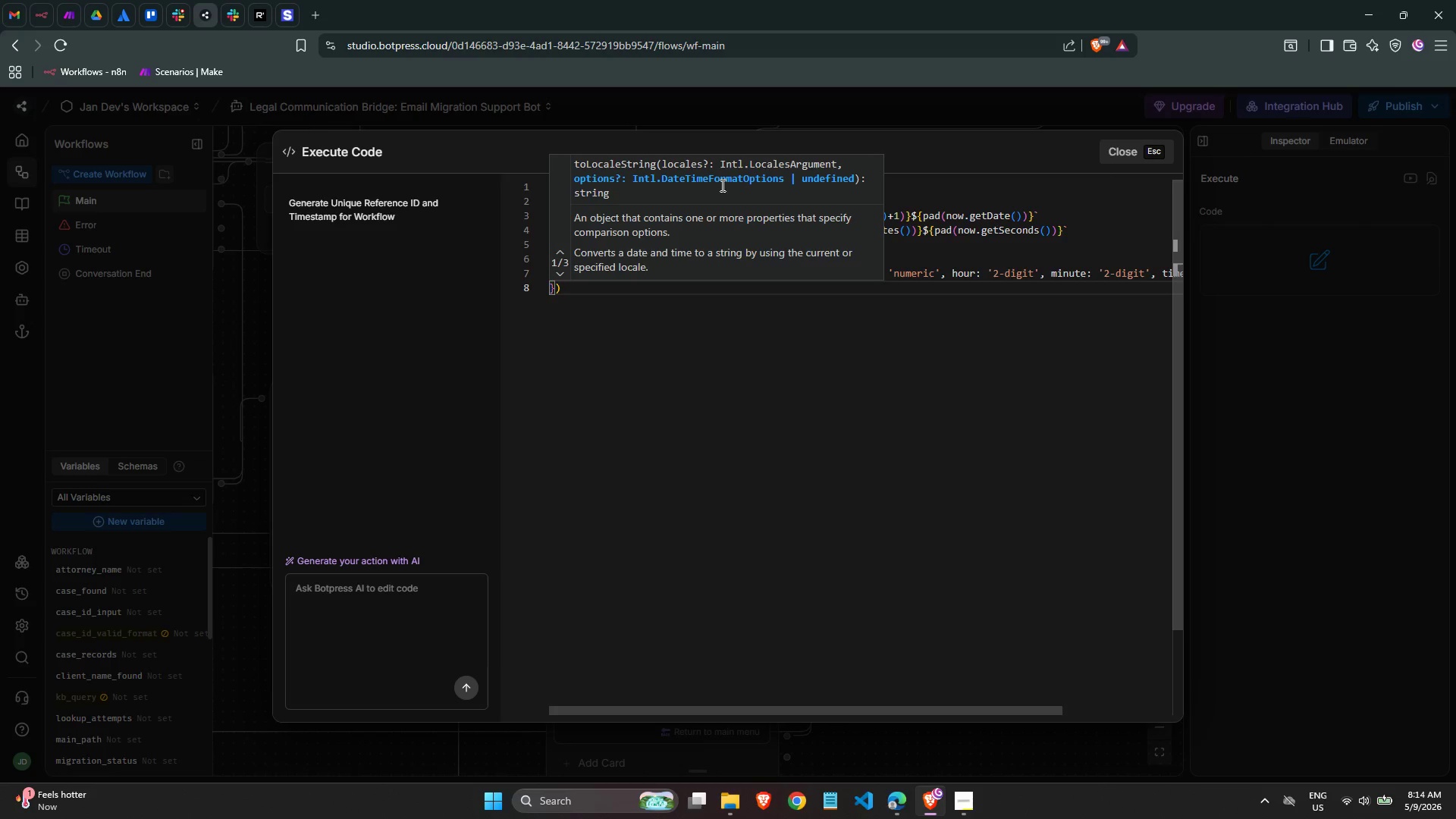 
key(ArrowRight)
 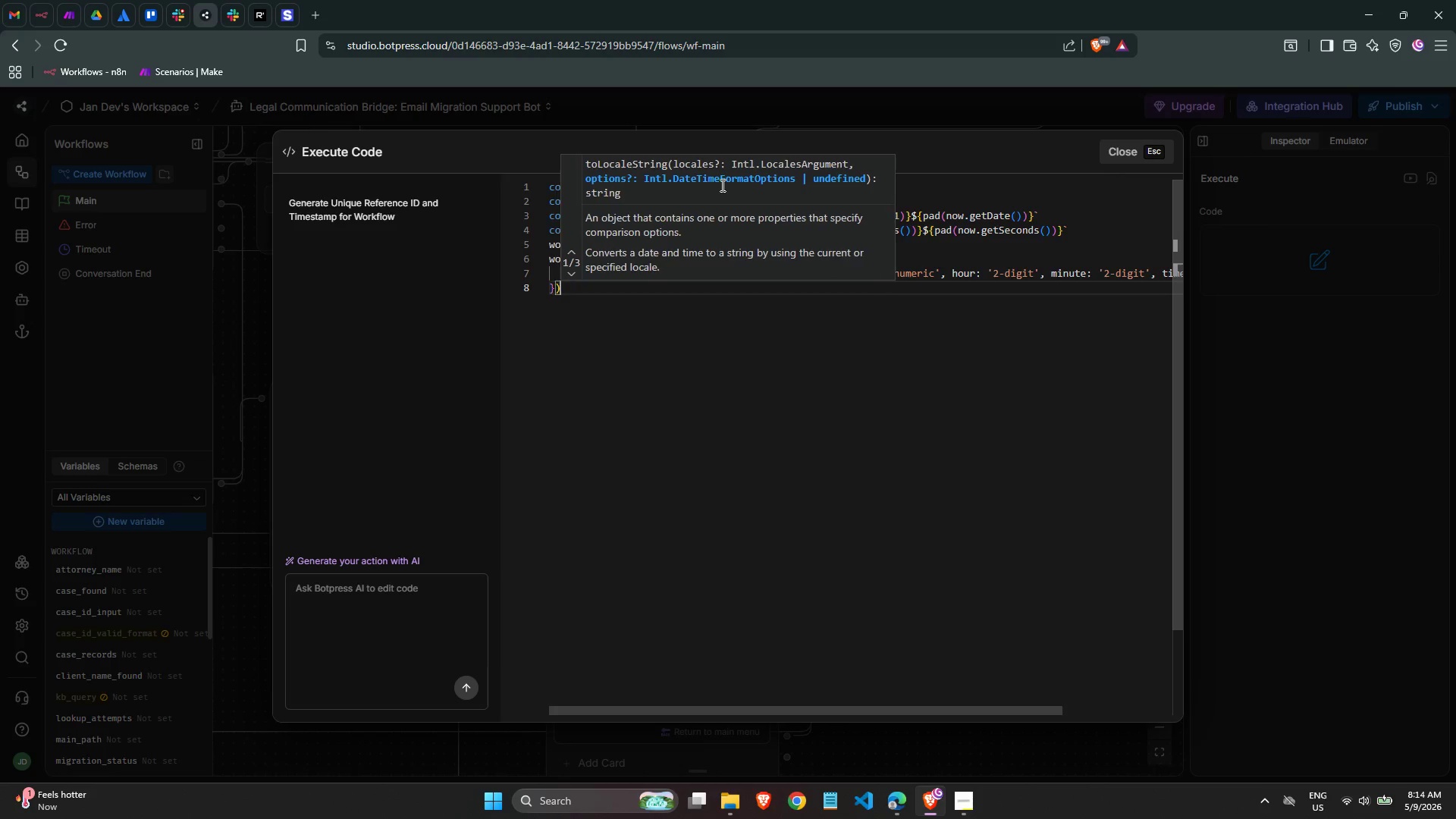 
key(ArrowRight)
 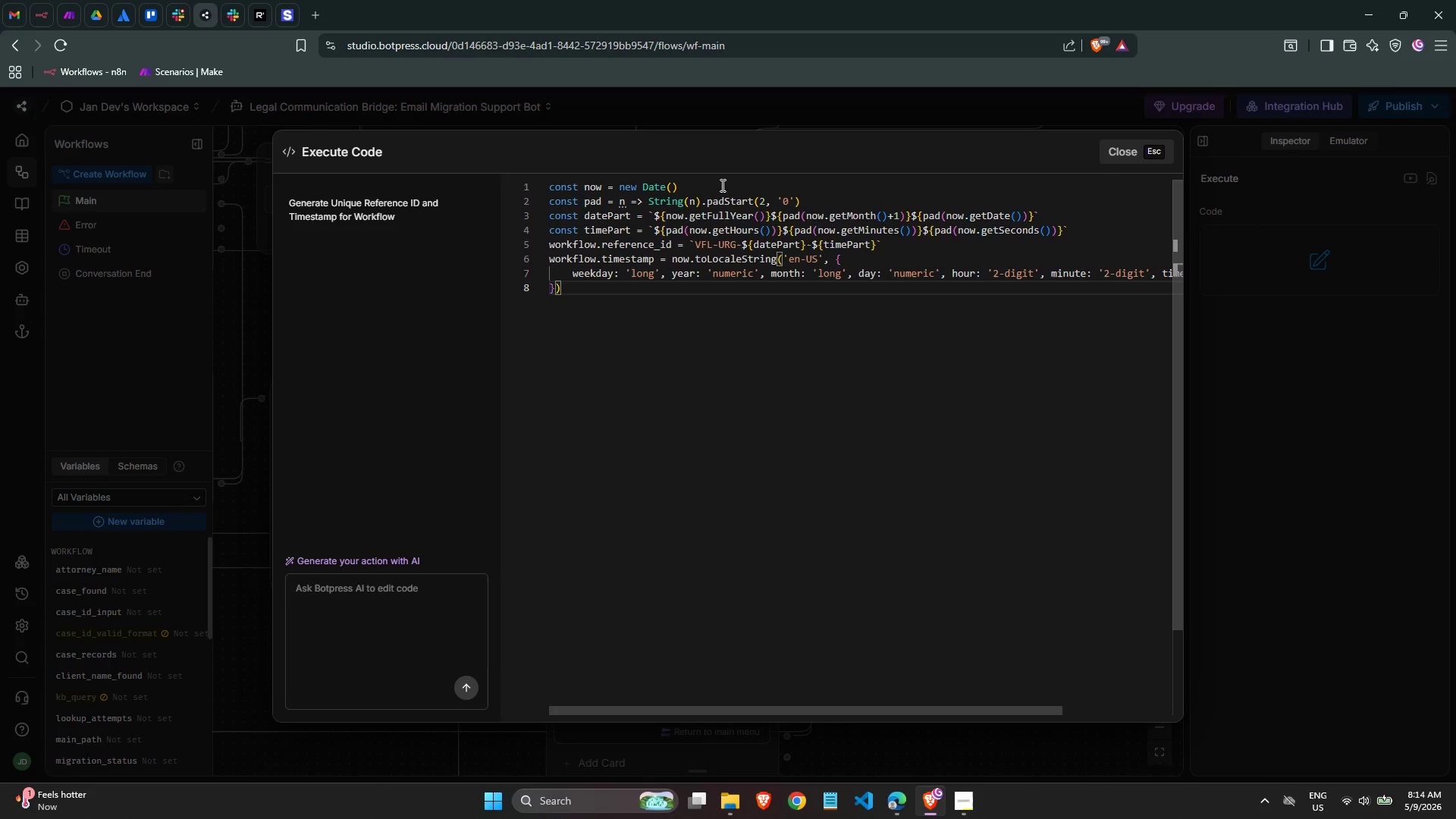 
key(Enter)
 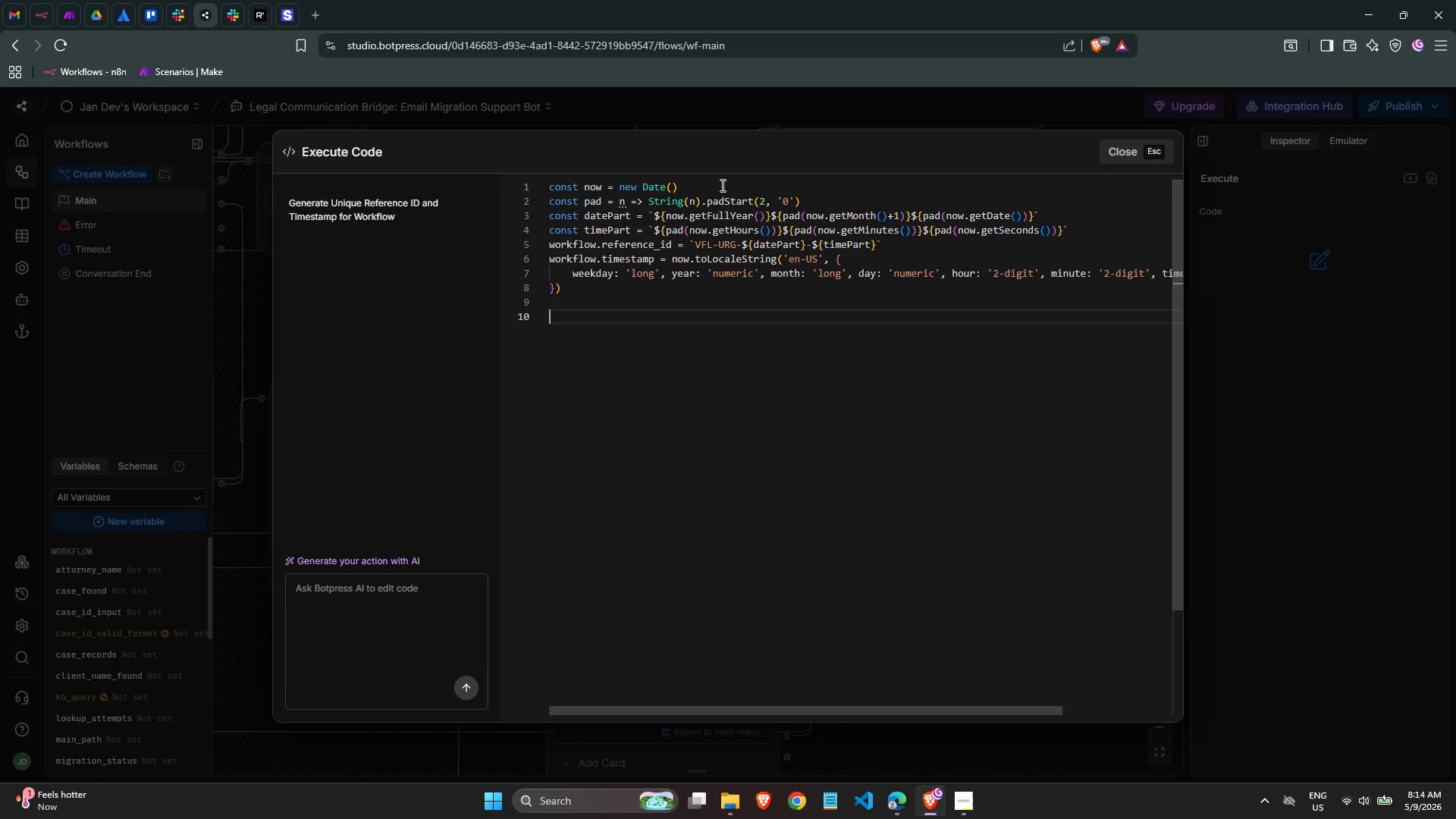 
key(Enter)
 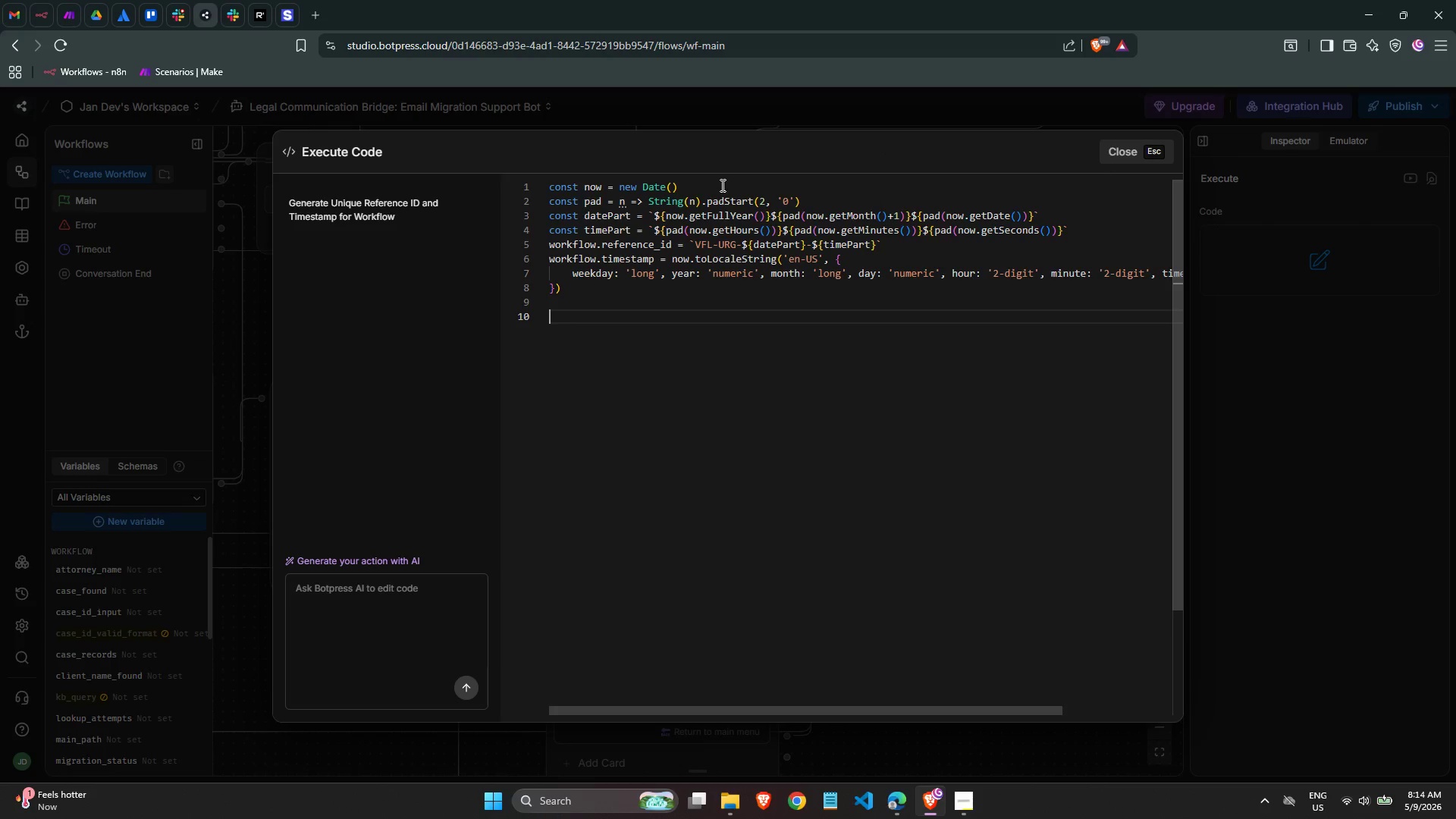 
type(work)
 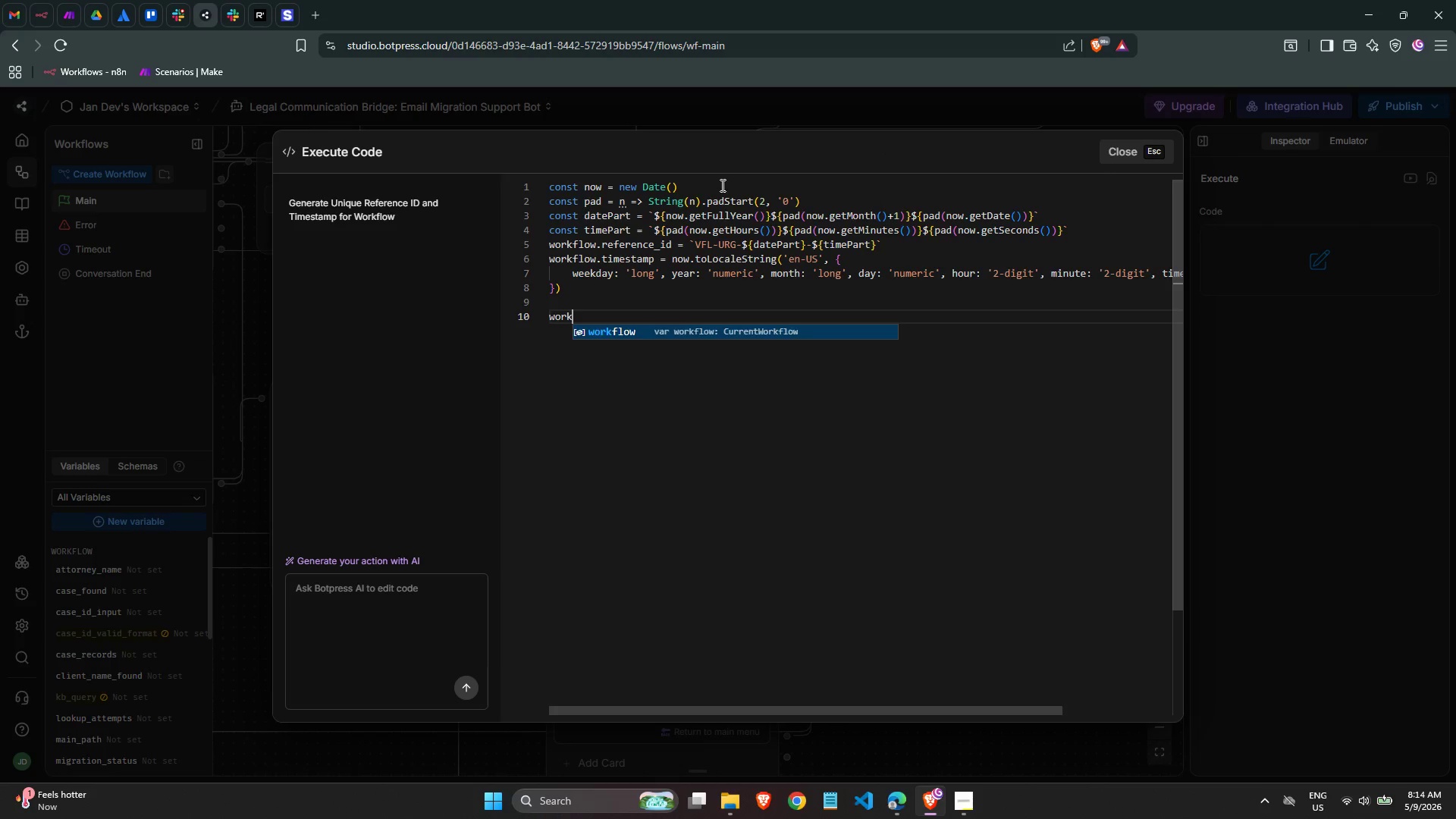 
key(Enter)
 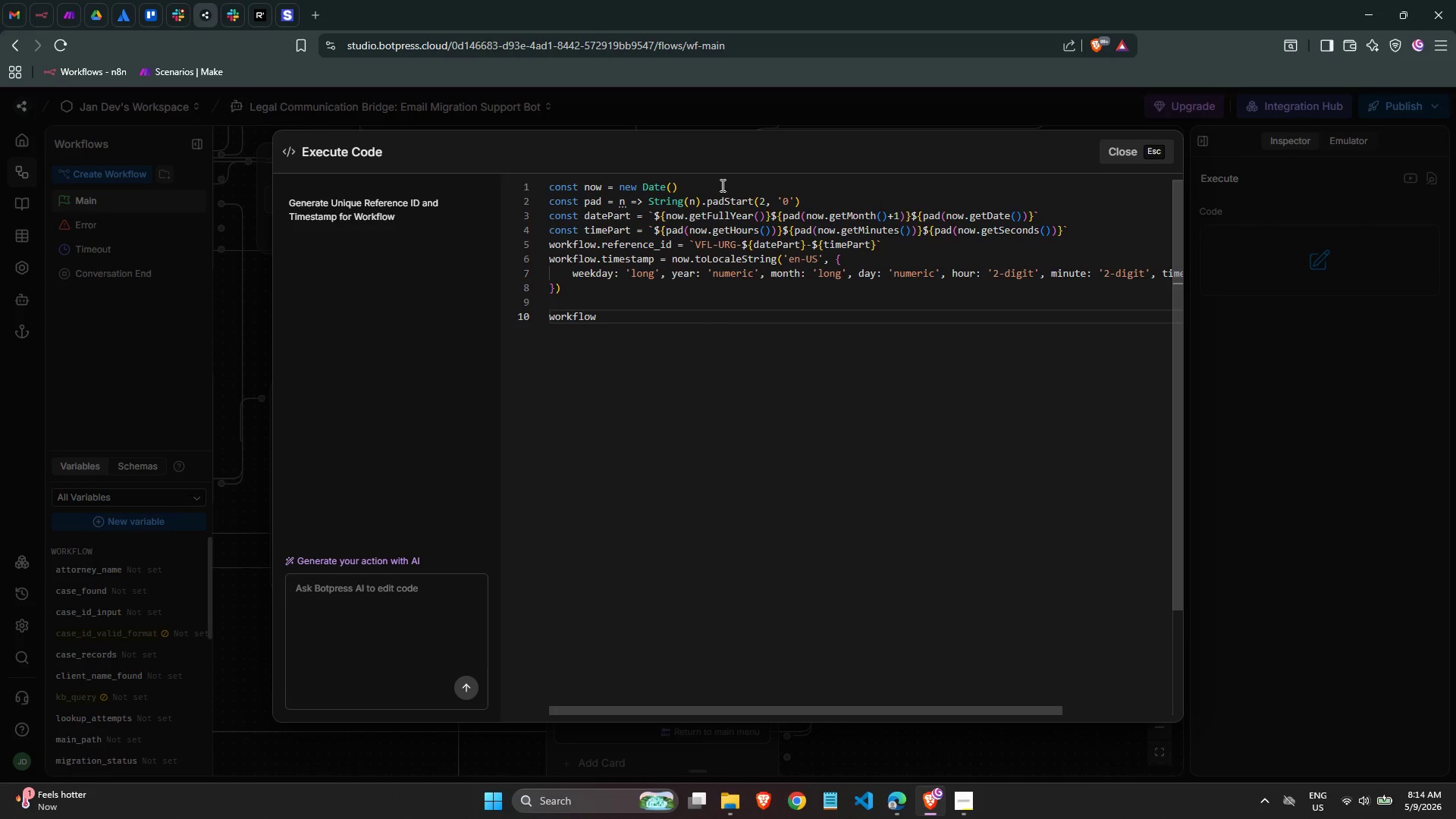 
type(.webhook_pay)
 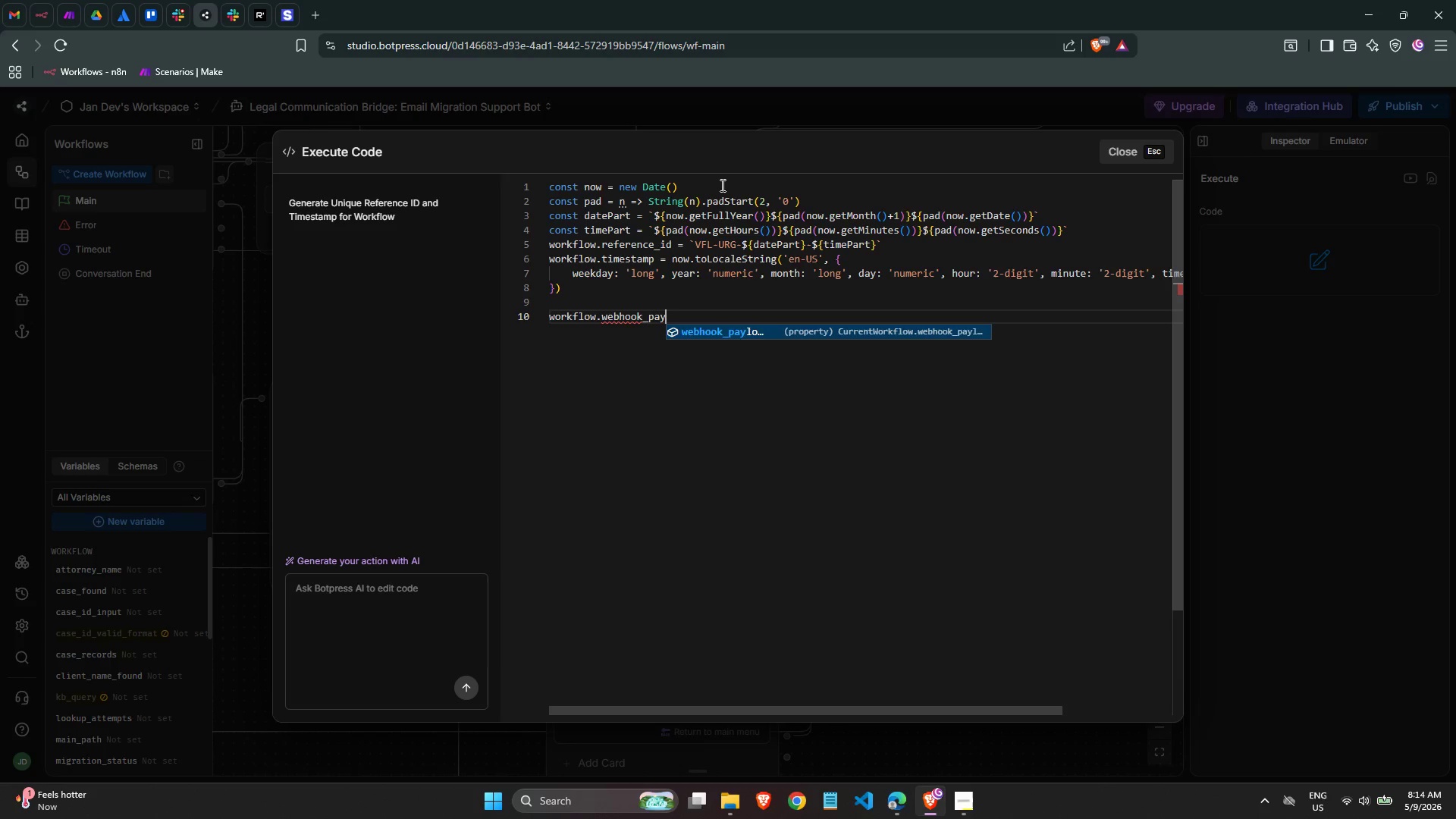 
key(Enter)
 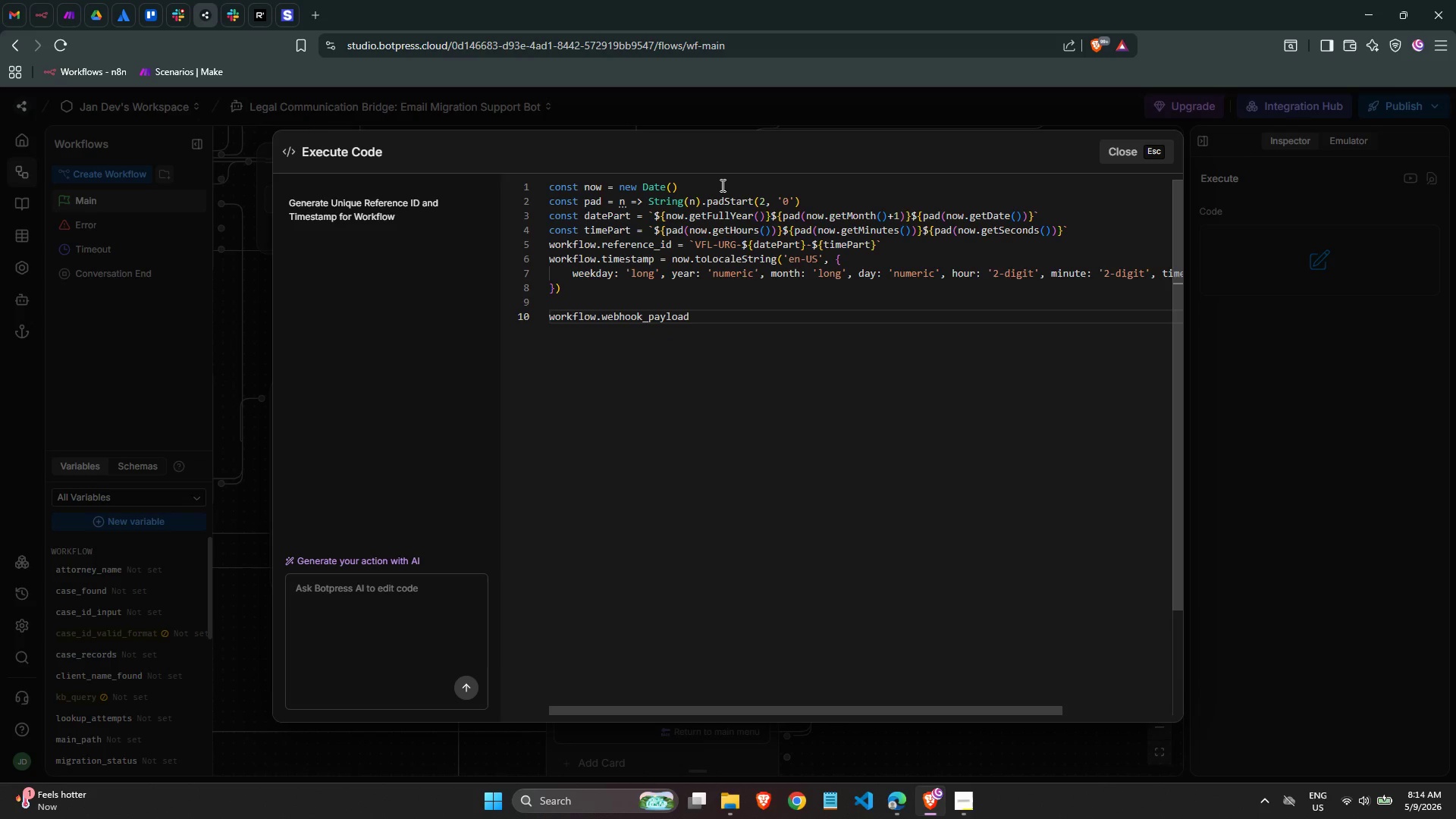 
type( = JSON.s)
 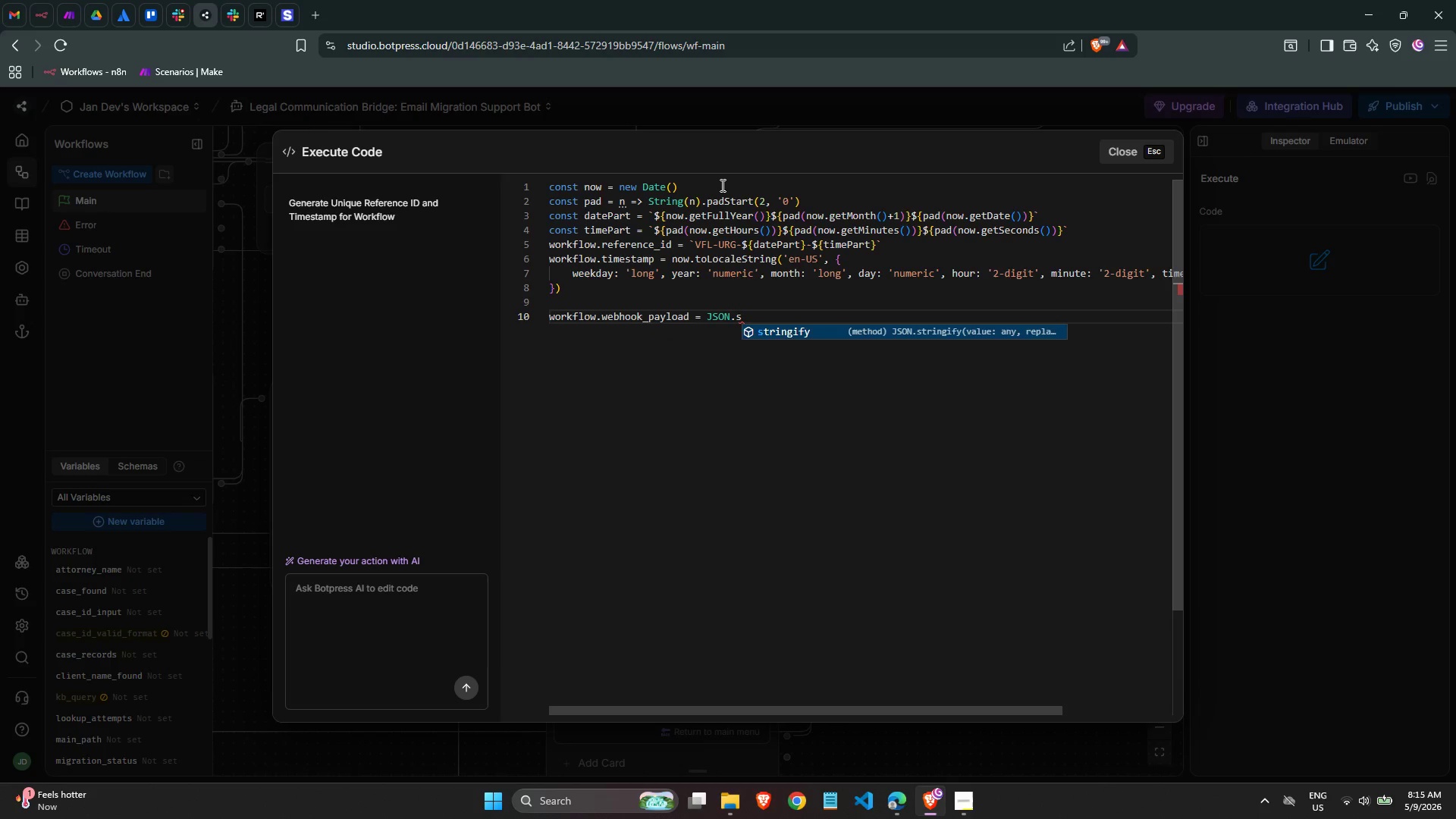 
key(Enter)
 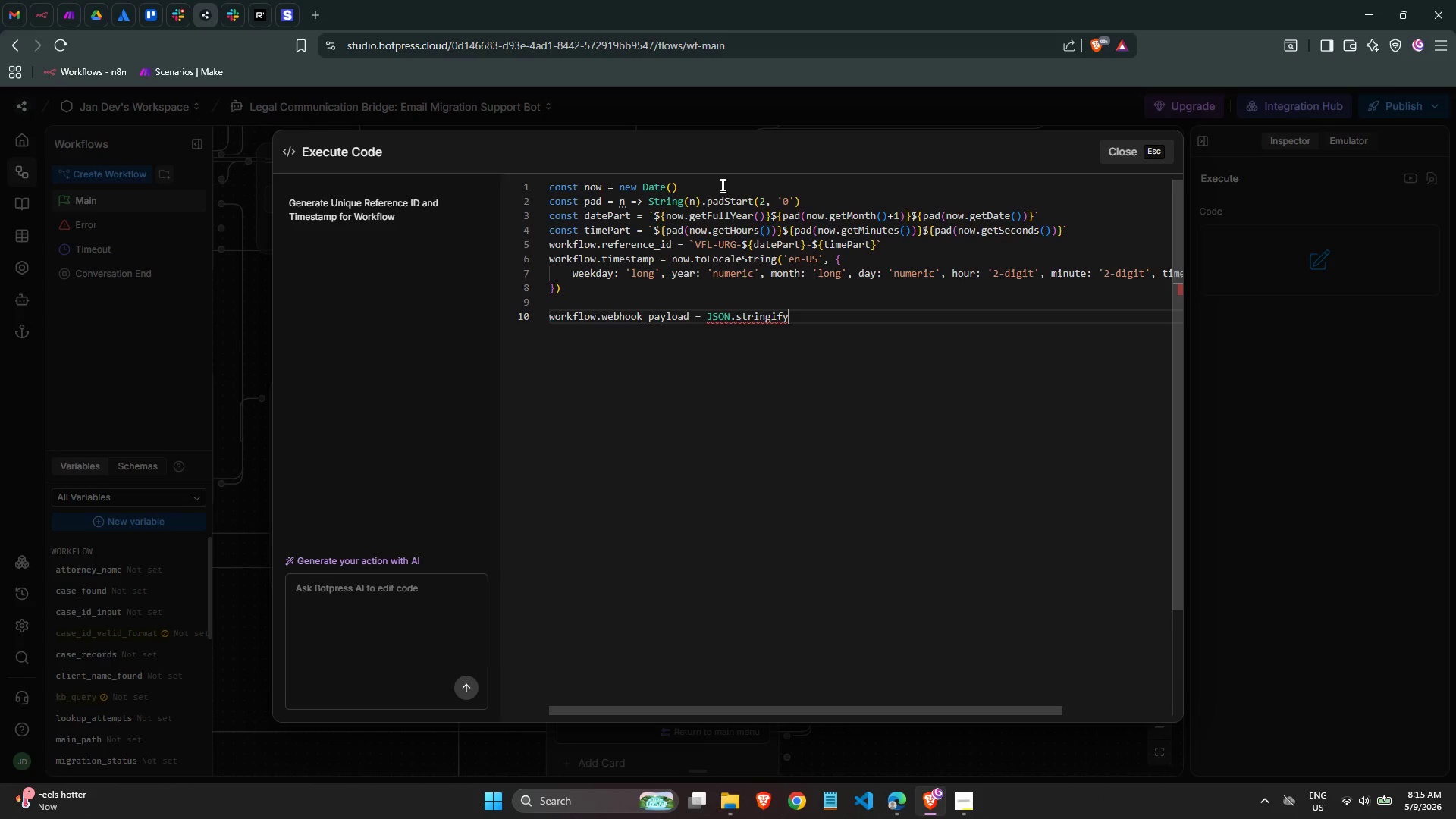 
key(Shift+9)
 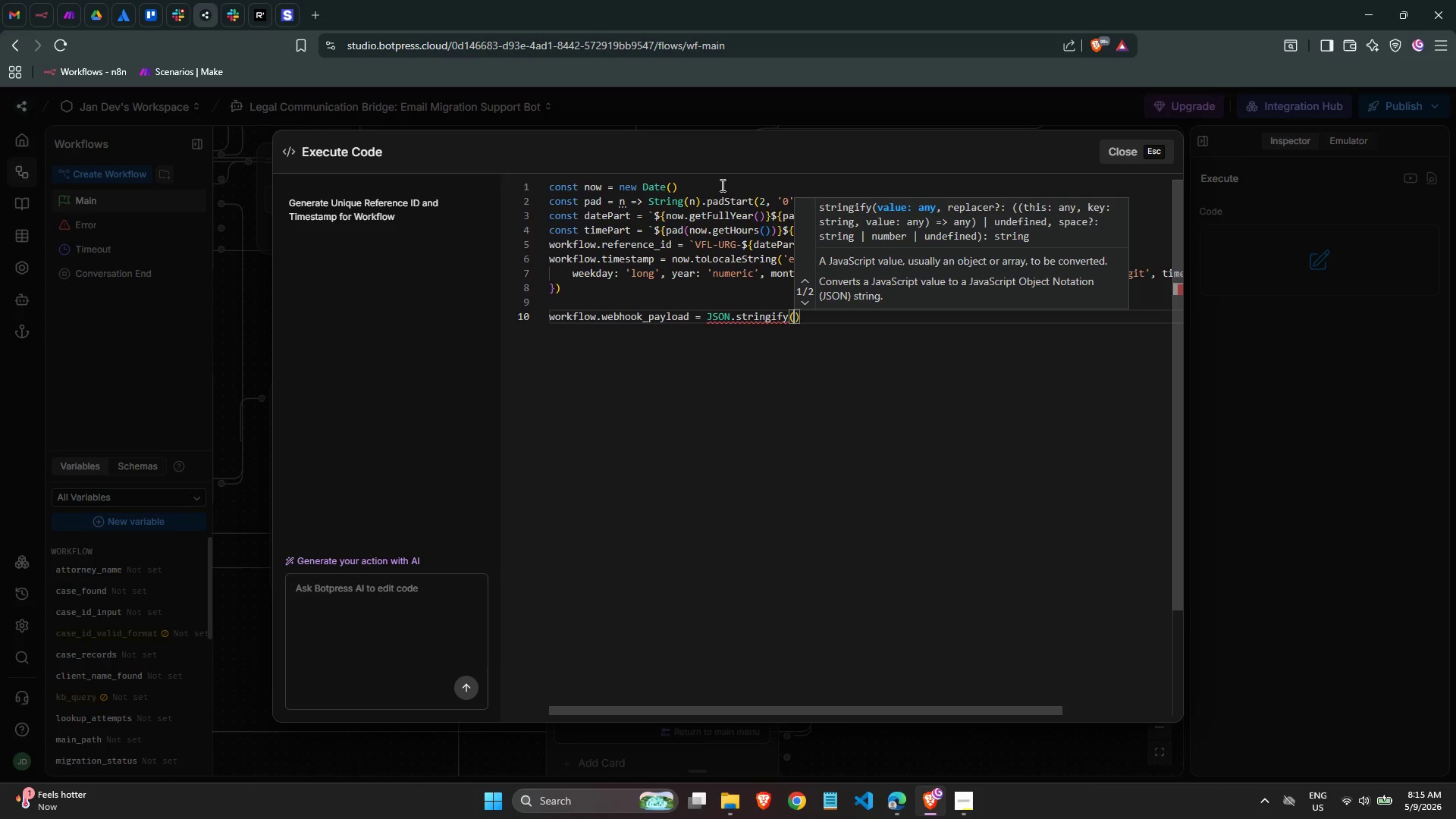 
key(Shift+BracketLeft)
 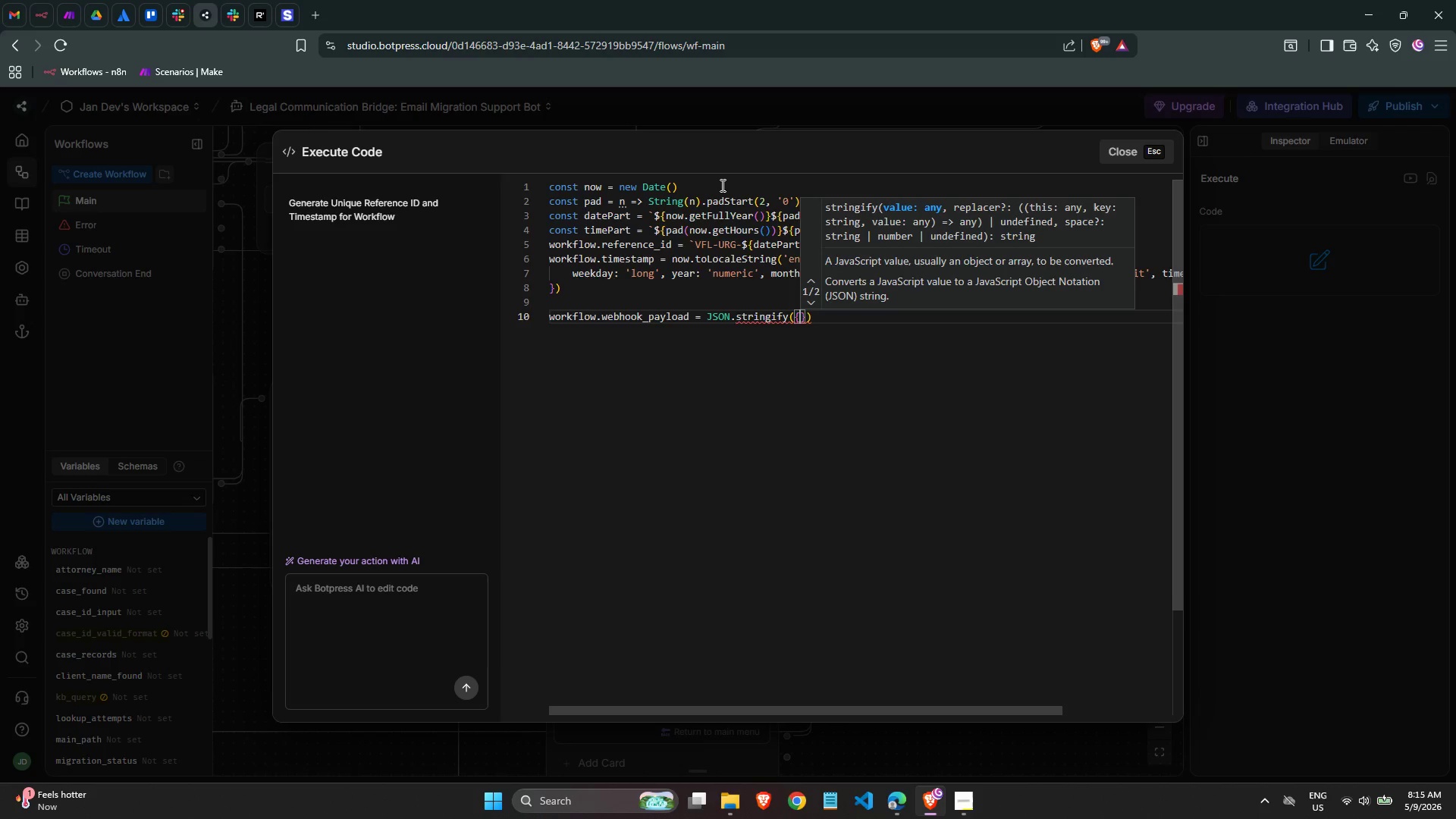 
key(Enter)
 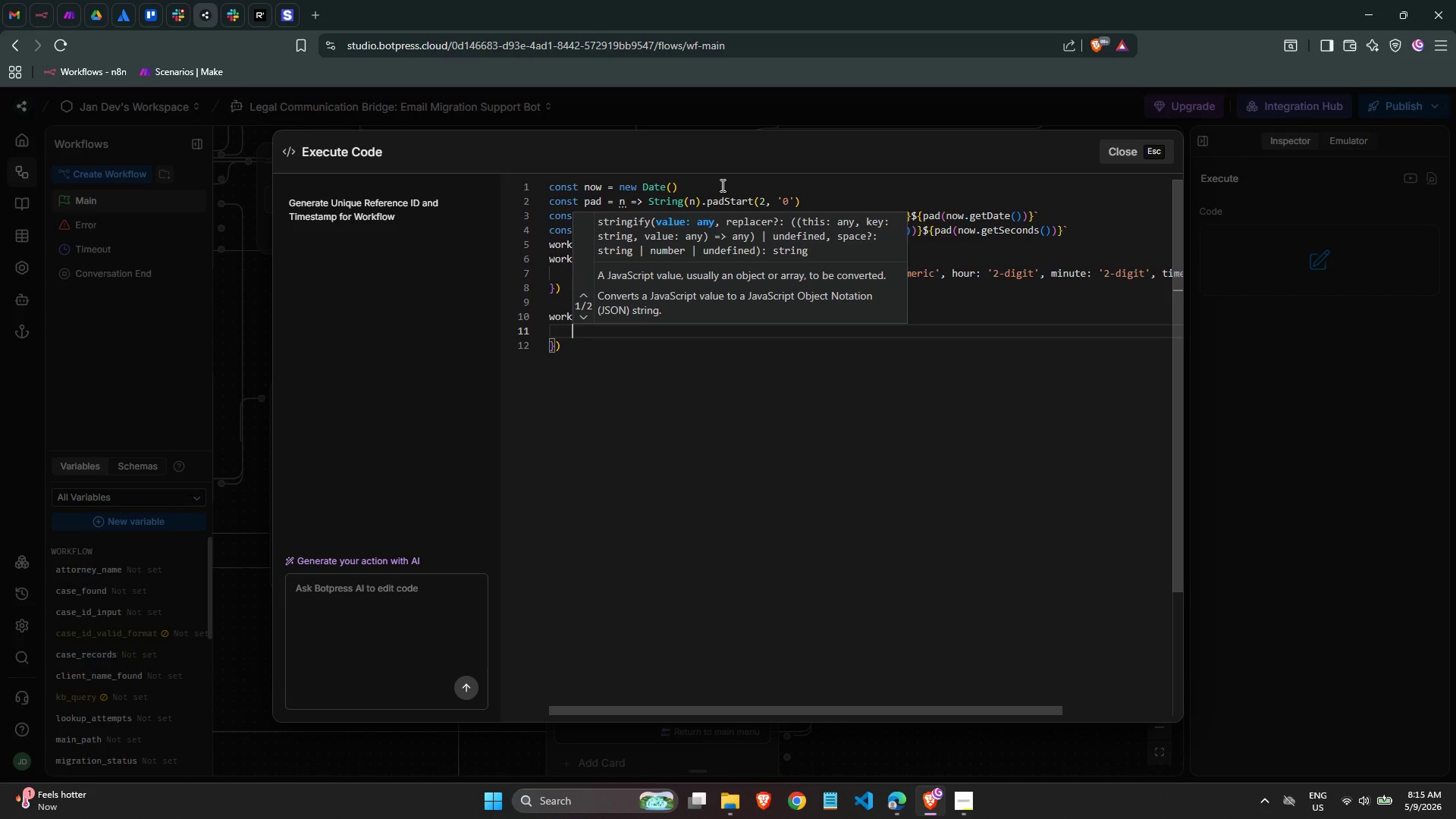 
type(alert: "URGENT CASE SUBBM)
key(Backspace)
key(Backspace)
key(Backspace)
type(BMISSION - VERITAS FAMILY LAW)
 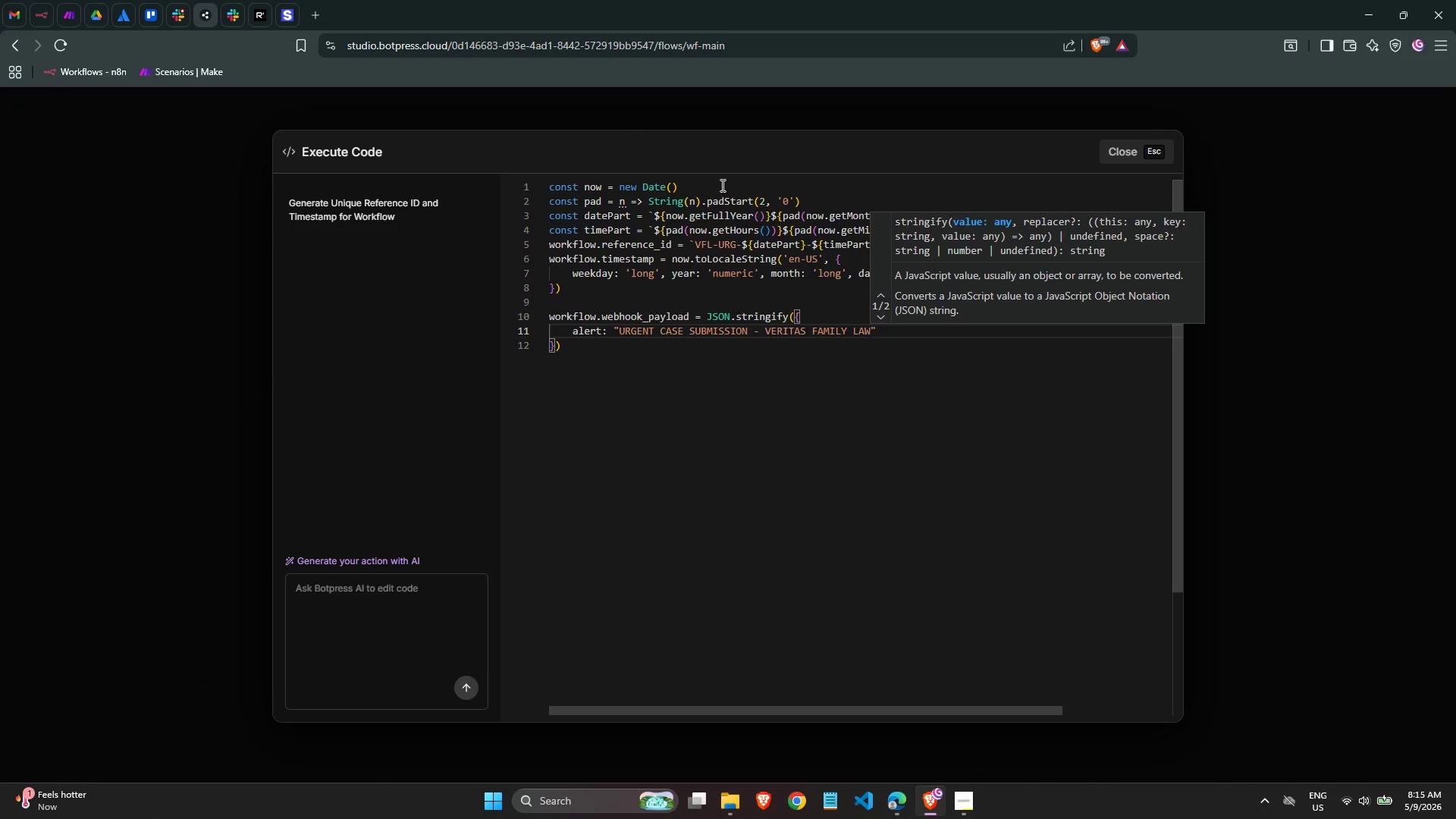 
key(ArrowRight)
 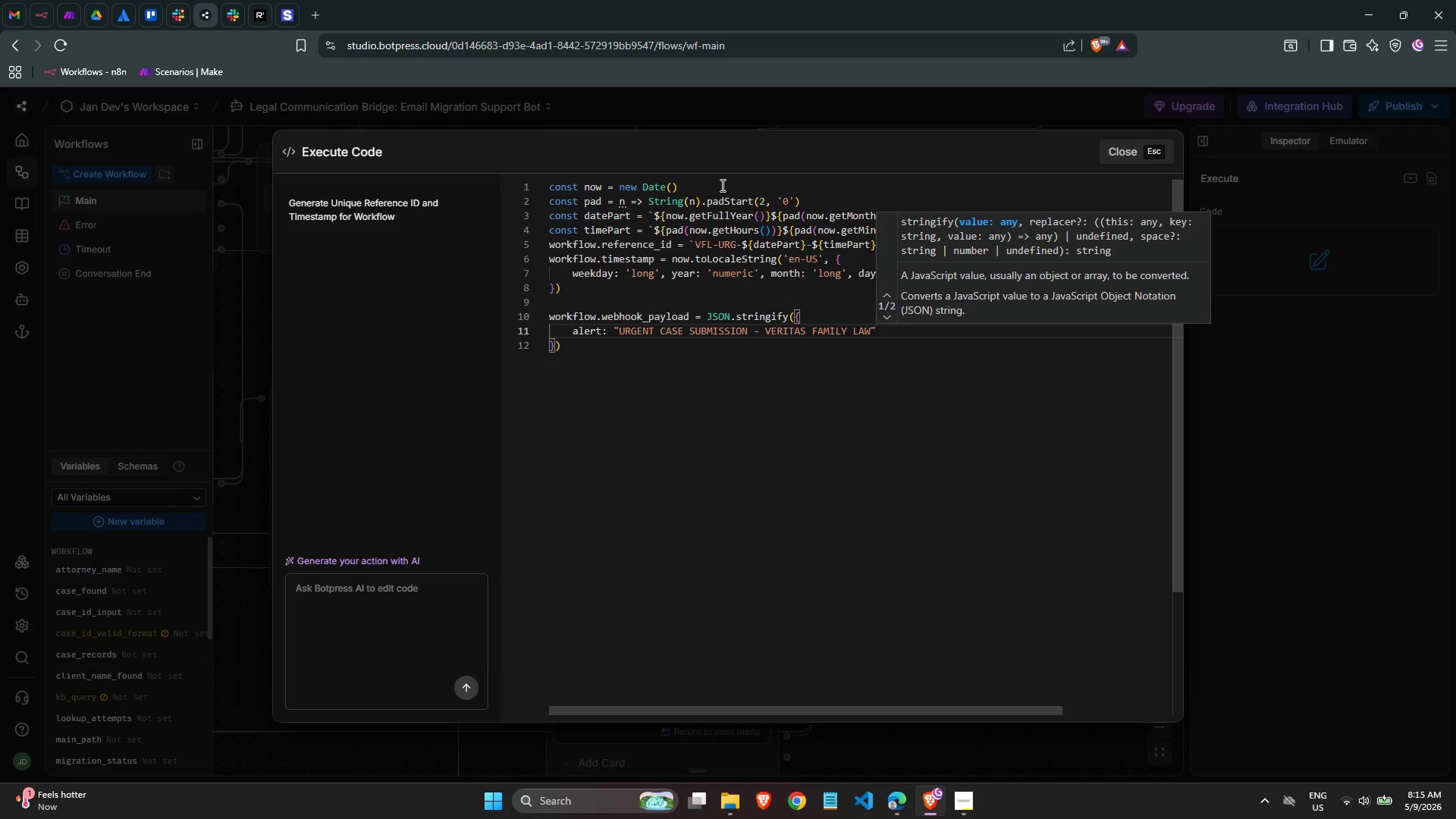 
key(ArrowRight)
 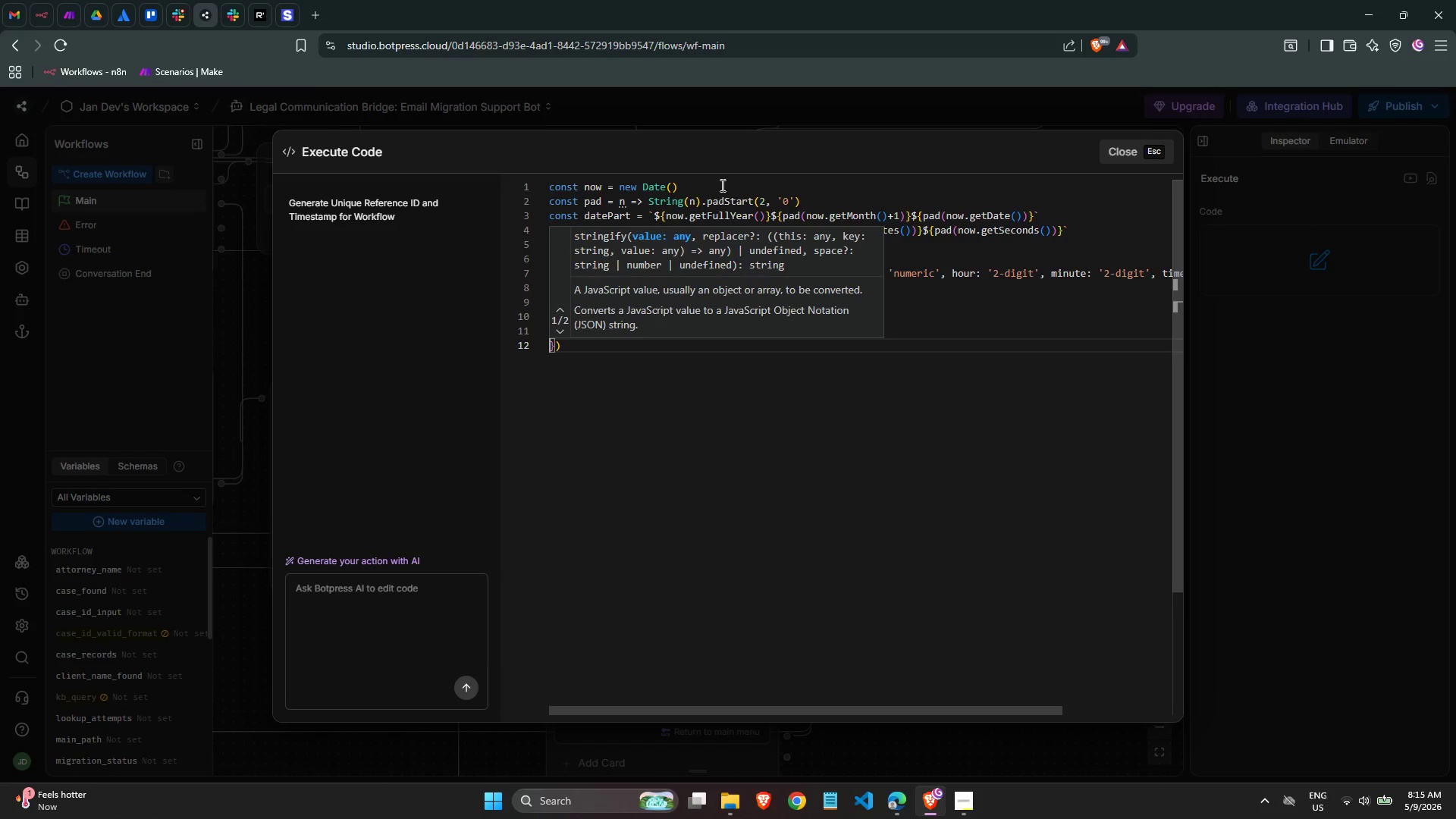 
key(ArrowLeft)
 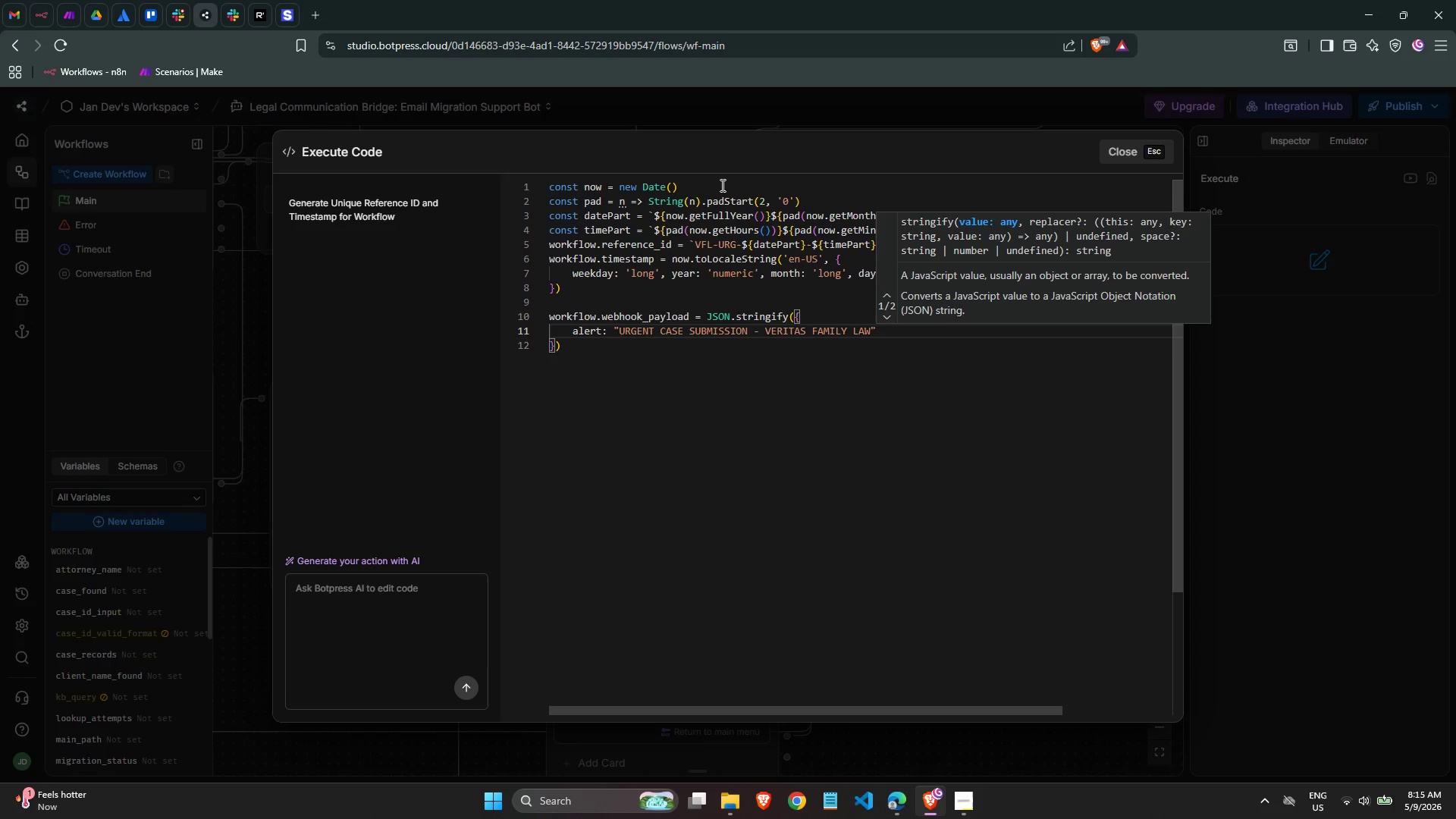 
key(Comma)
 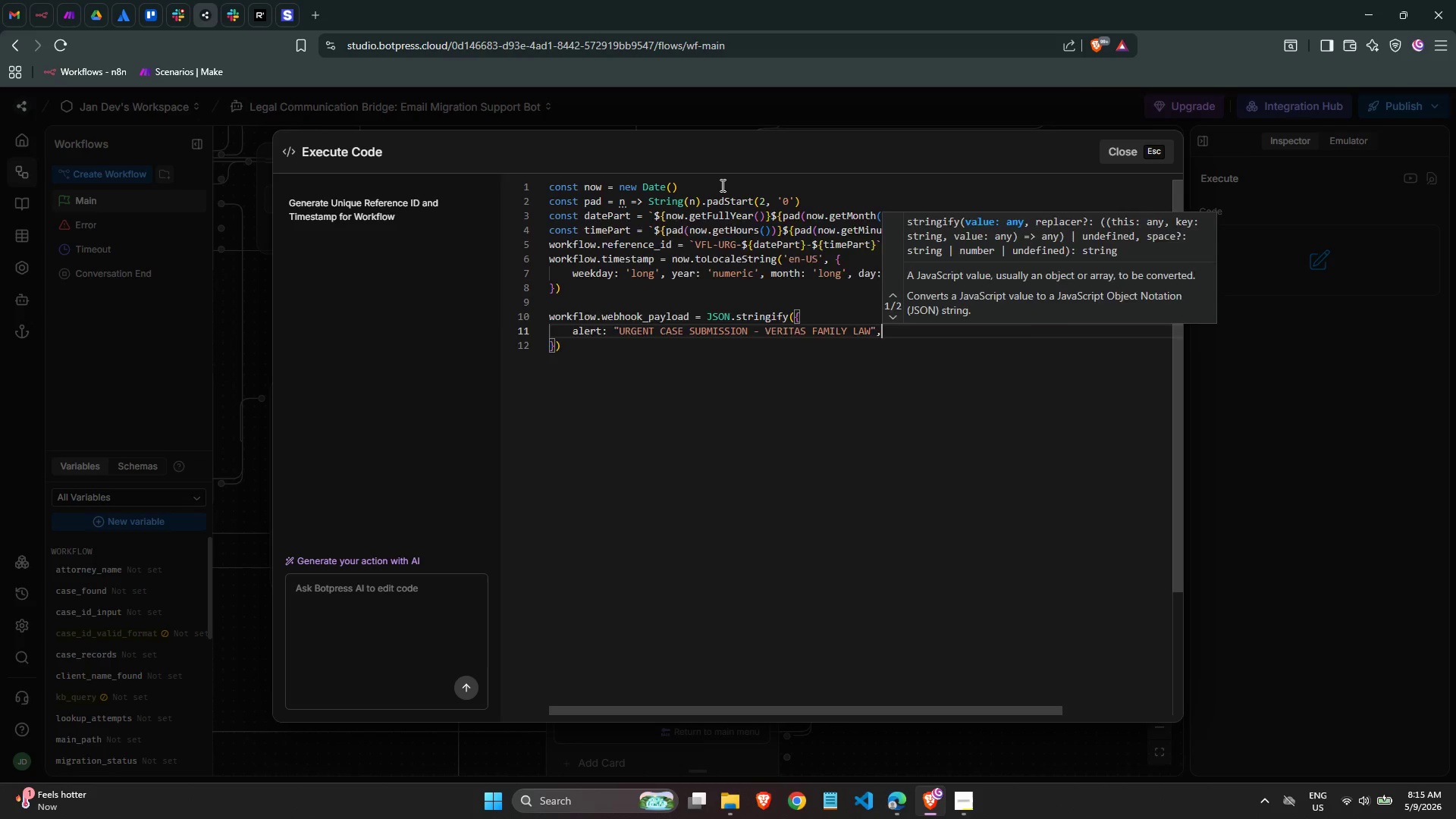 
key(Enter)
 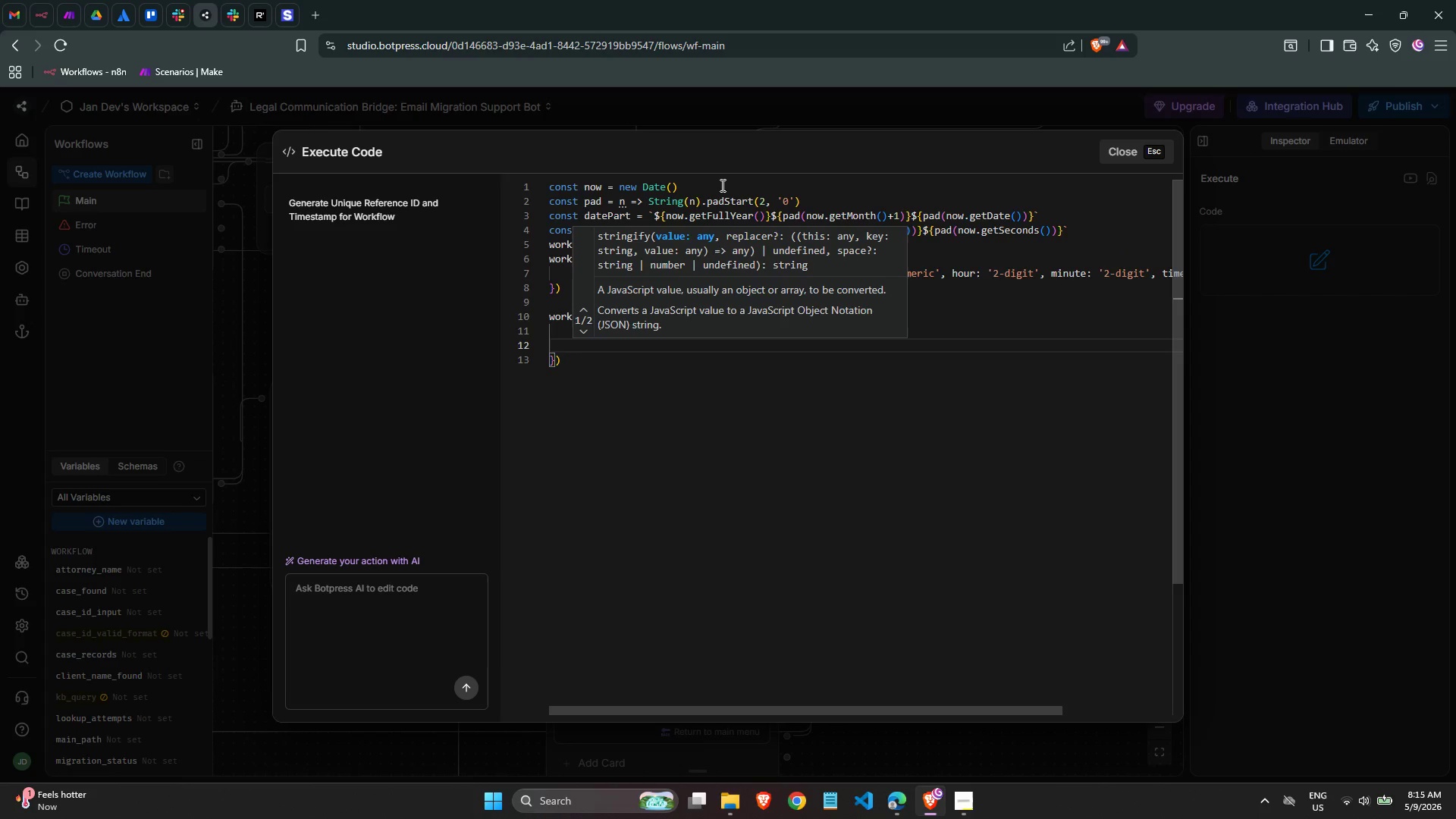 
type(reference_id: )
 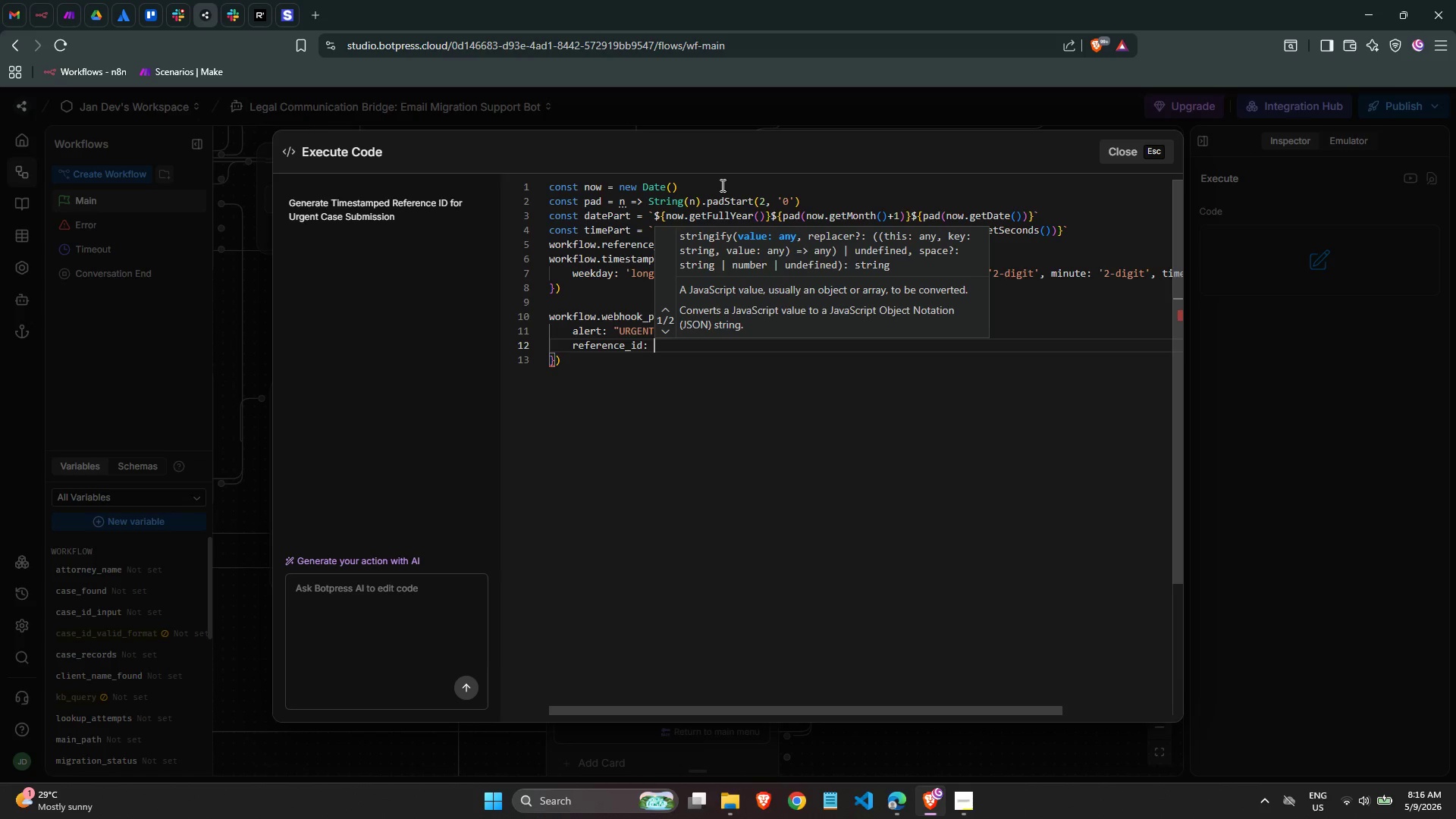 
wait(30.28)
 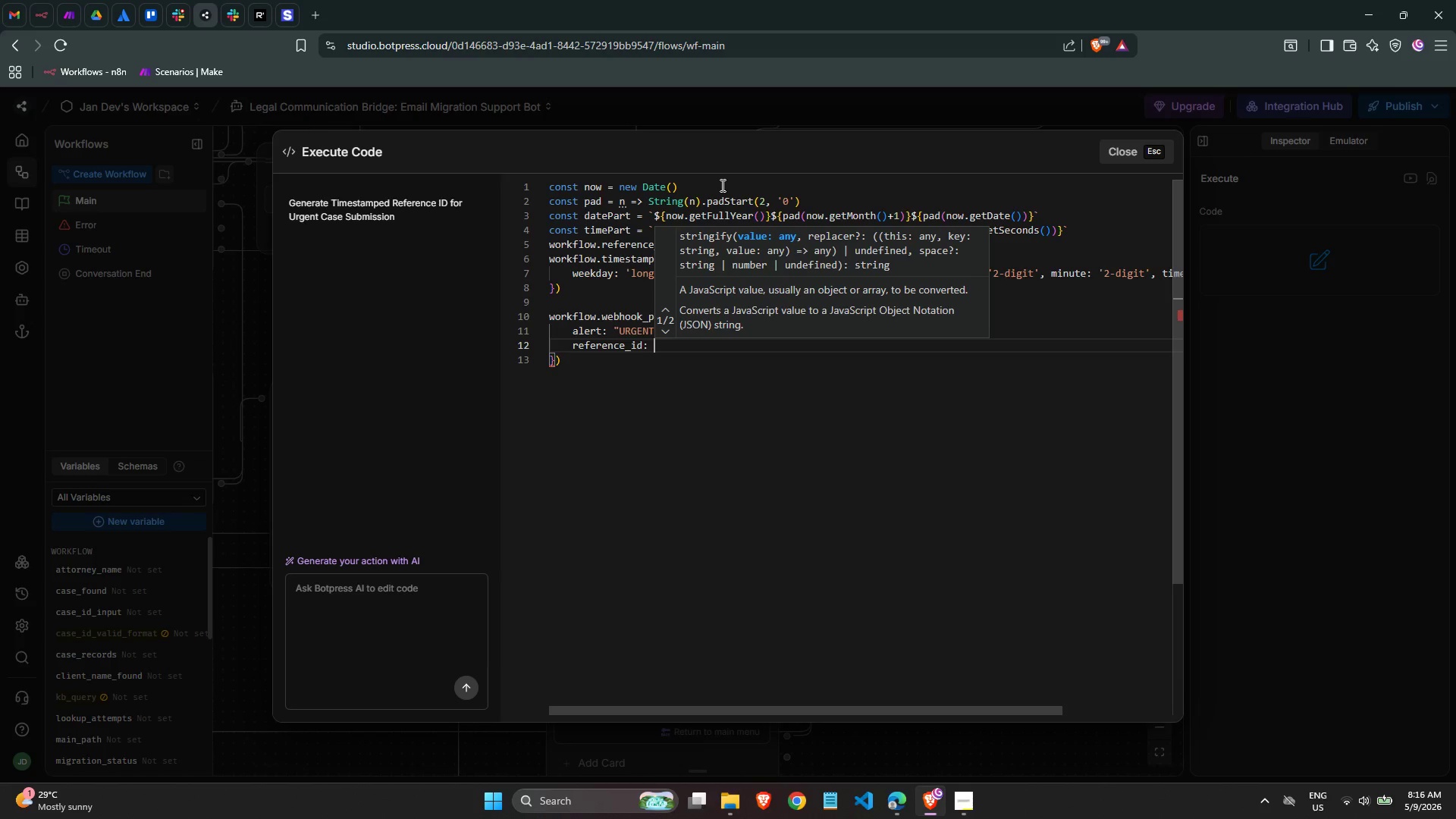 
type(workflo)
 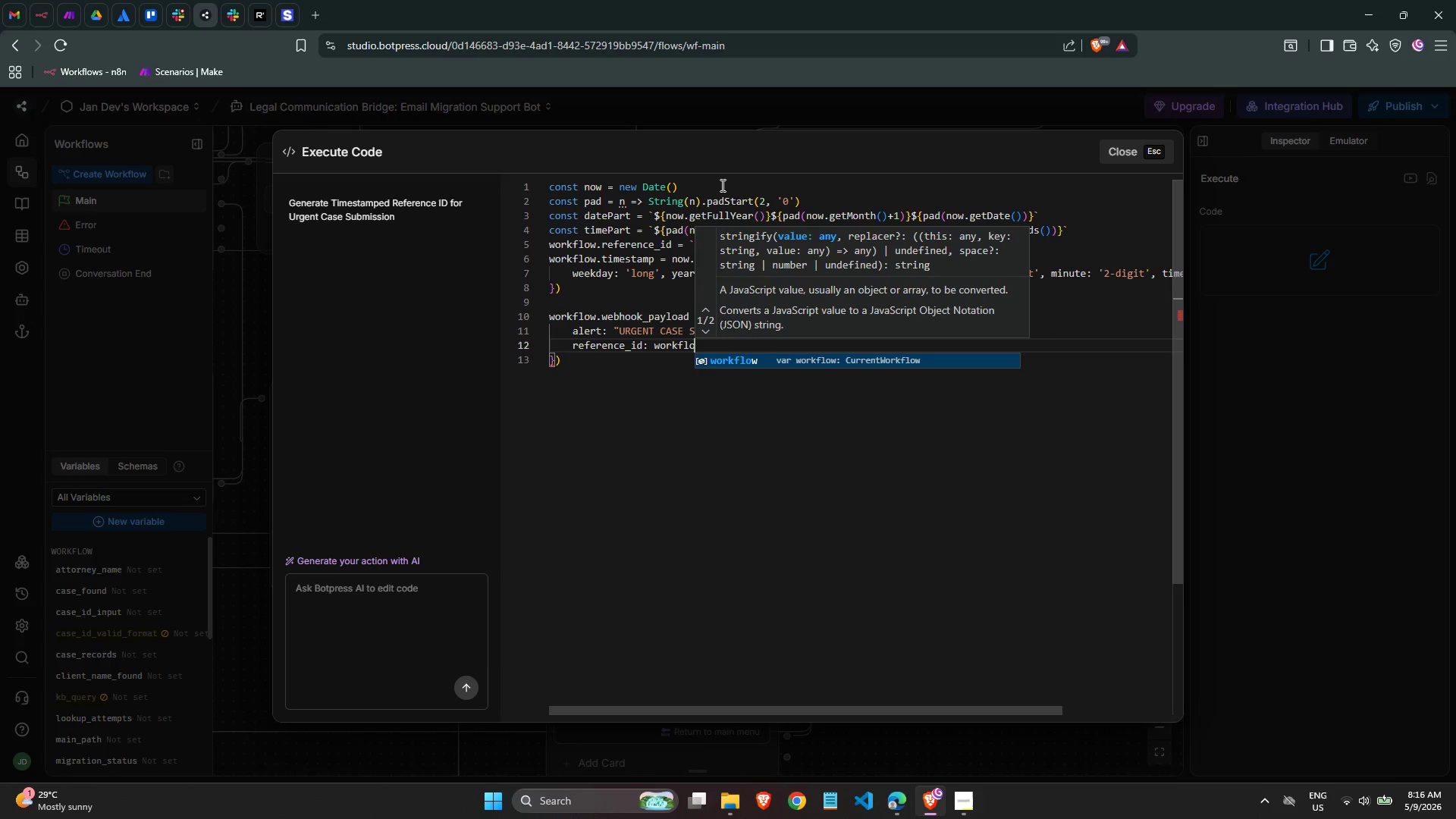 
key(Enter)
 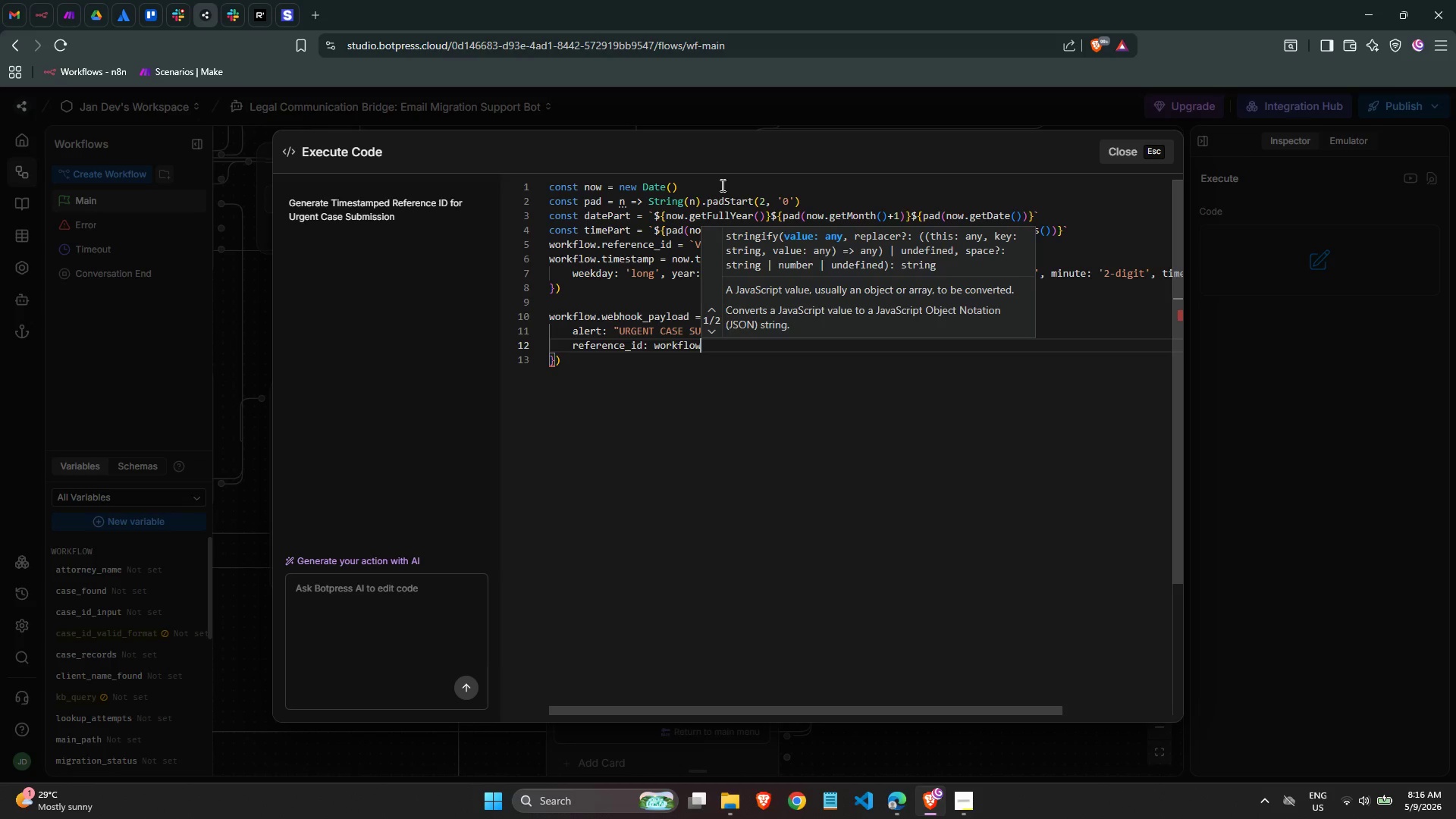 
key(Period)
 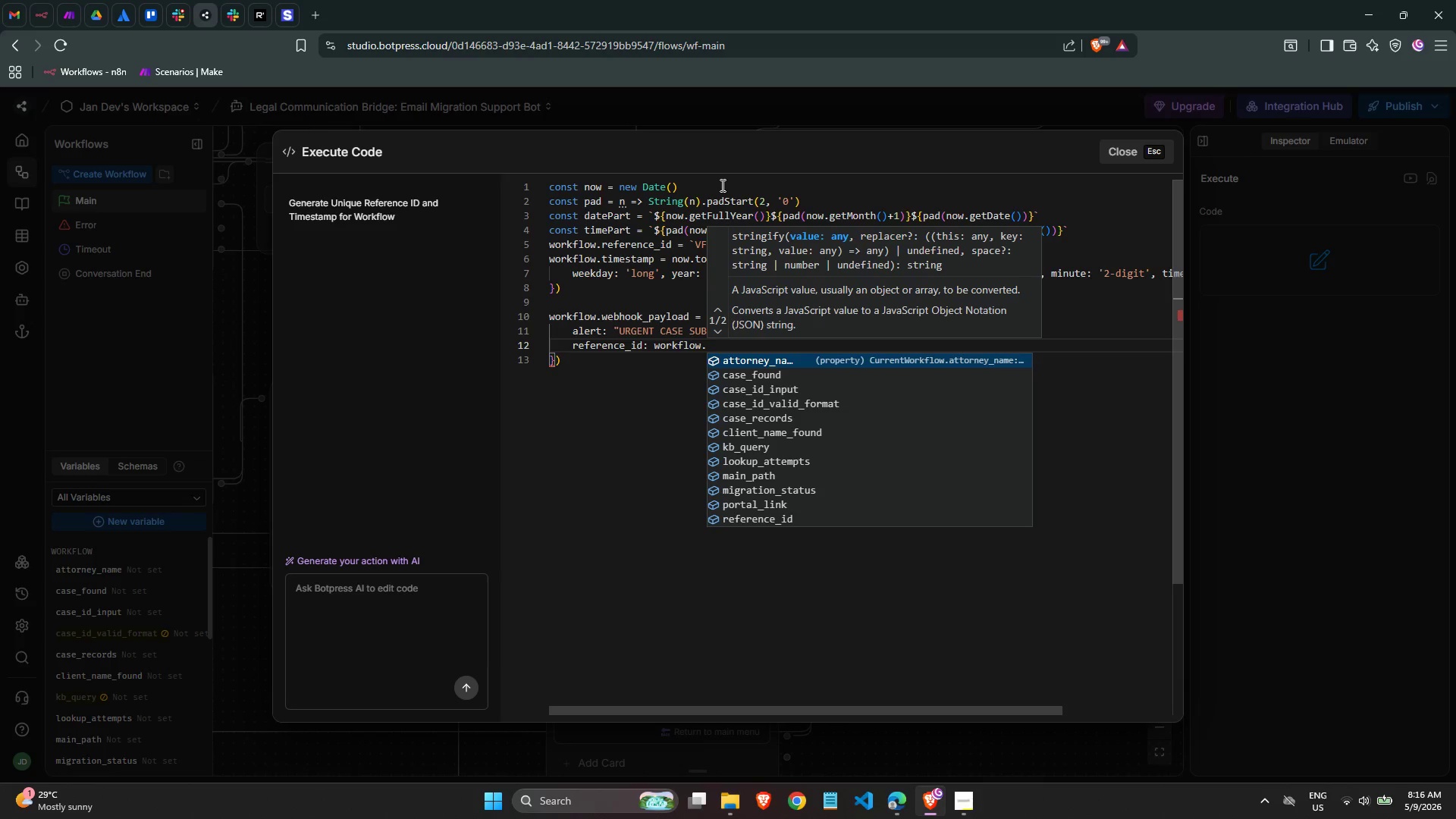 
wait(16.95)
 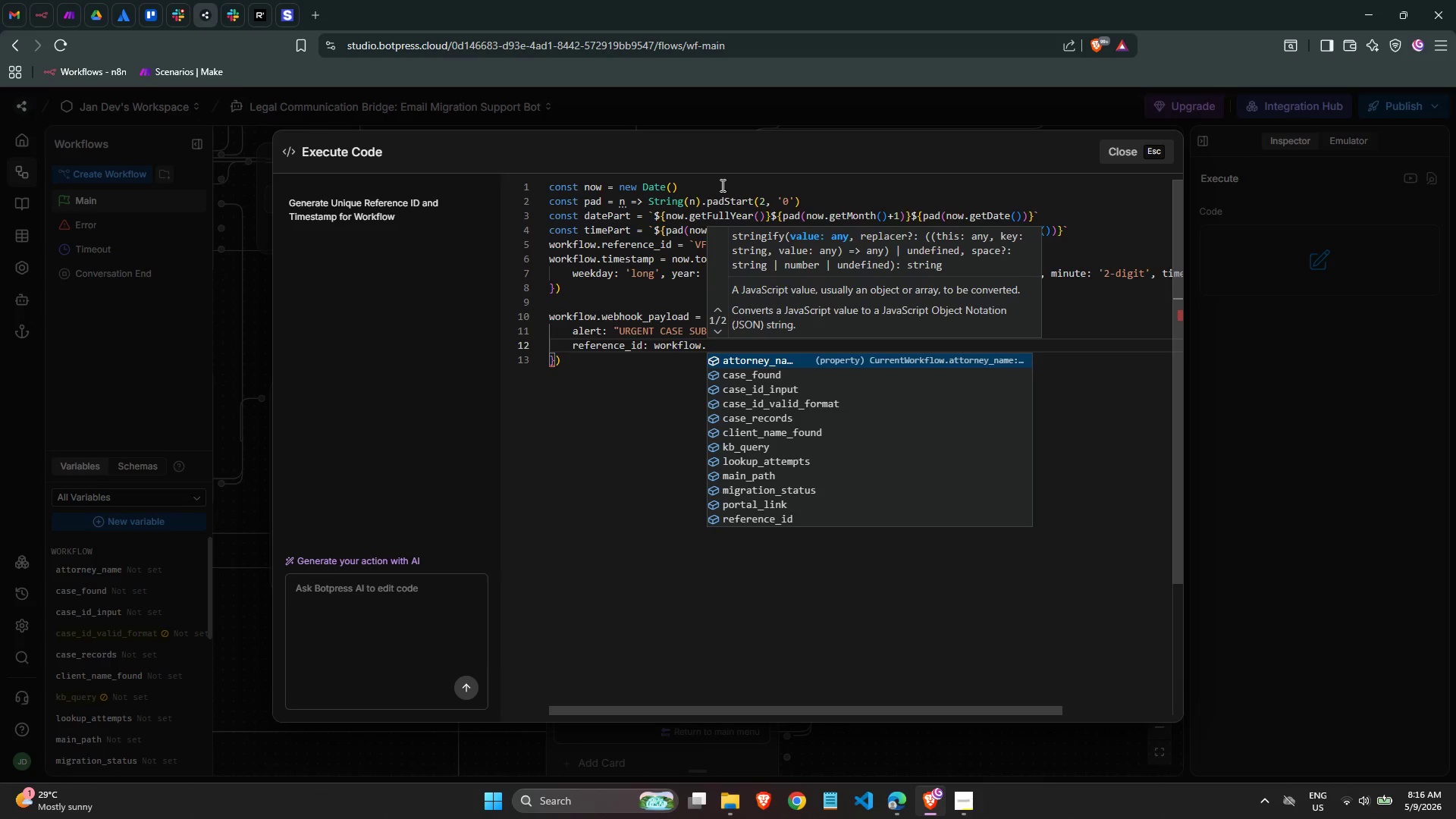 
left_click([762, 350])
 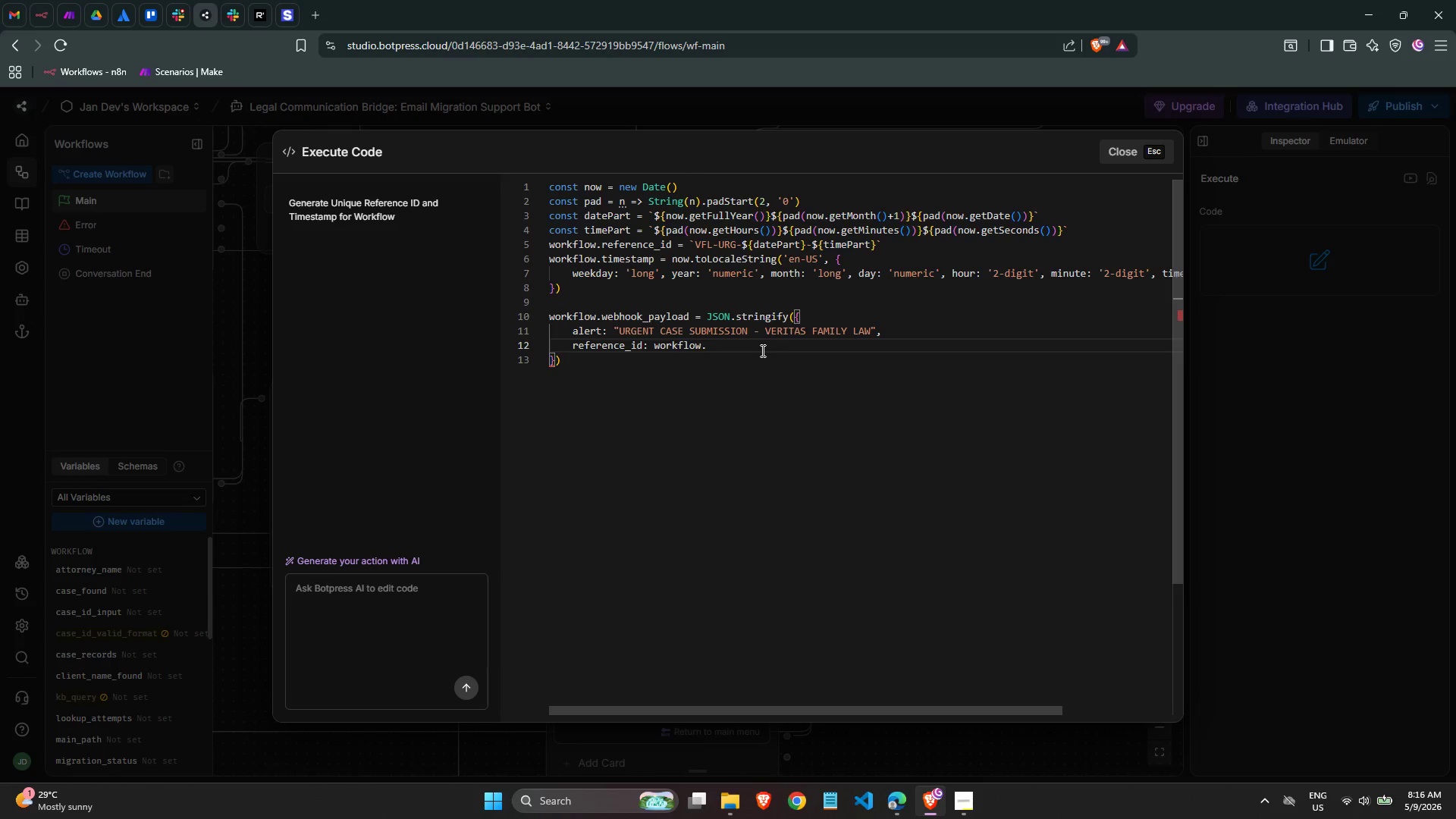 
type(refere)
 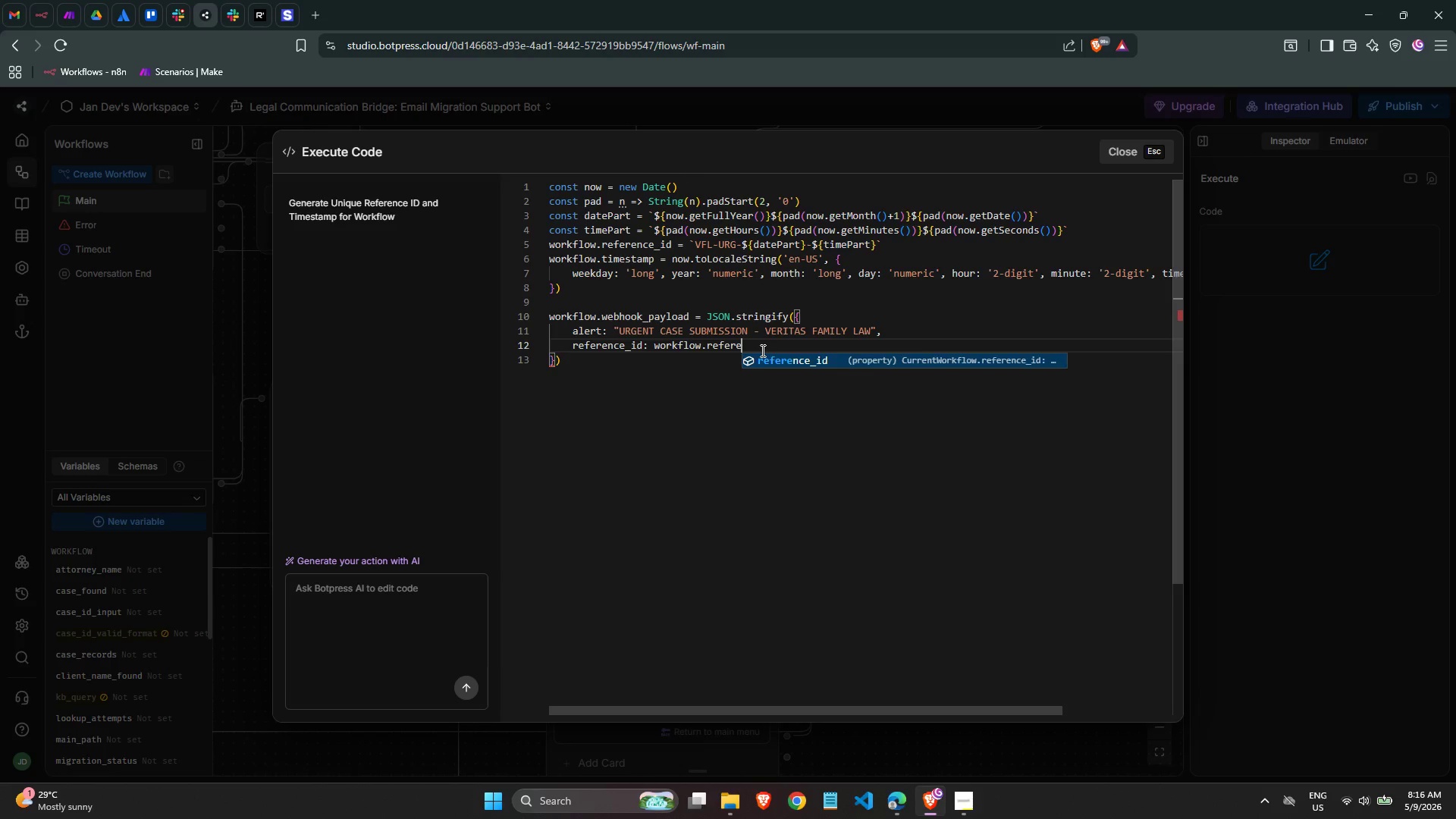 
key(Enter)
 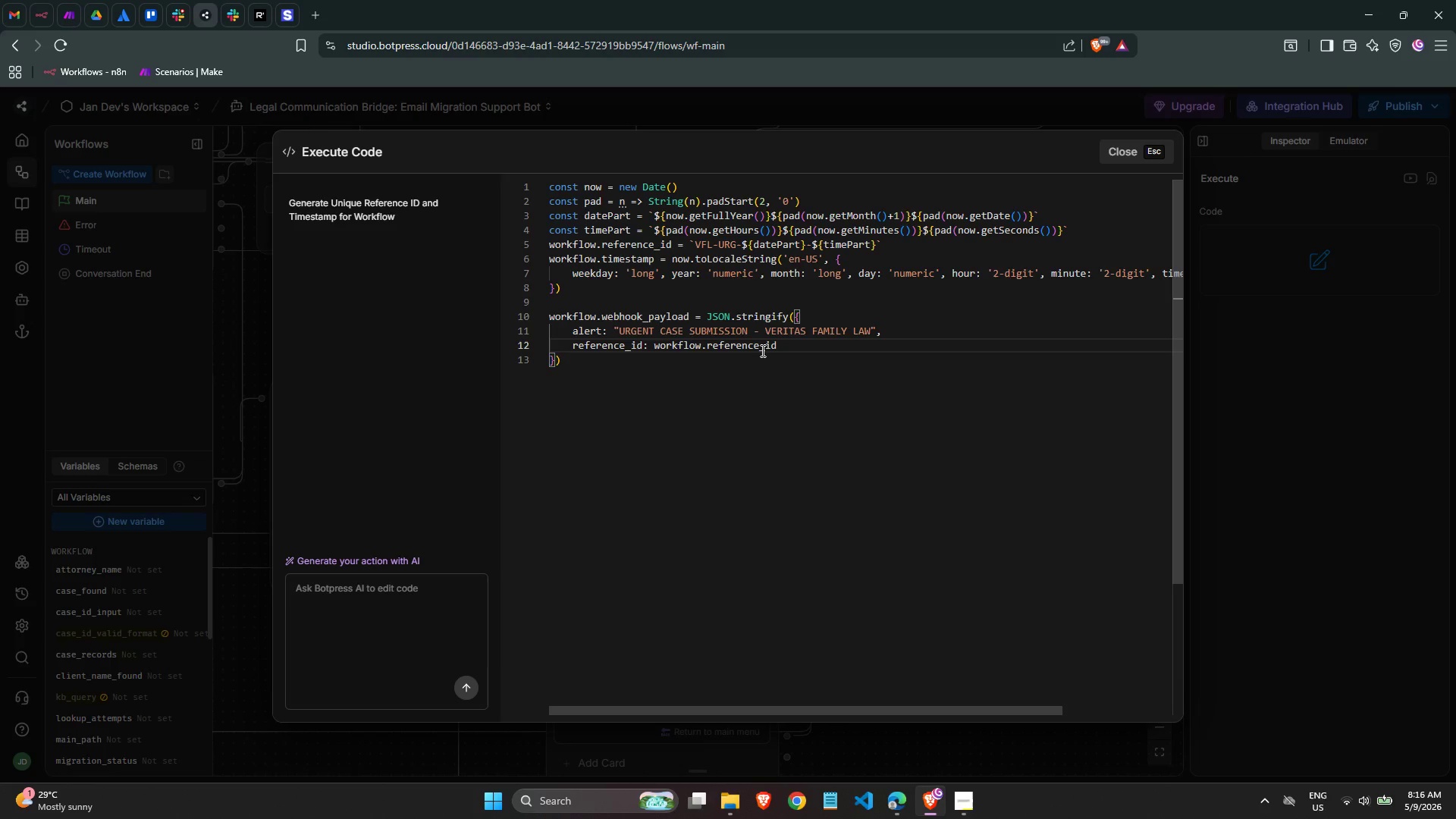 
key(Comma)
 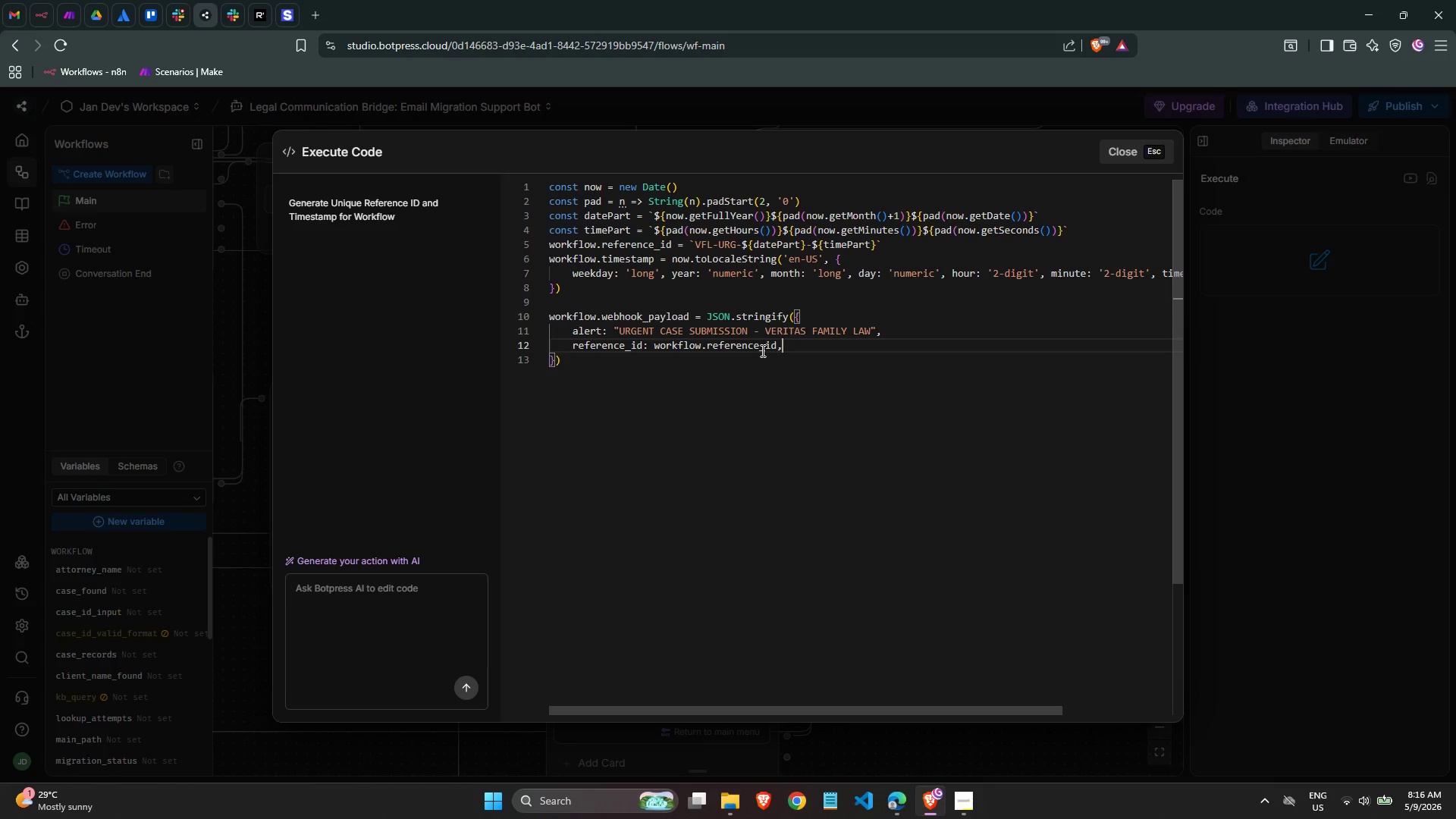 
key(Enter)
 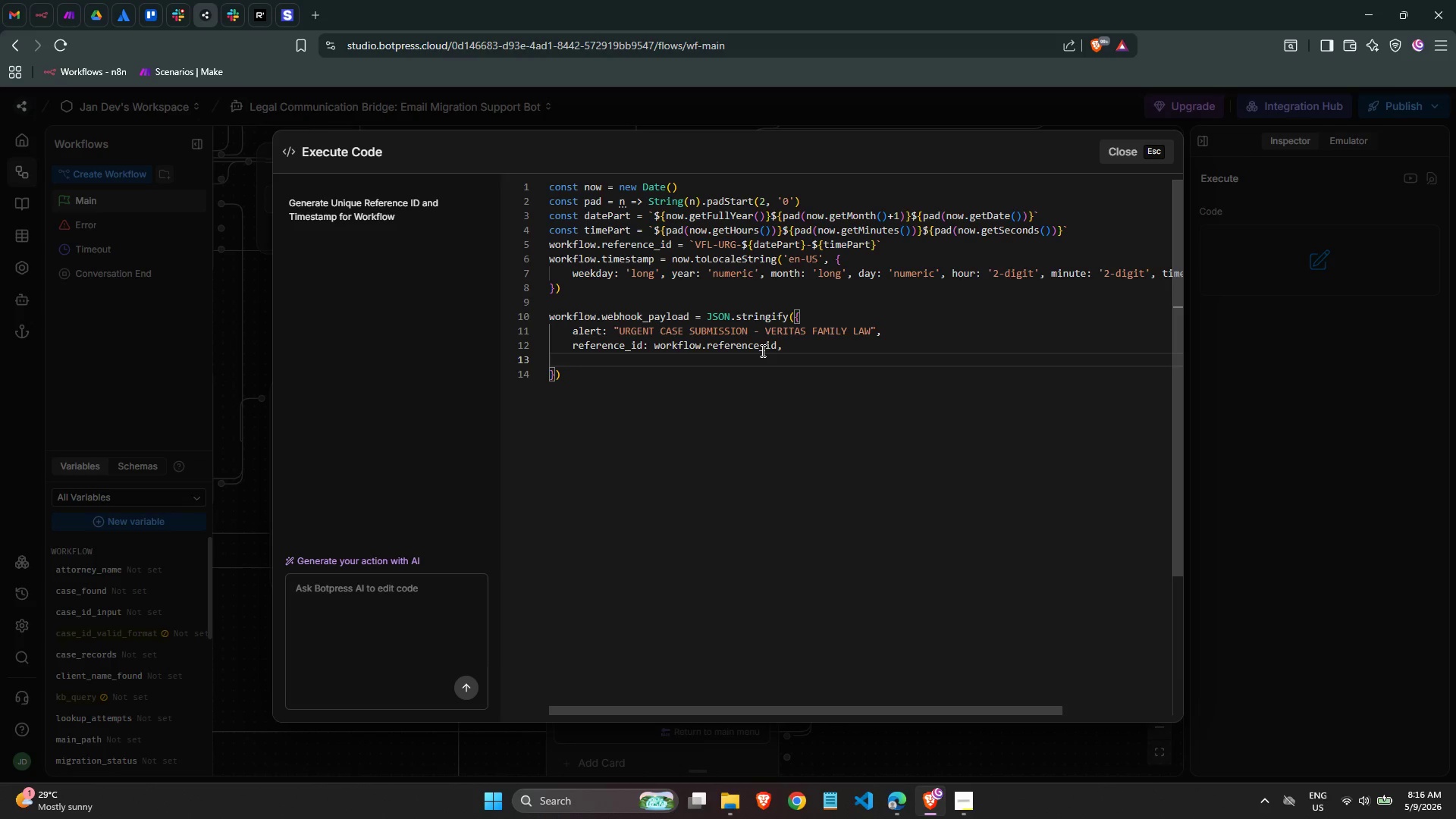 
type(submittedat)
key(Backspace)
key(Backspace)
type(_at: )
 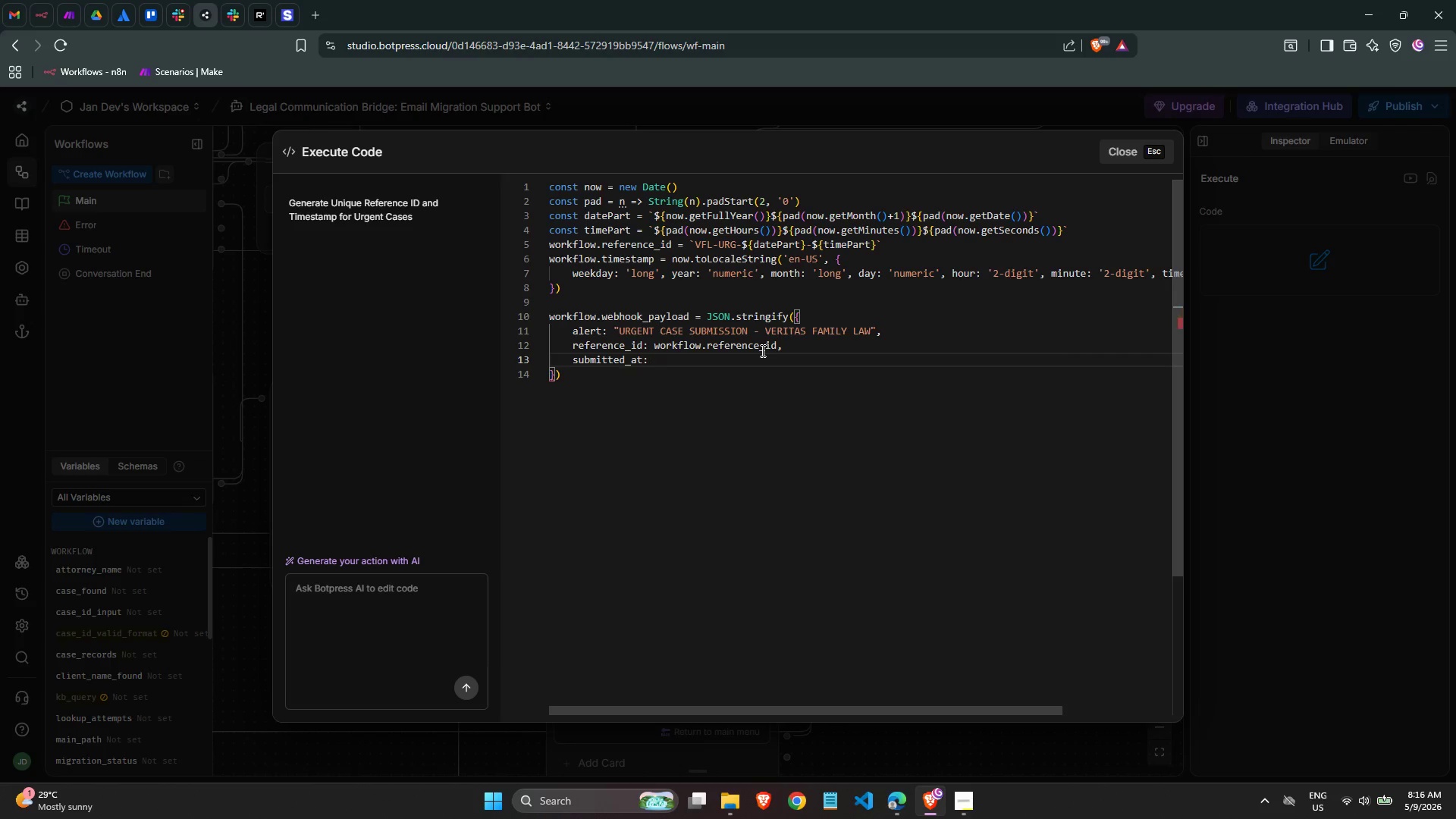 
wait(30.2)
 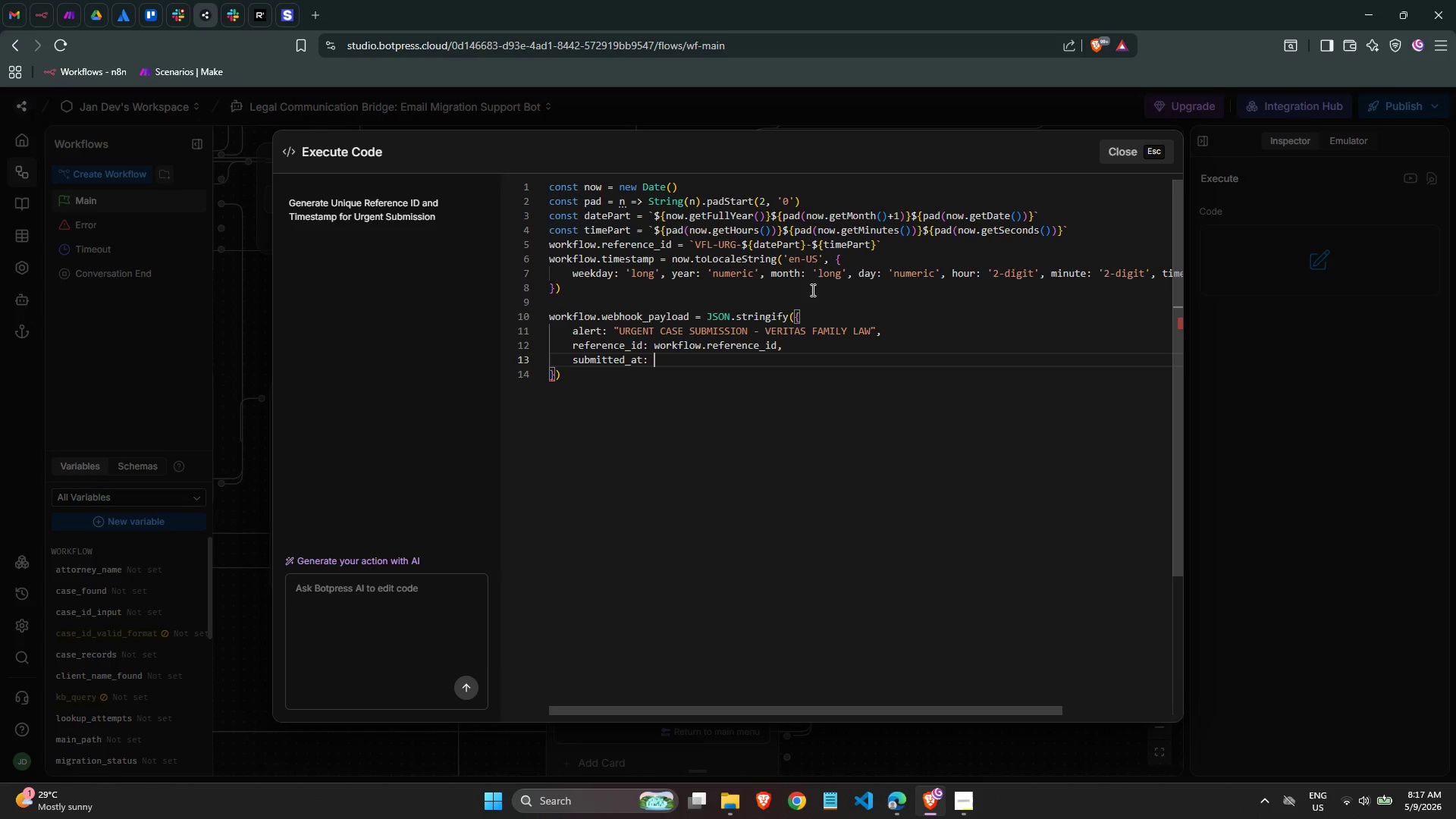 
left_click([835, 359])
 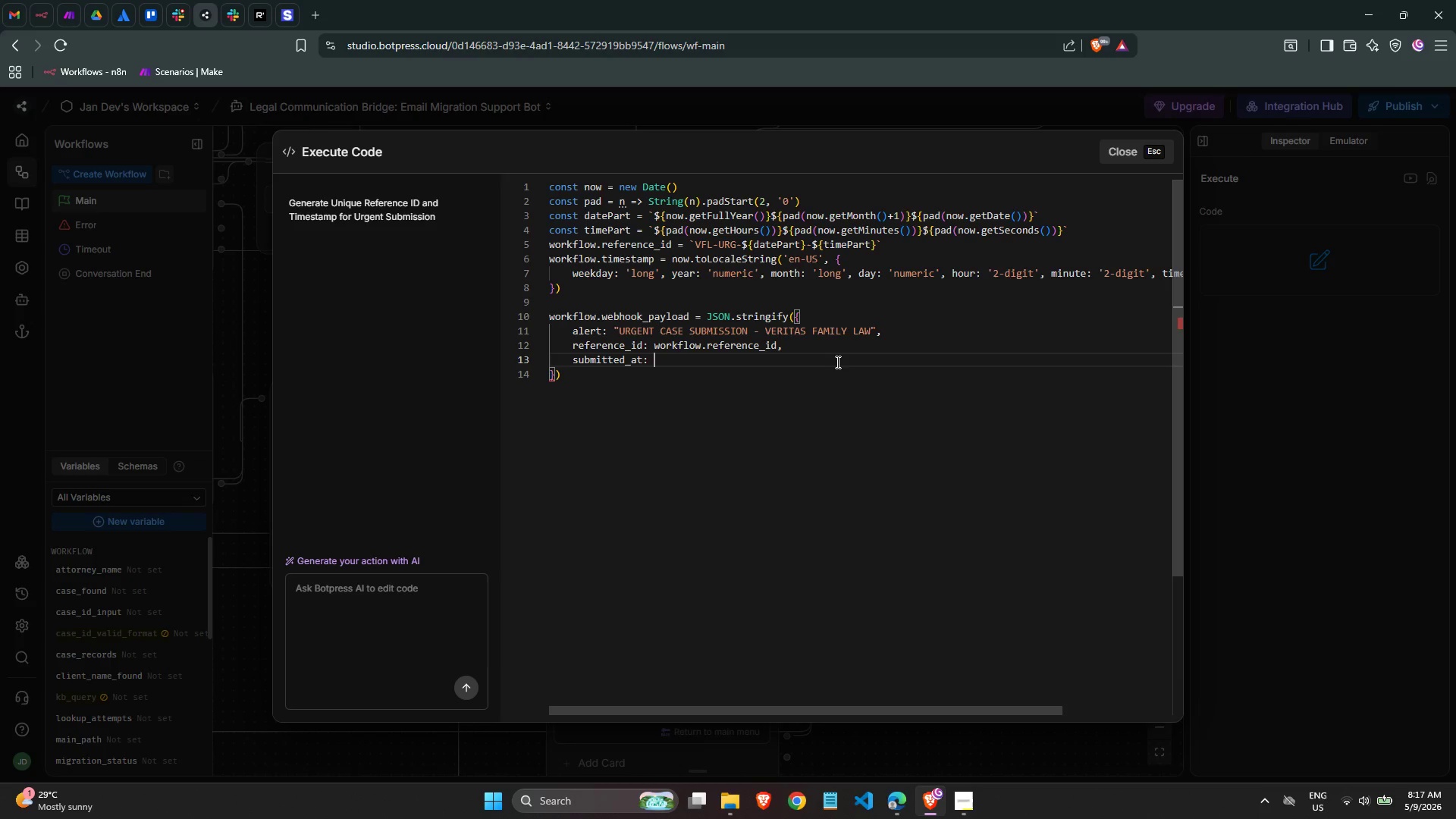 
wait(22.83)
 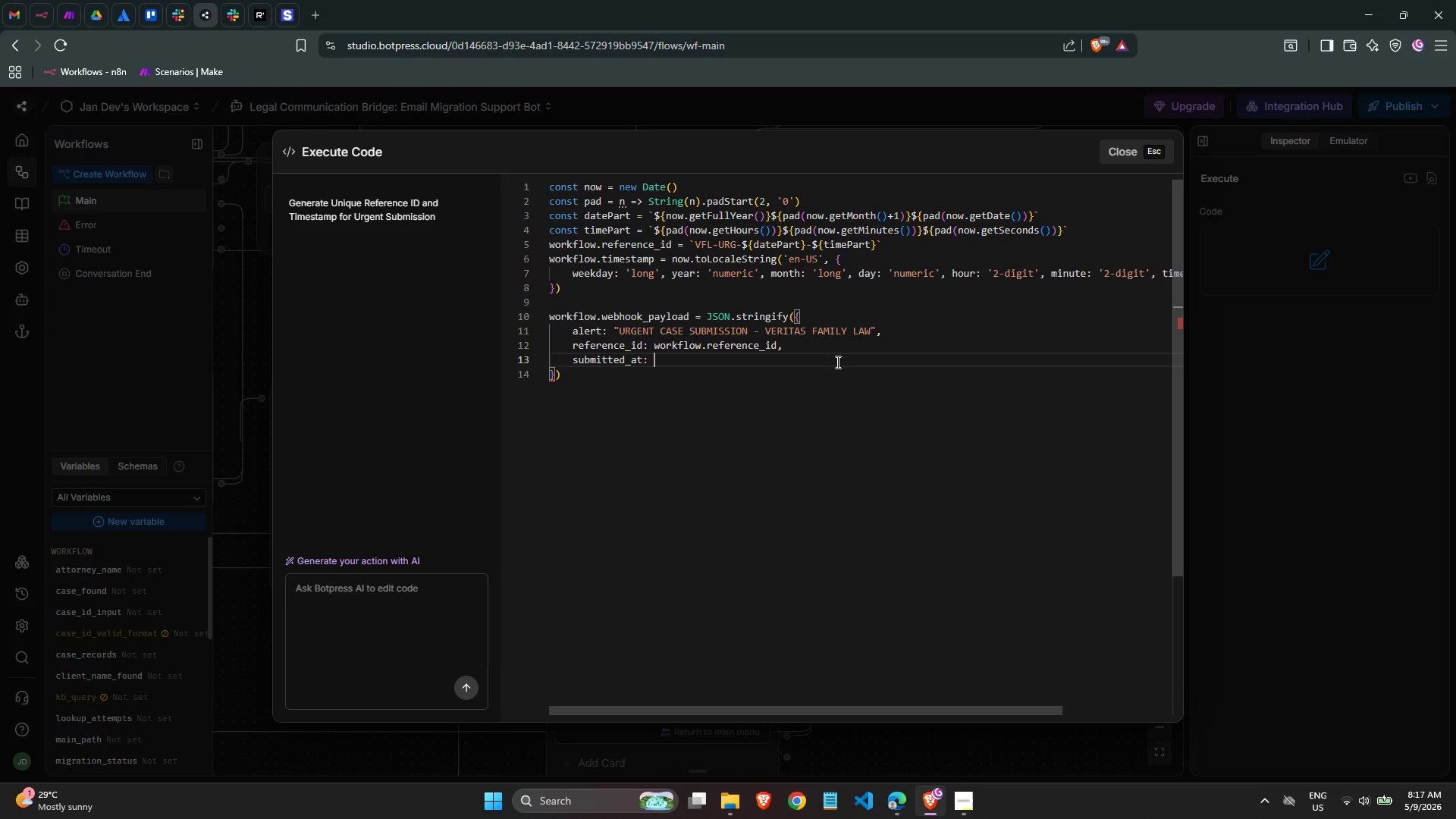 
type(work)
 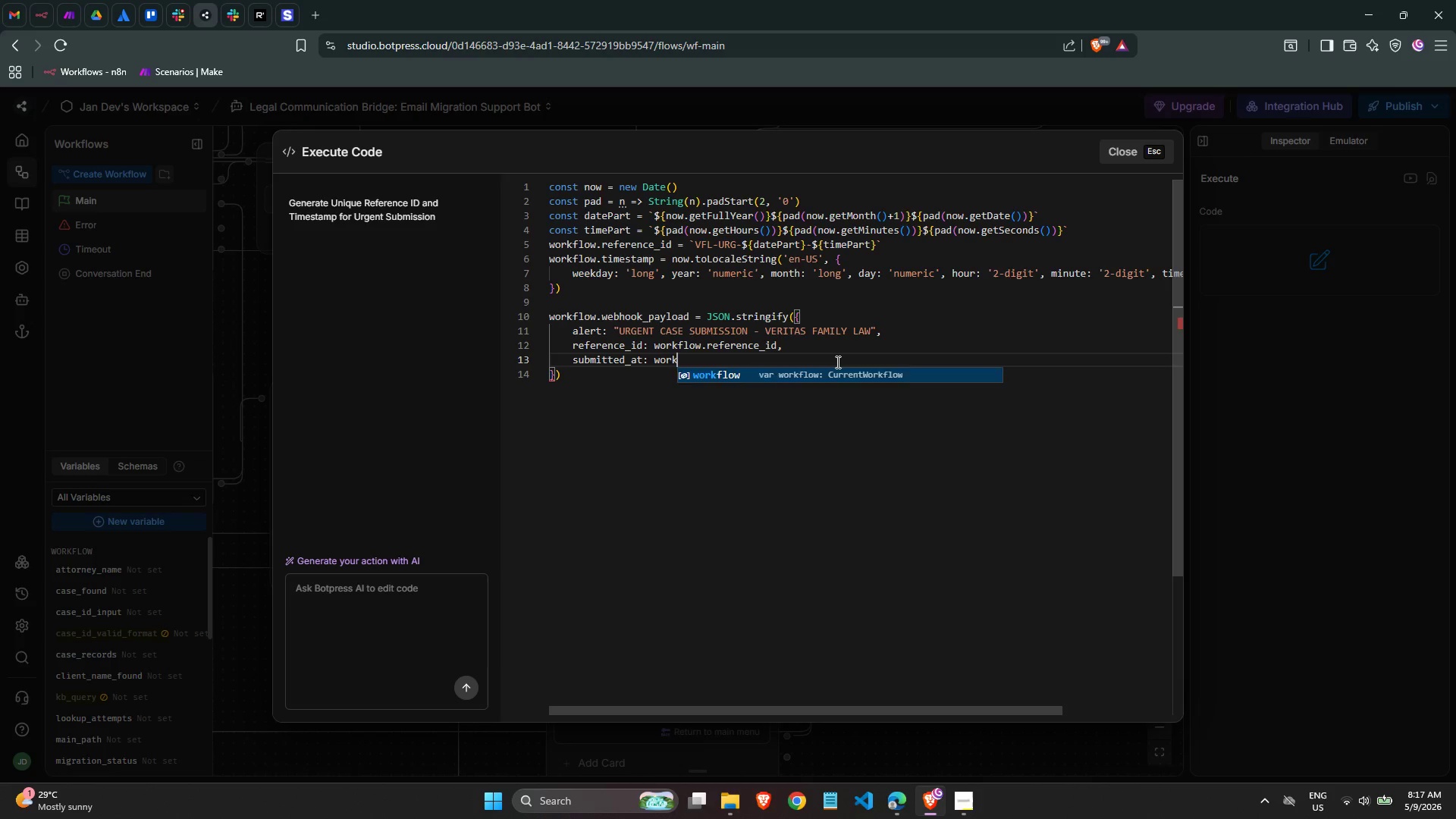 
key(Enter)
 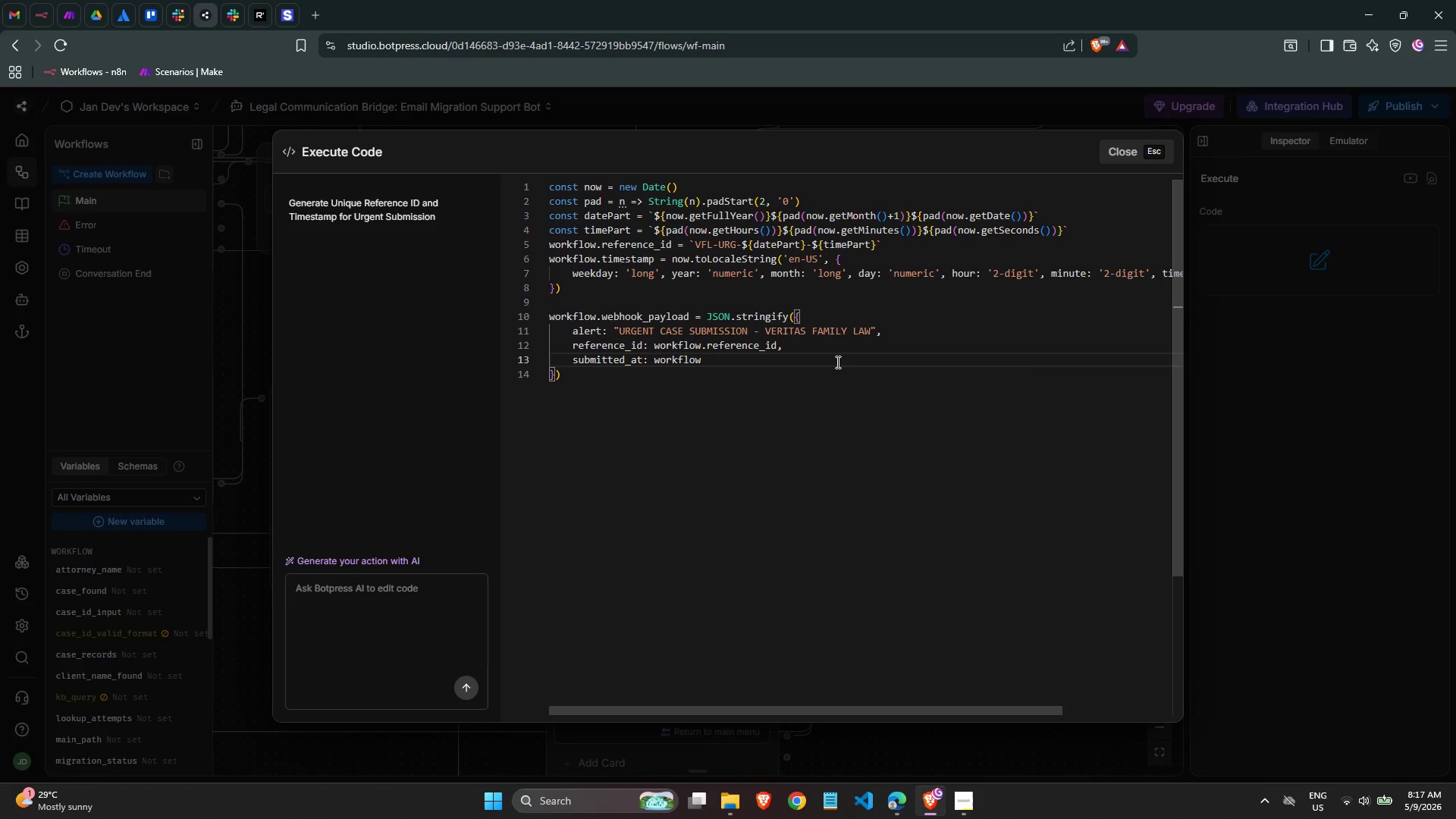 
type(.time)
 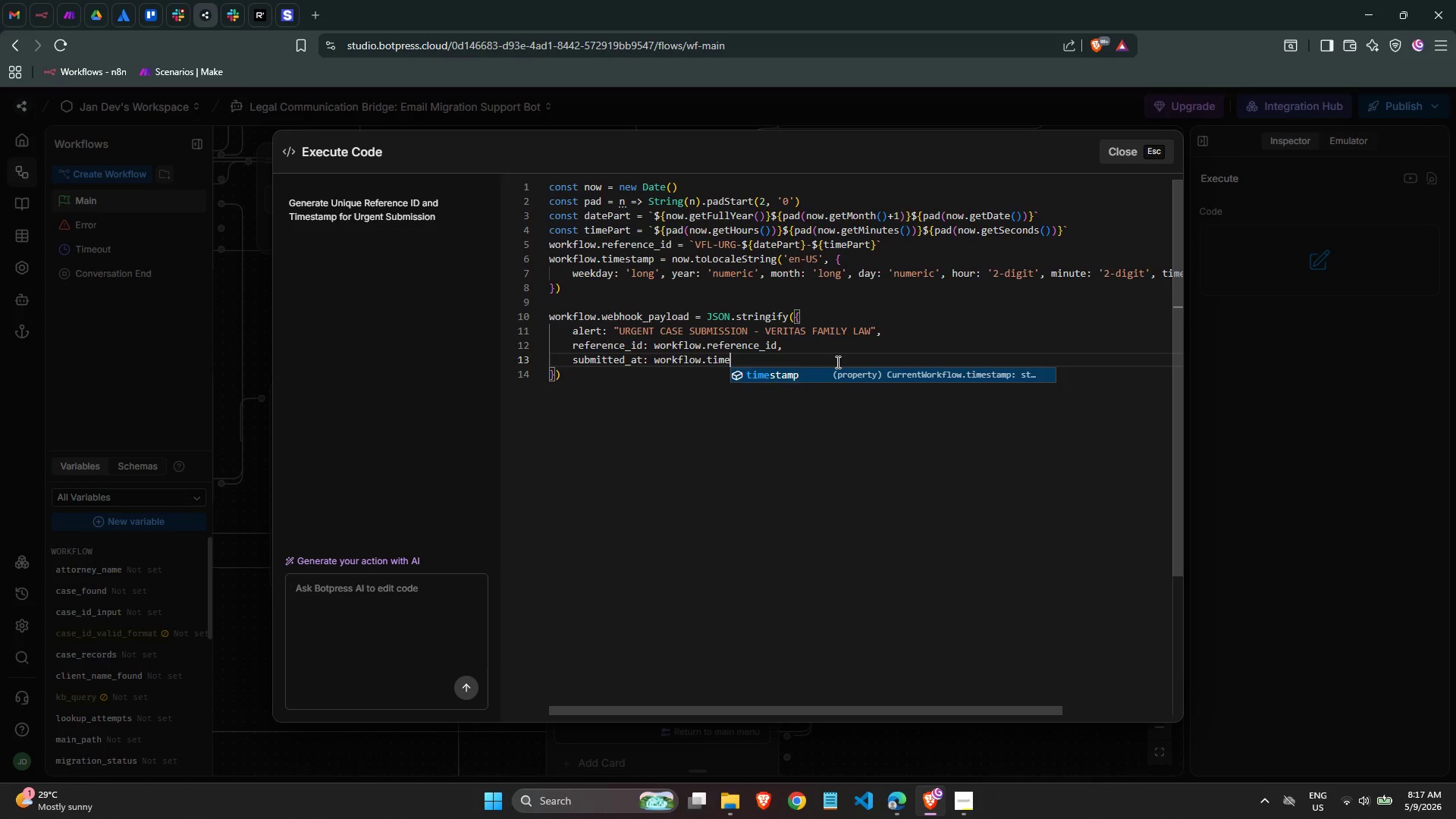 
key(Enter)
 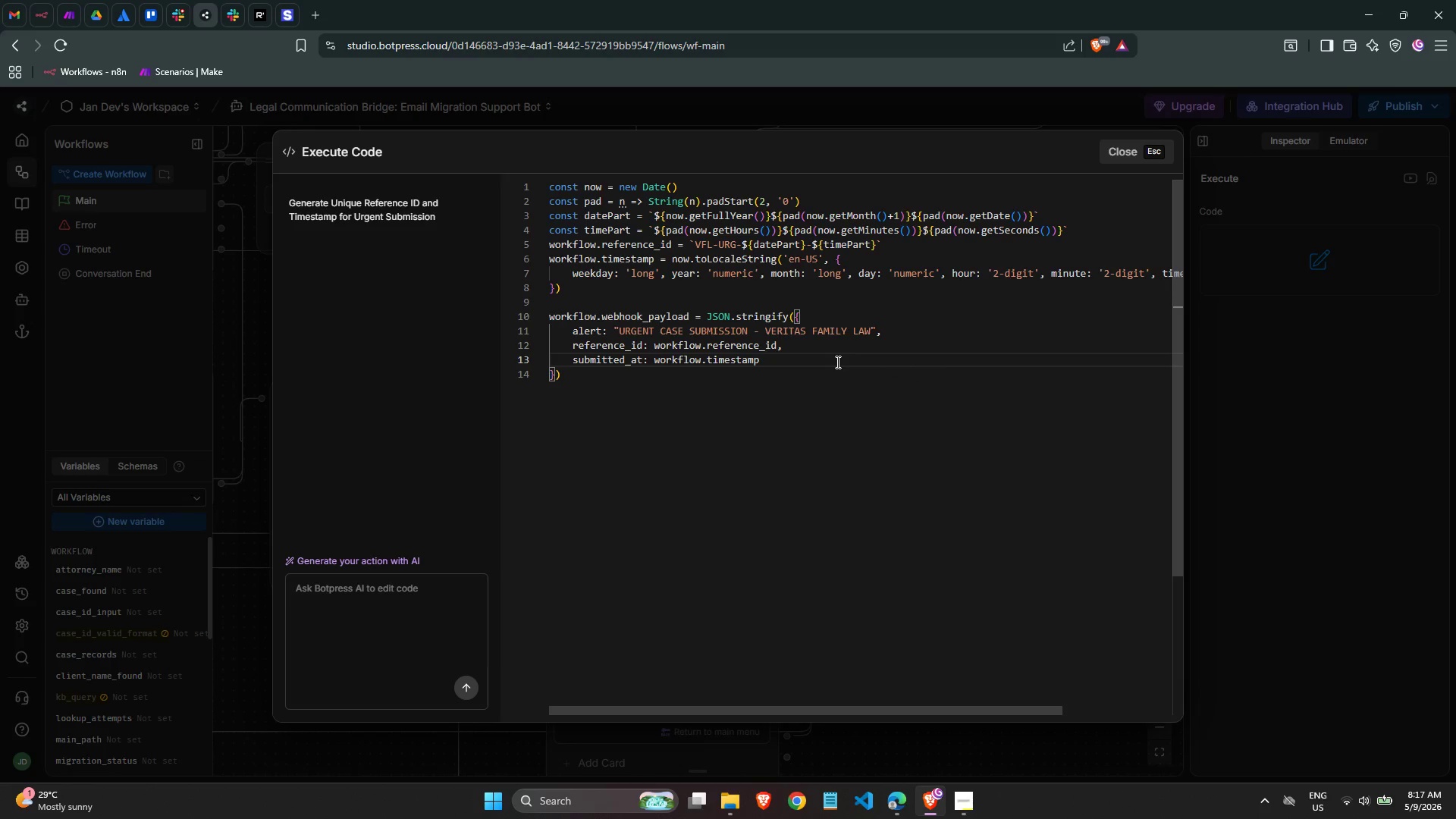 
key(Comma)
 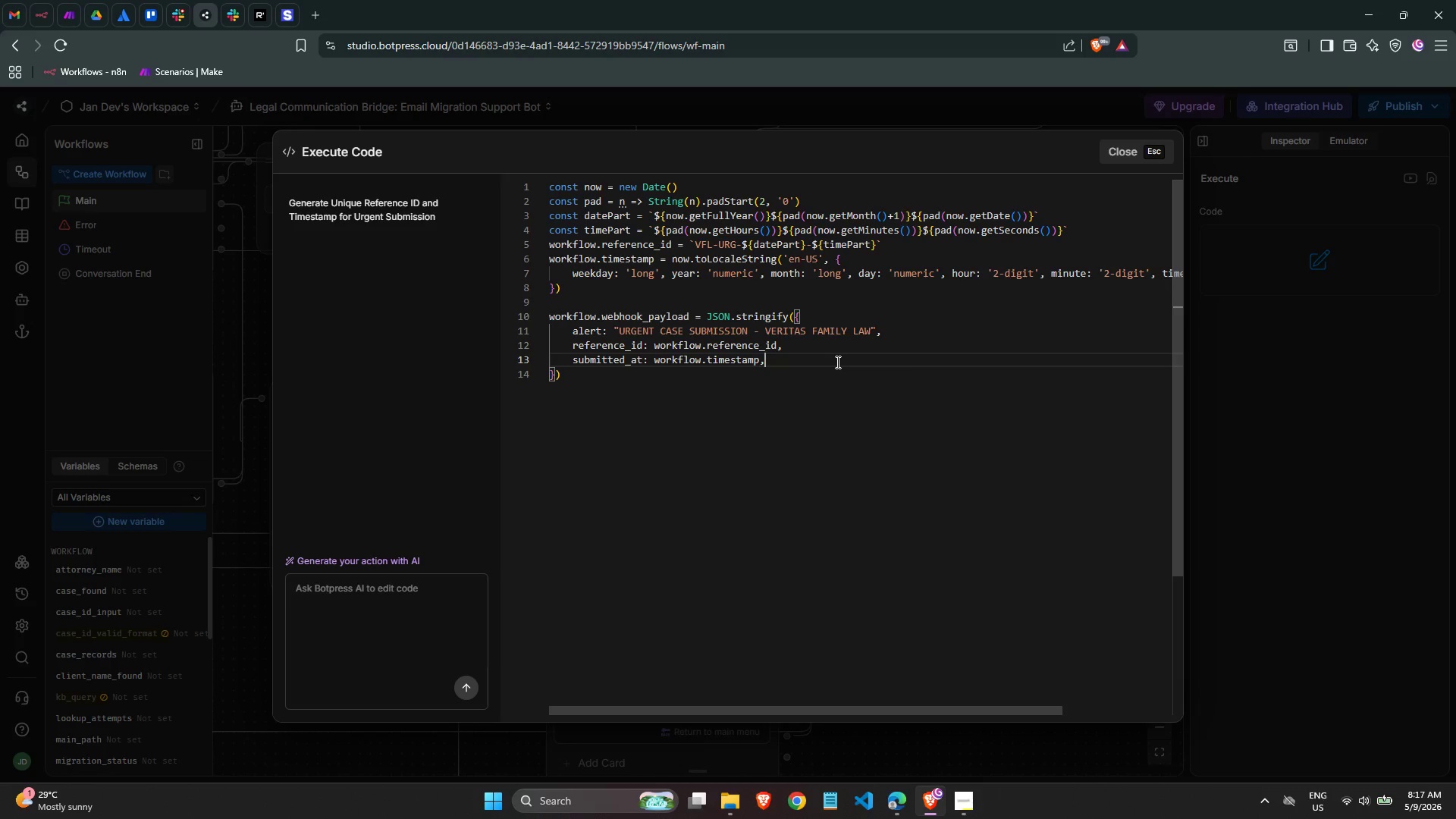 
key(Enter)
 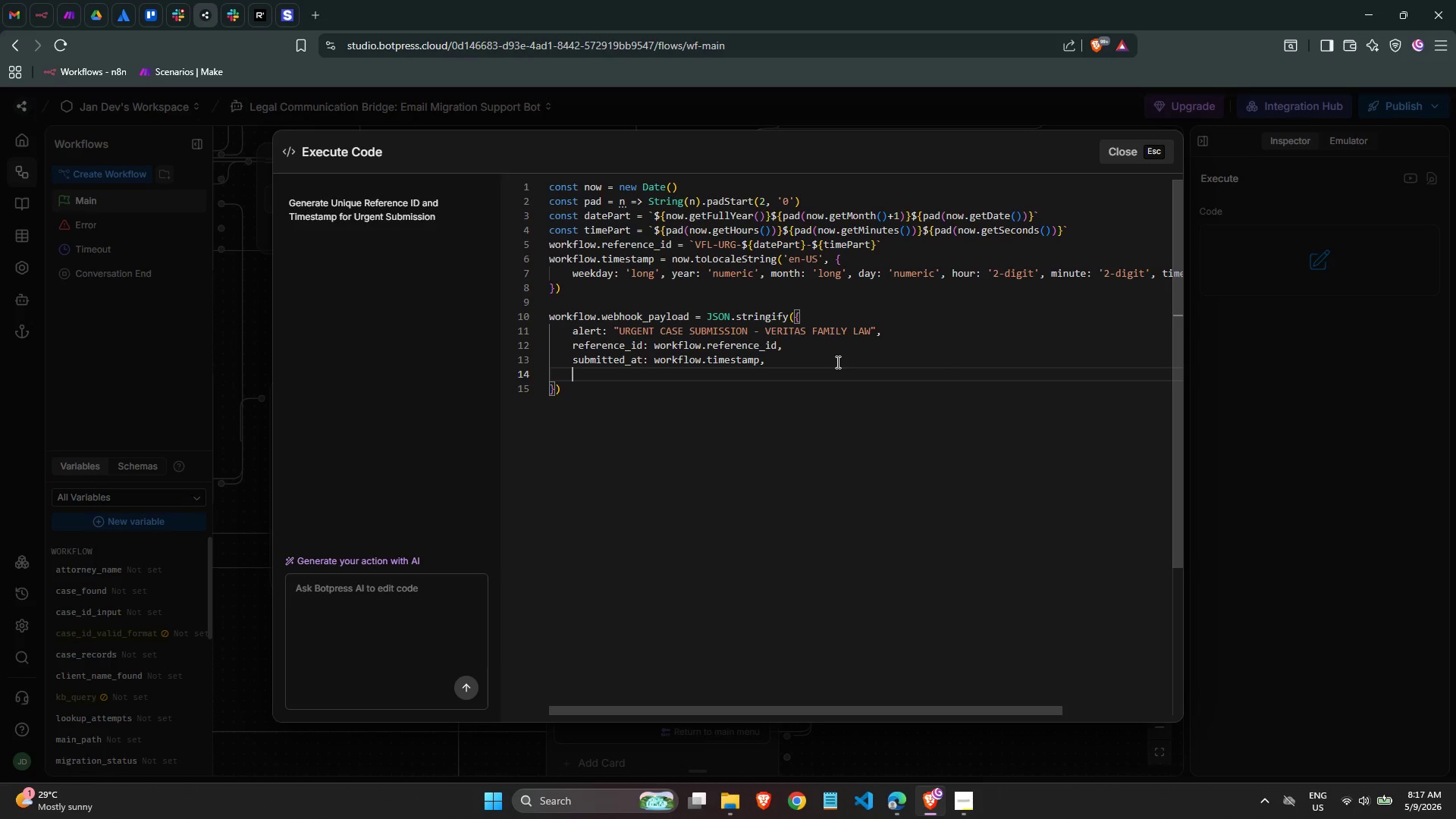 
type(client_name: work)
 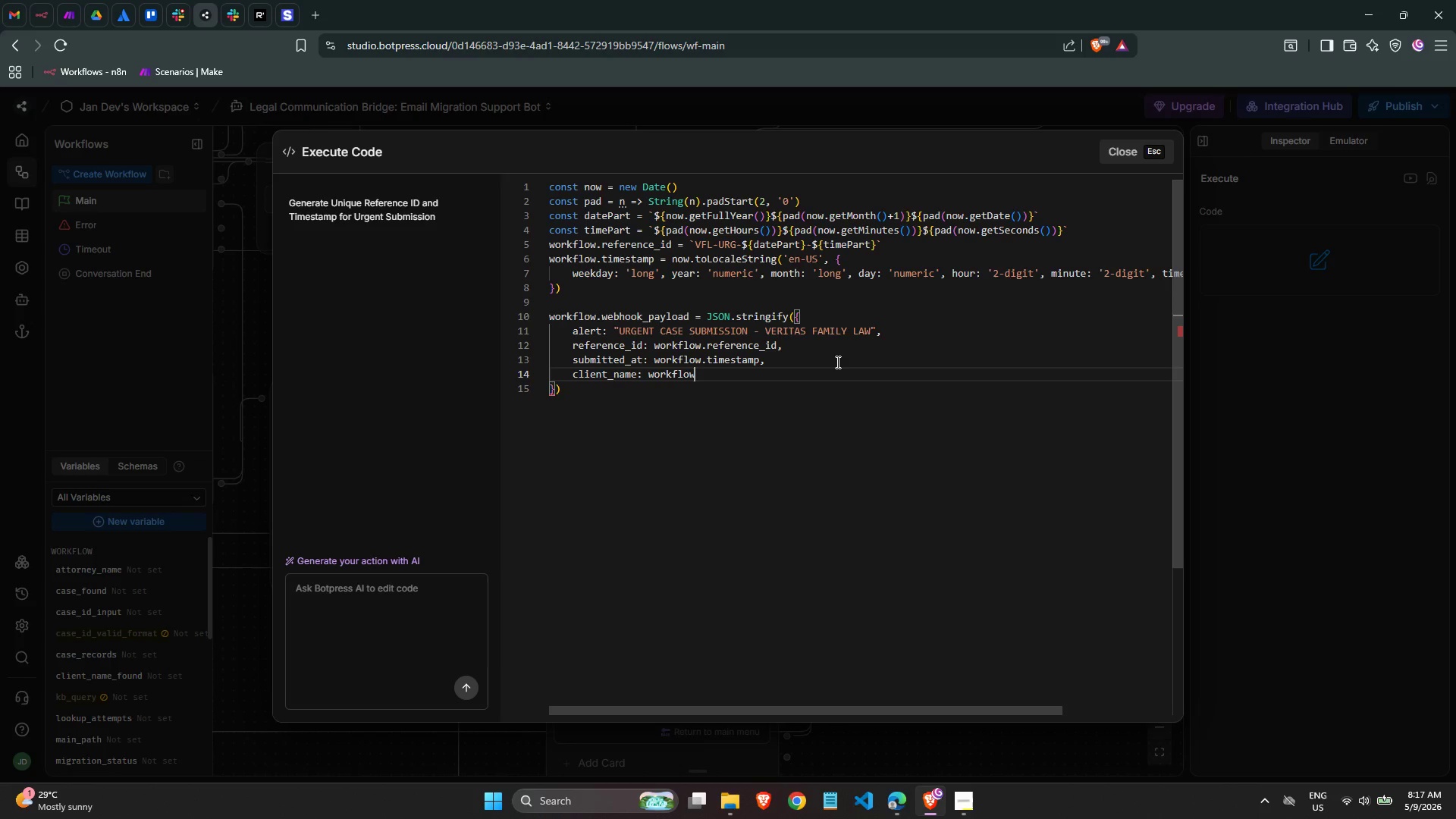 
 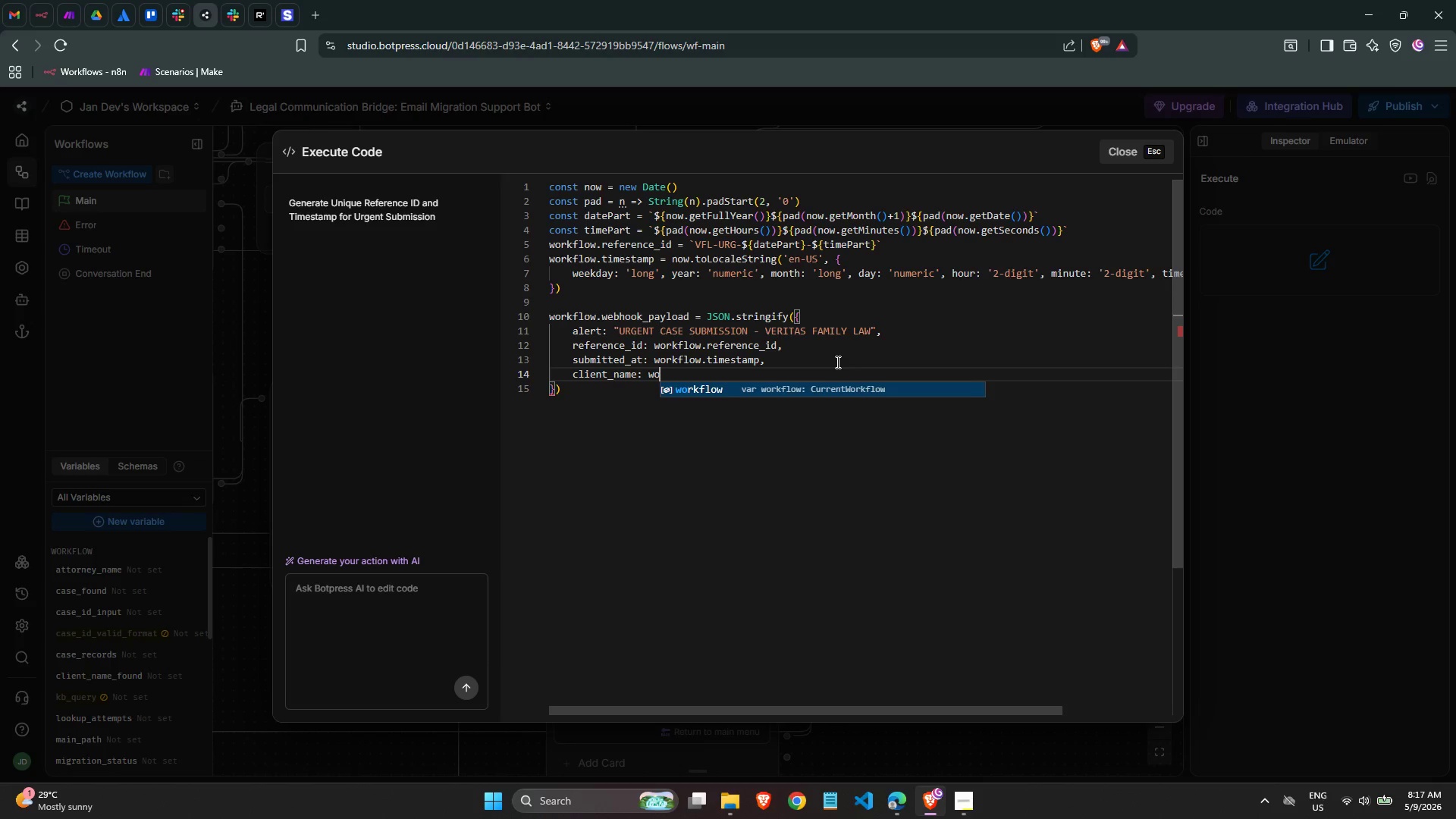 
key(Enter)
 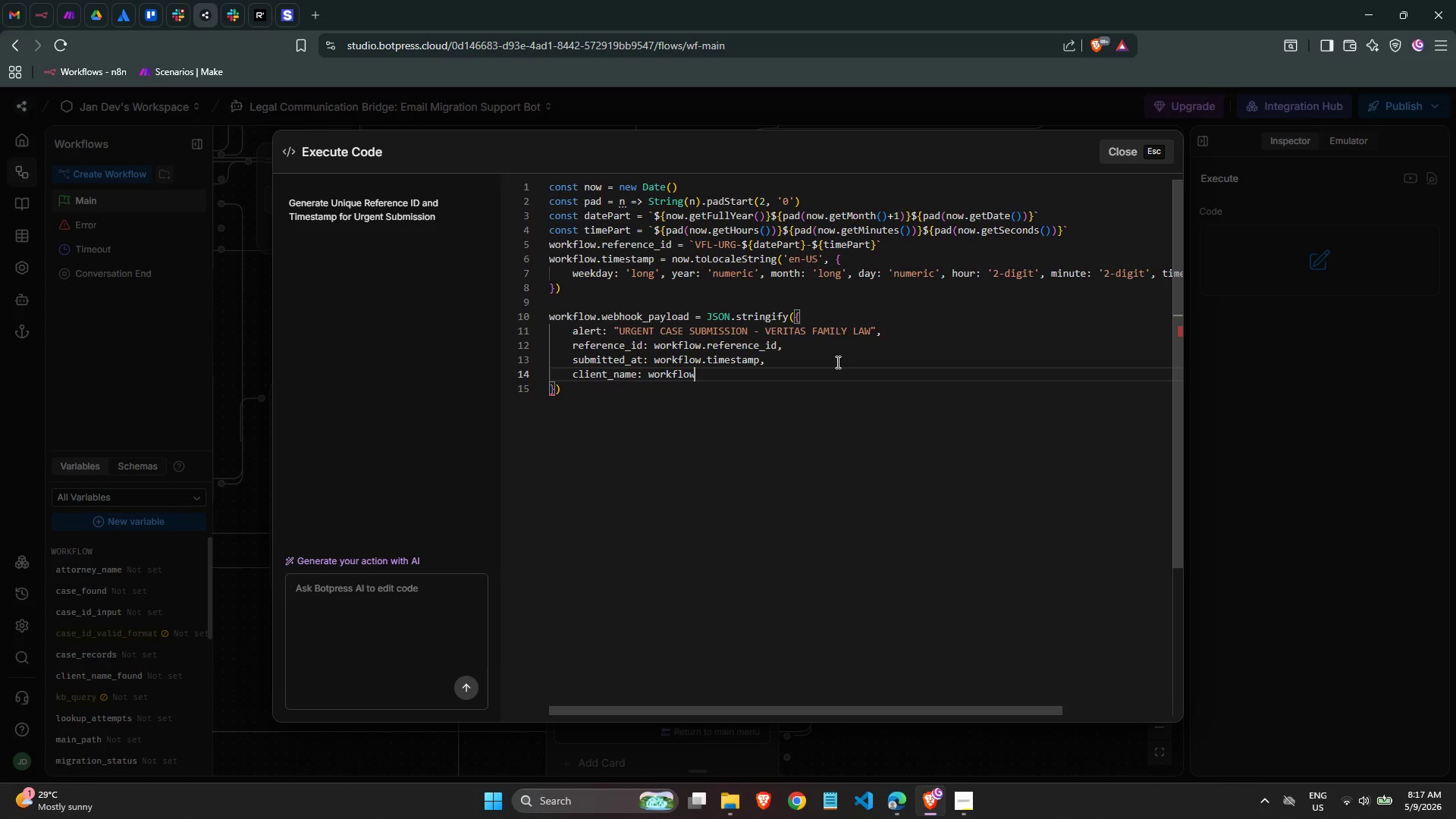 
type(.i)
key(Backspace)
type(urgent)
 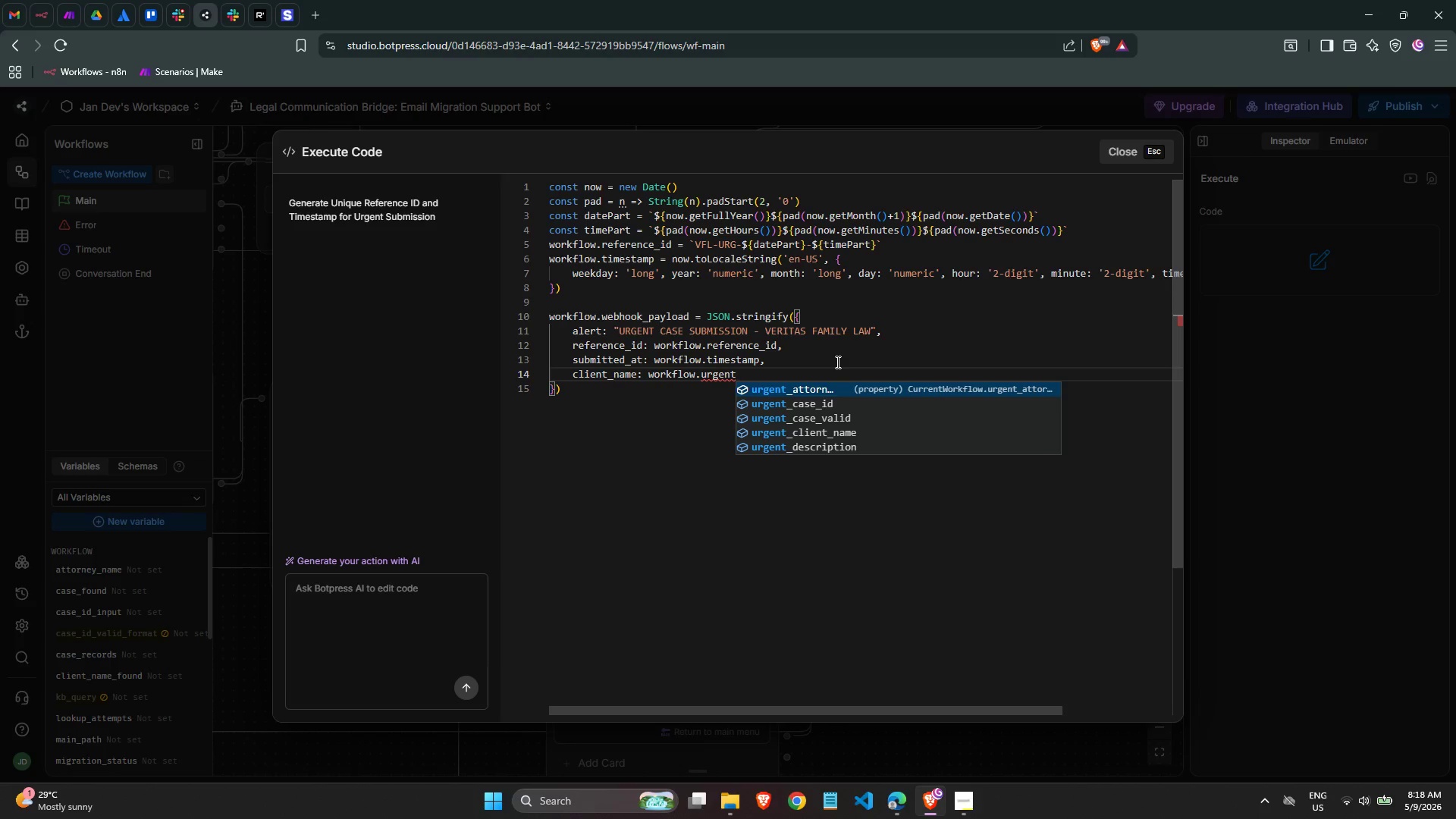 
hold_key(key=ShiftLeft, duration=1.42)
 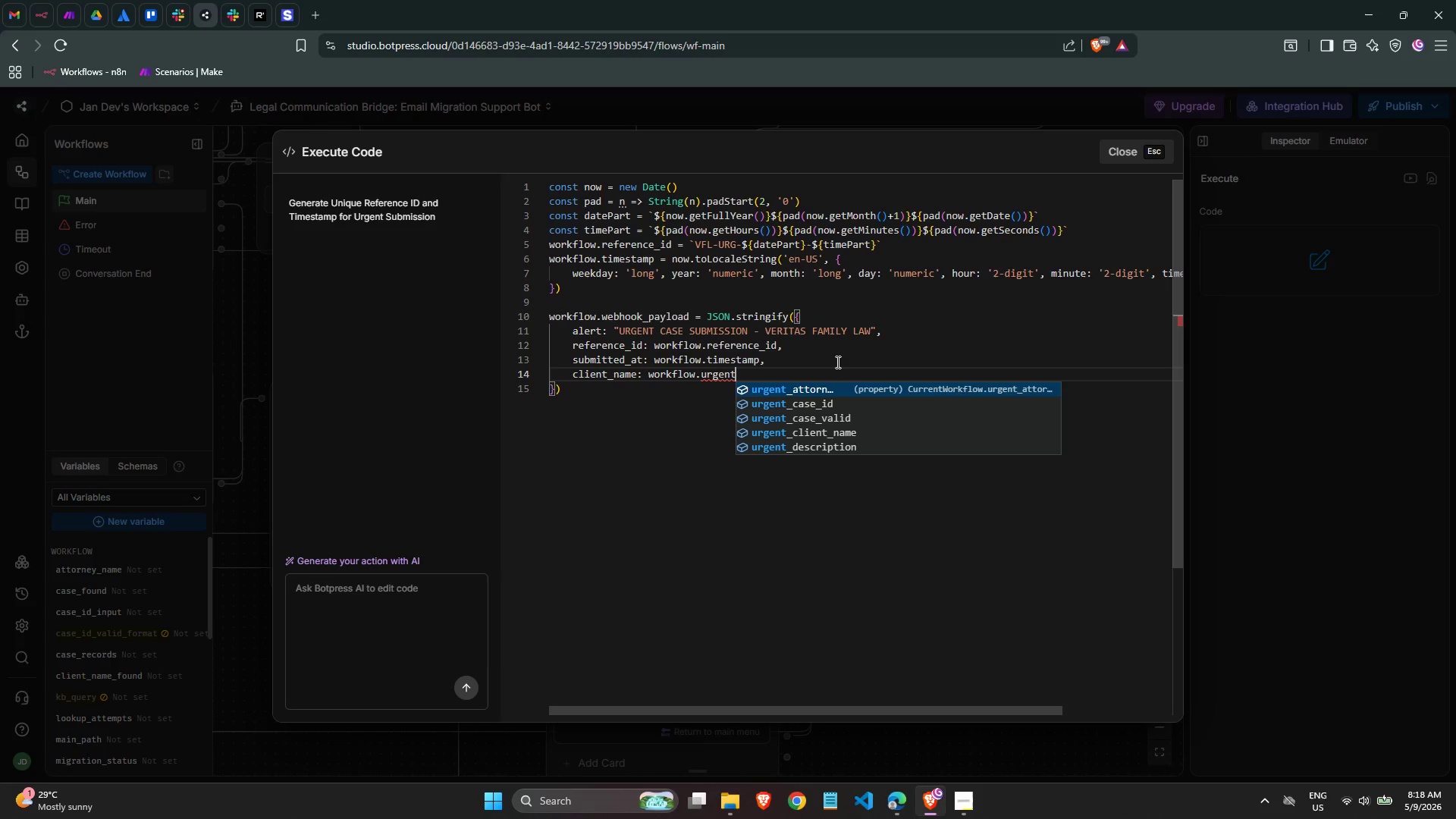 
type(_client_name,)
 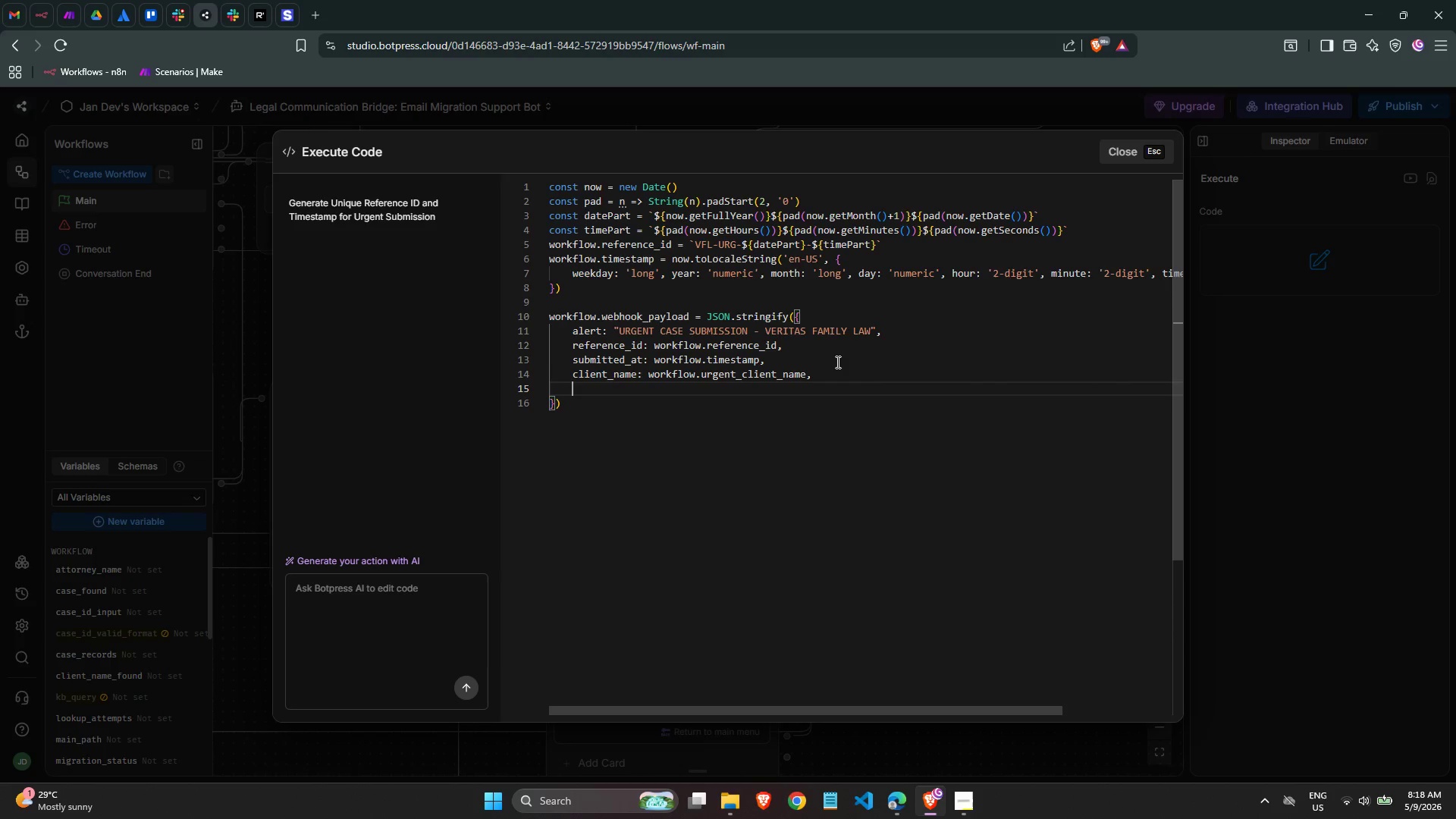 
 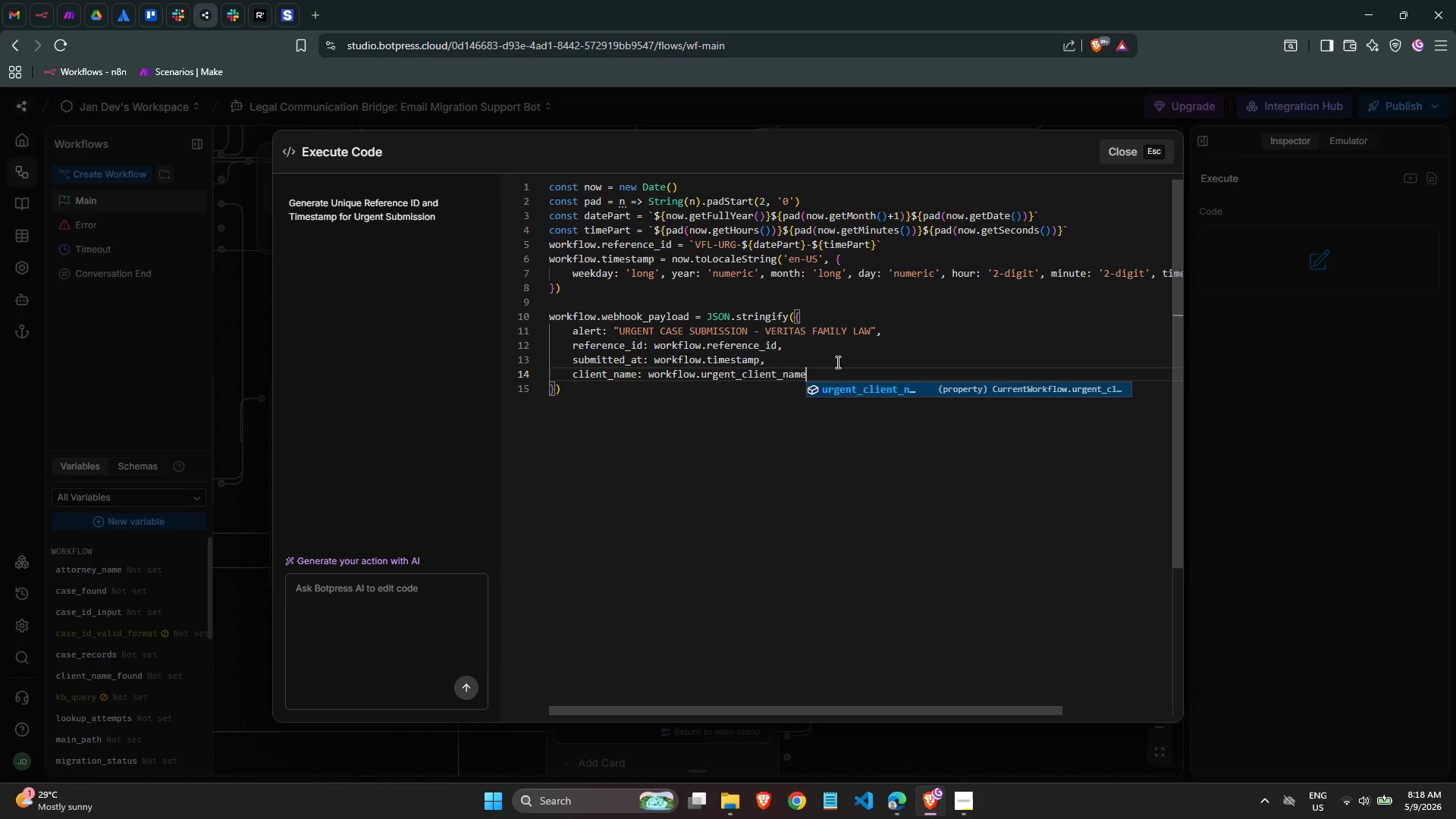 
key(Enter)
 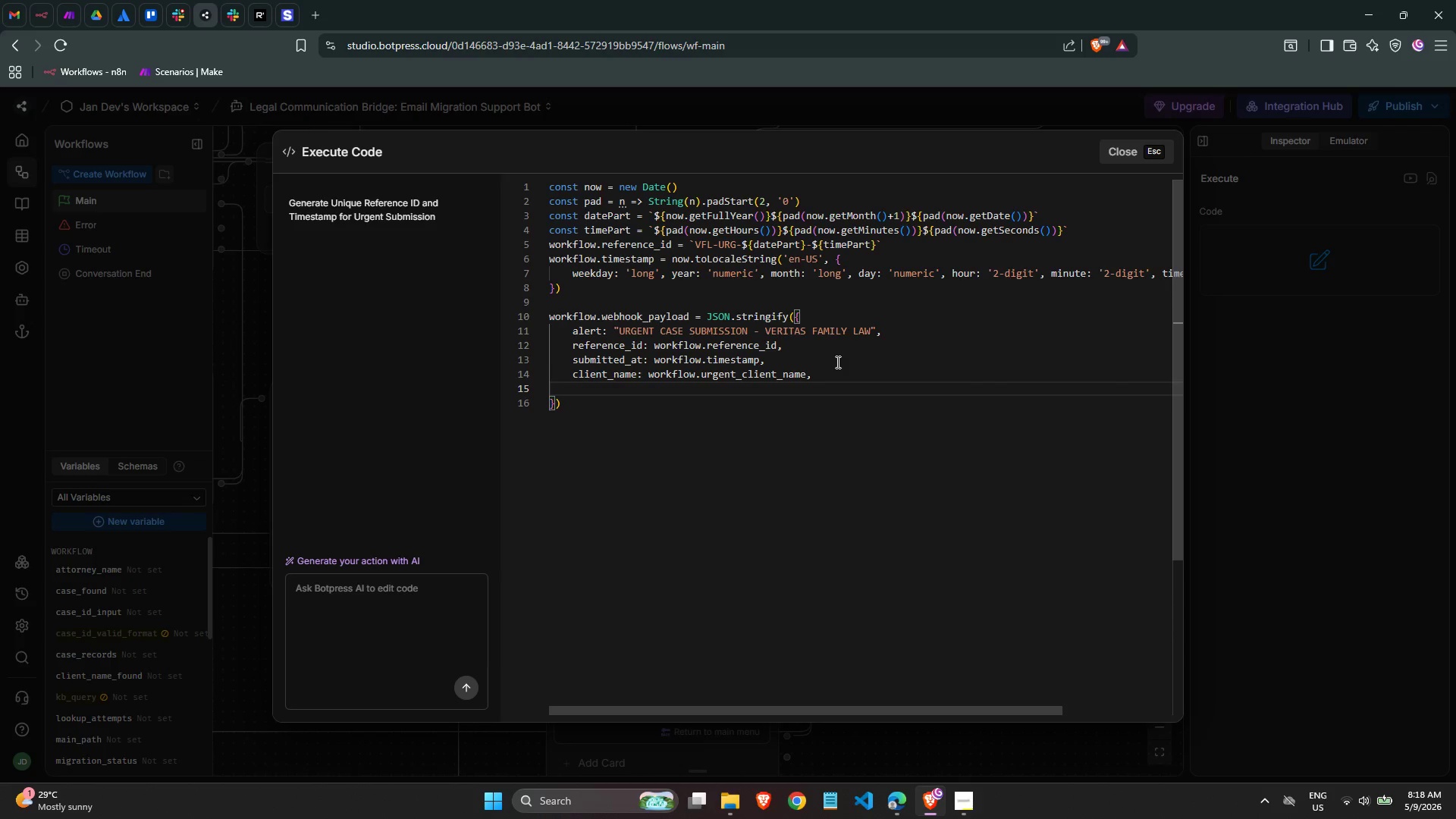 
type(case_id: workfl)
 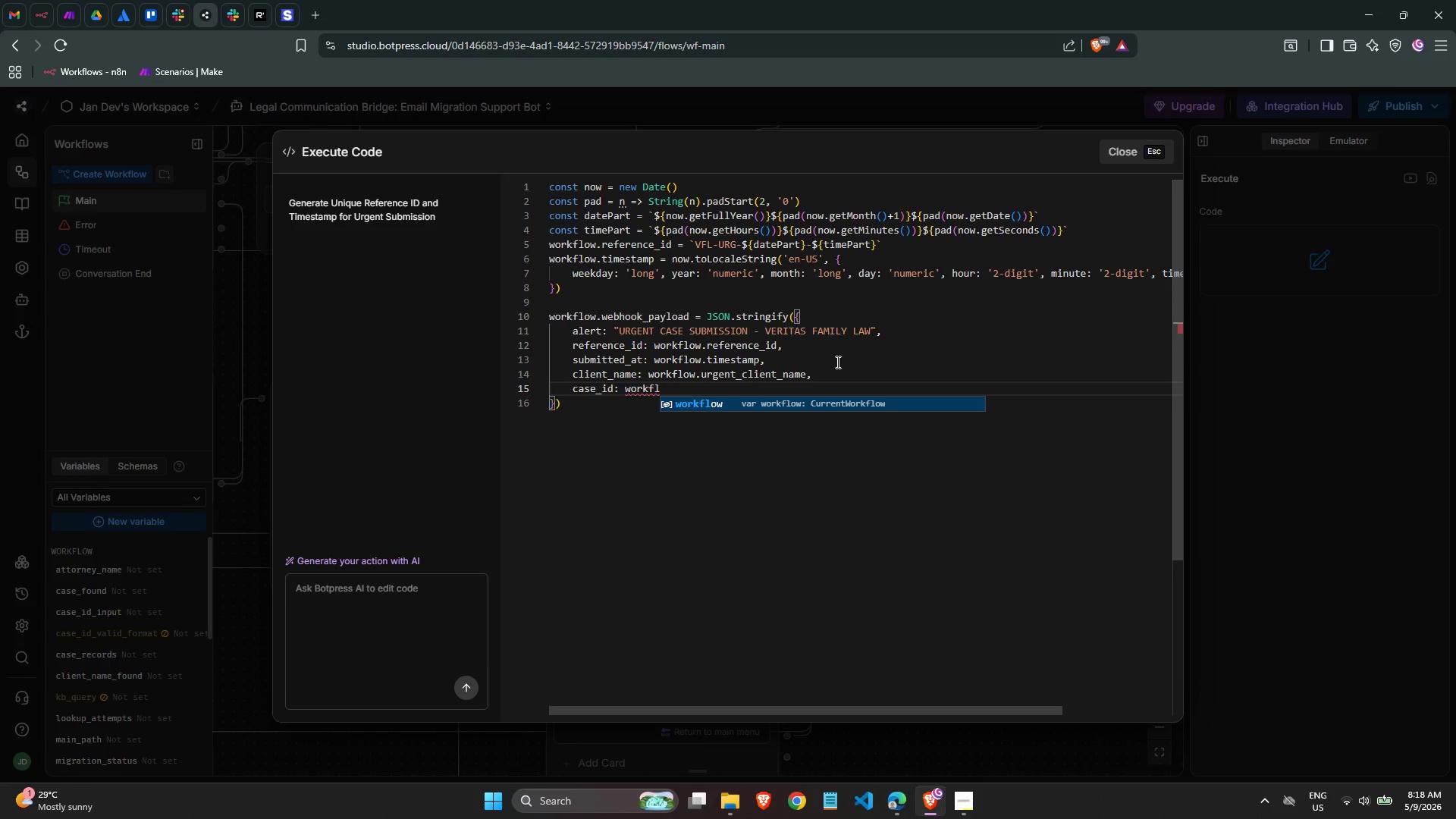 
key(Enter)
 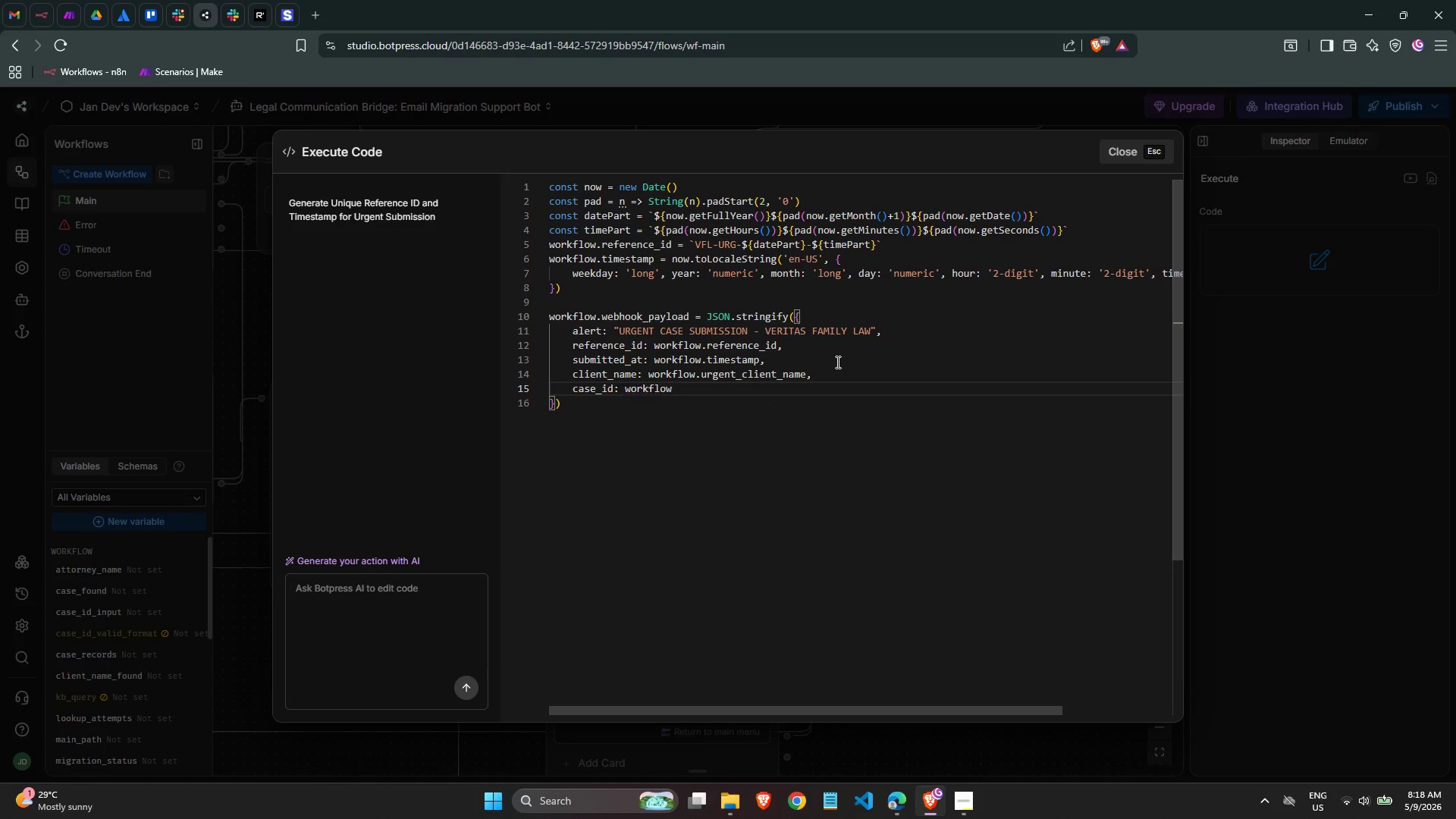 
key(Period)
 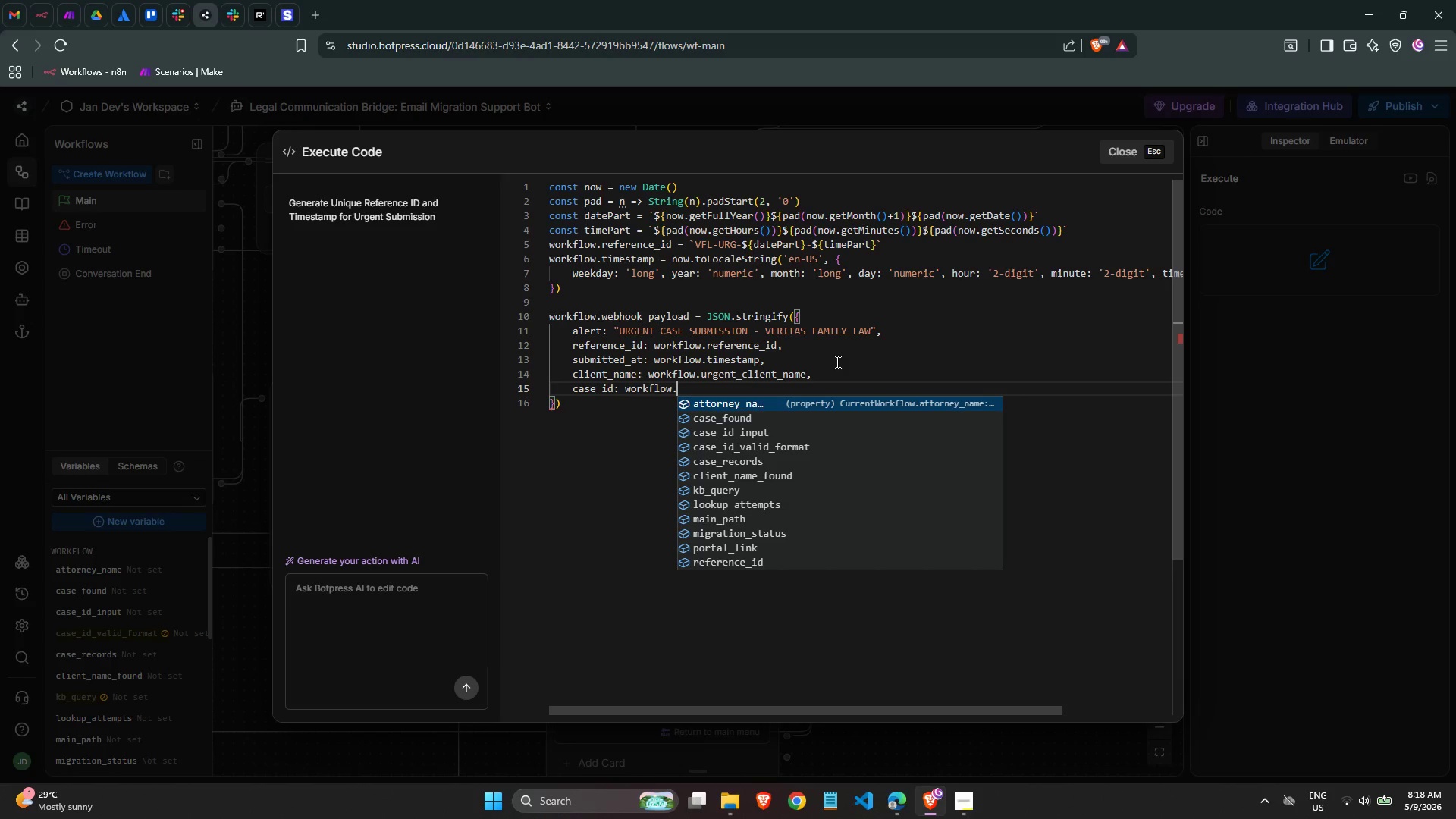 
wait(13.28)
 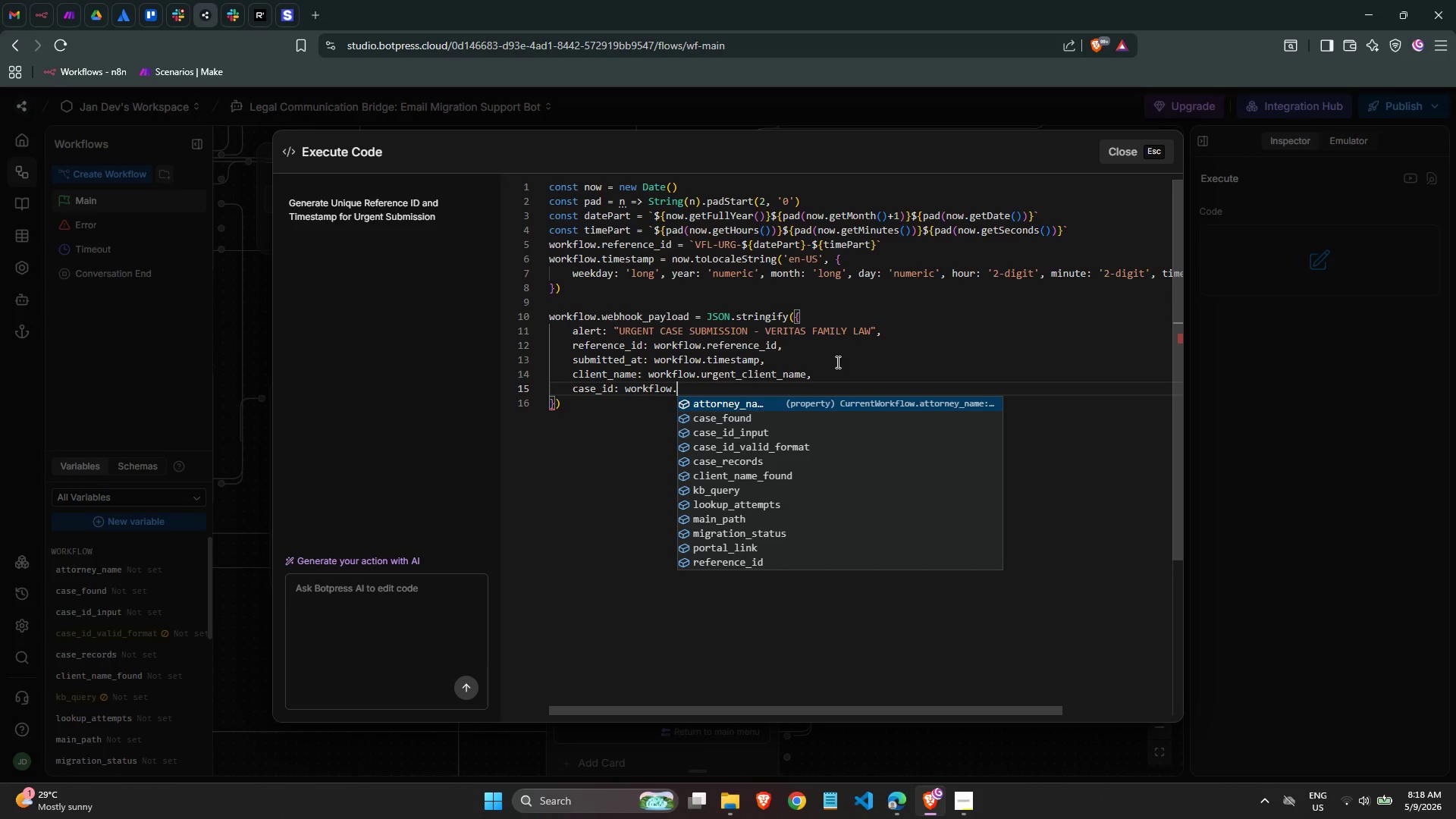 
type(urge)
key(Backspace)
type(ent_case_id,)
 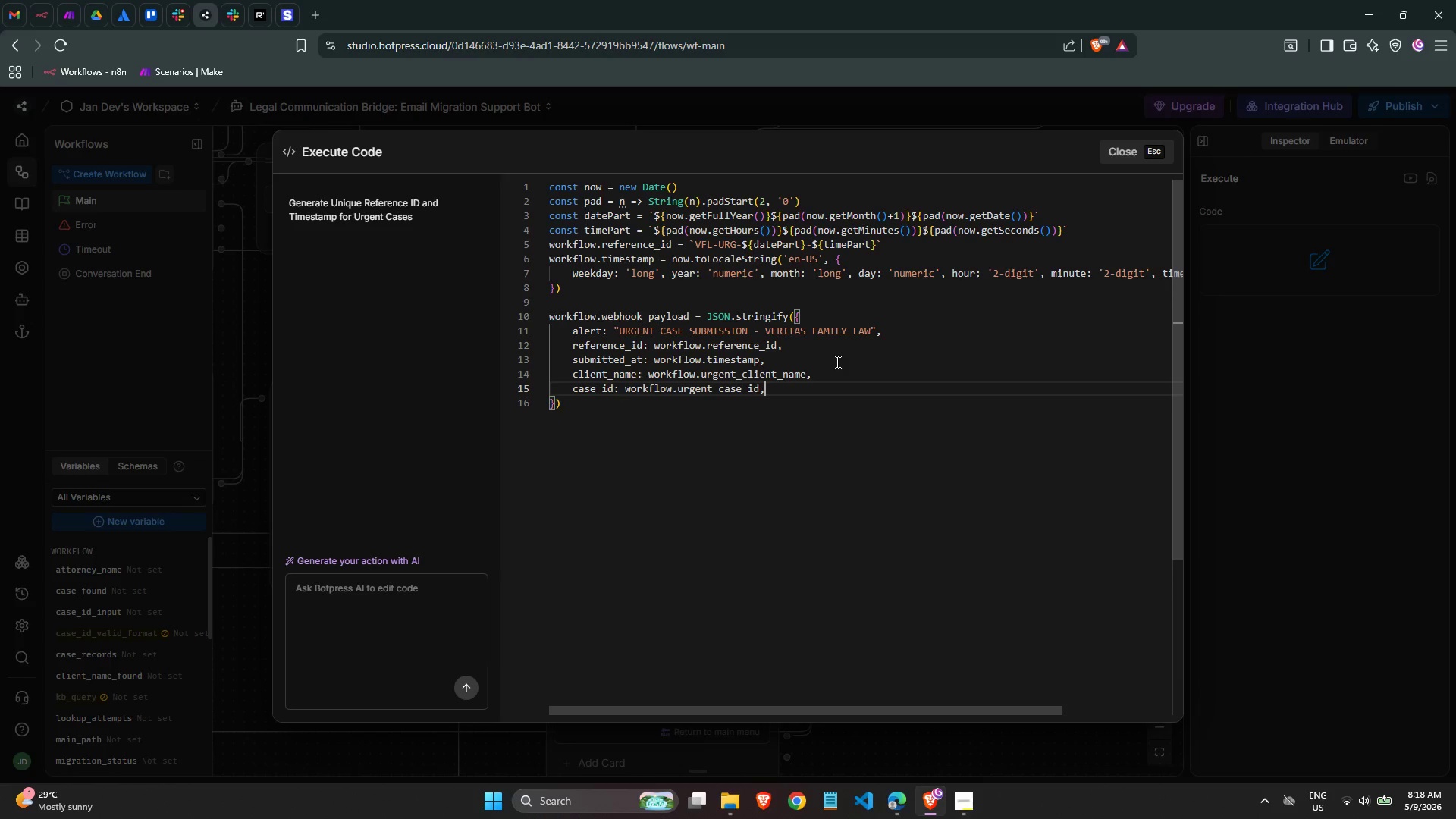 
key(Enter)
 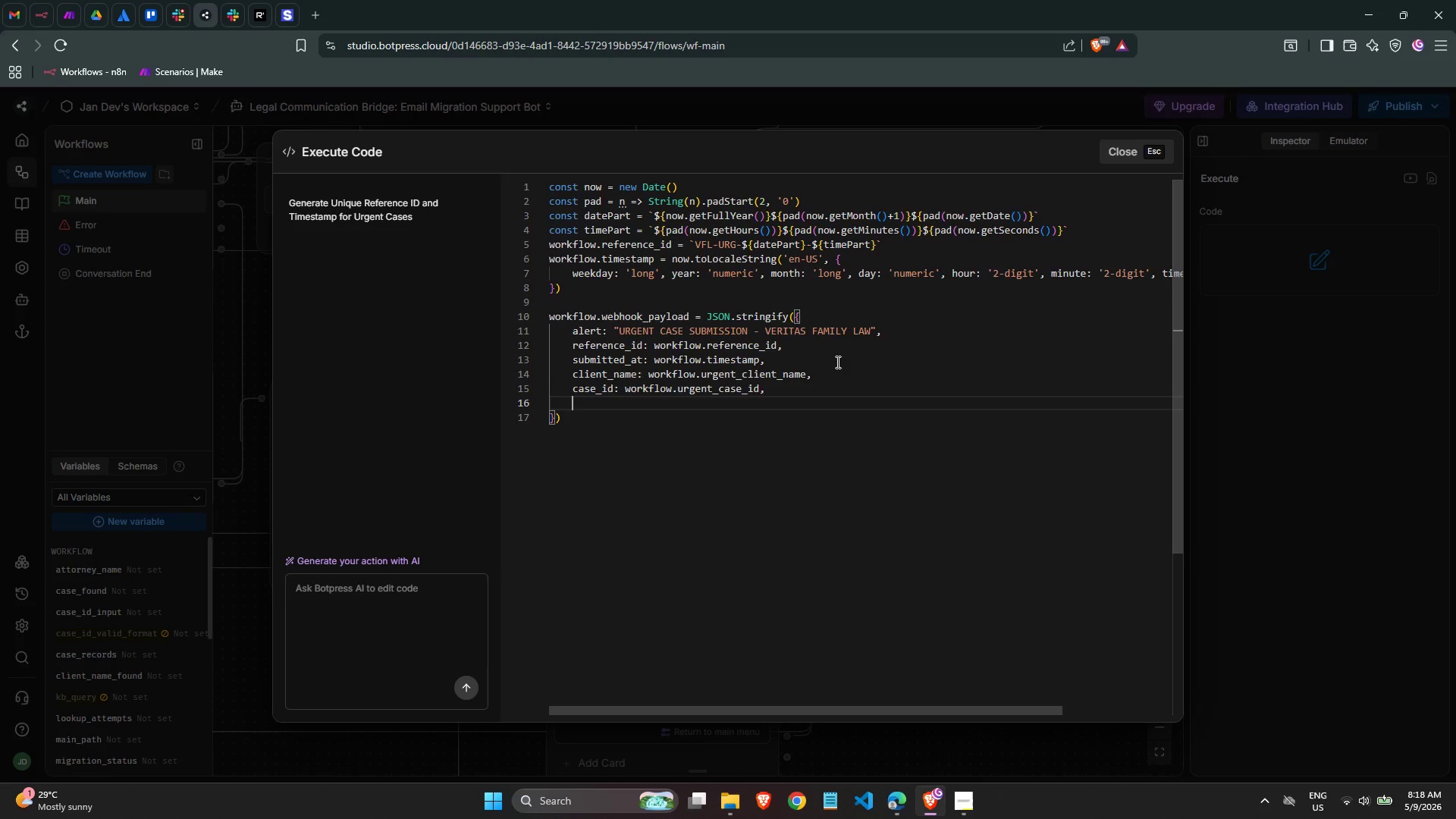 
wait(5.42)
 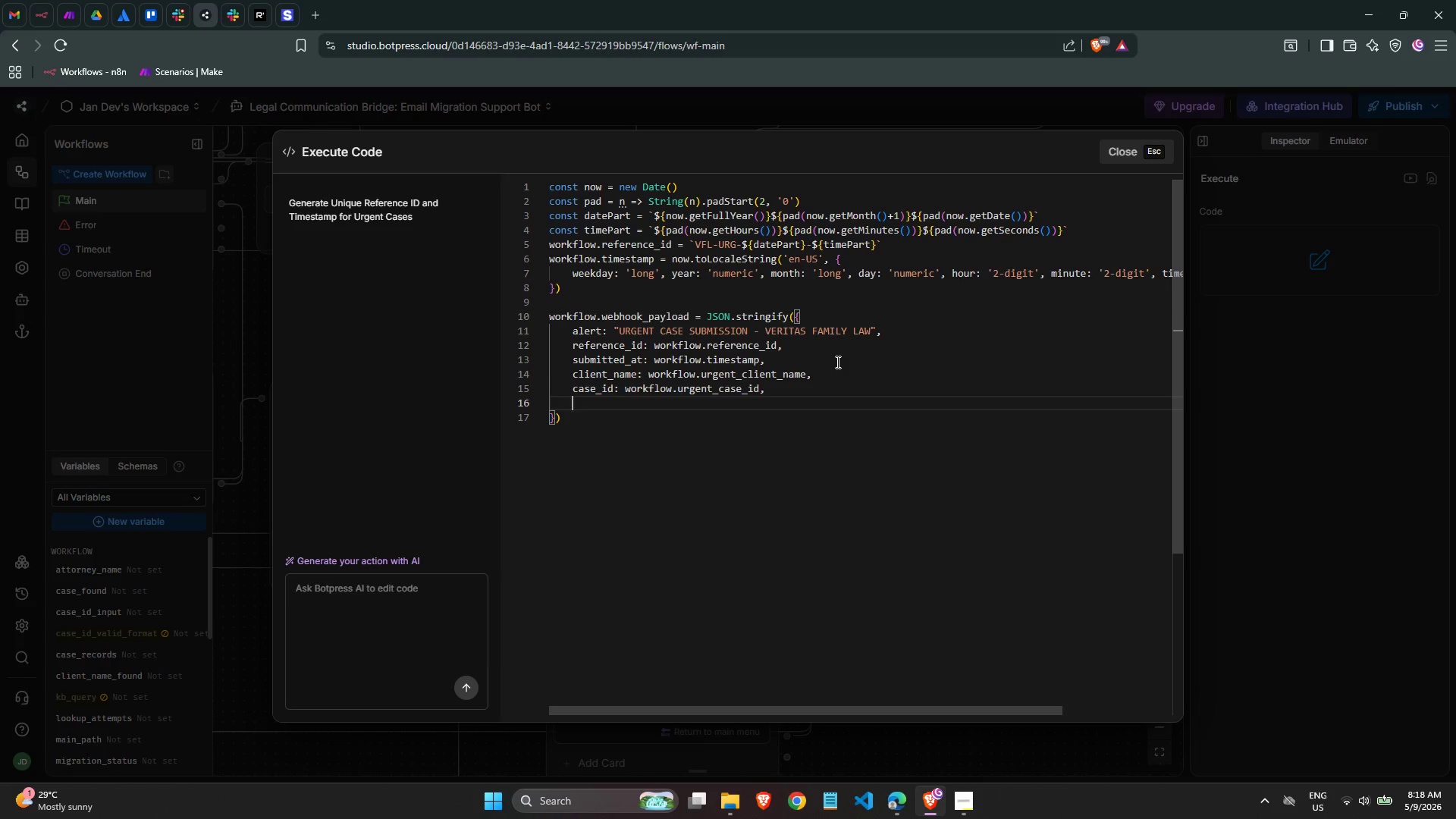 
type(assigned )
key(Backspace)
type(_attornehy)
key(Backspace)
key(Backspace)
type(y: )
 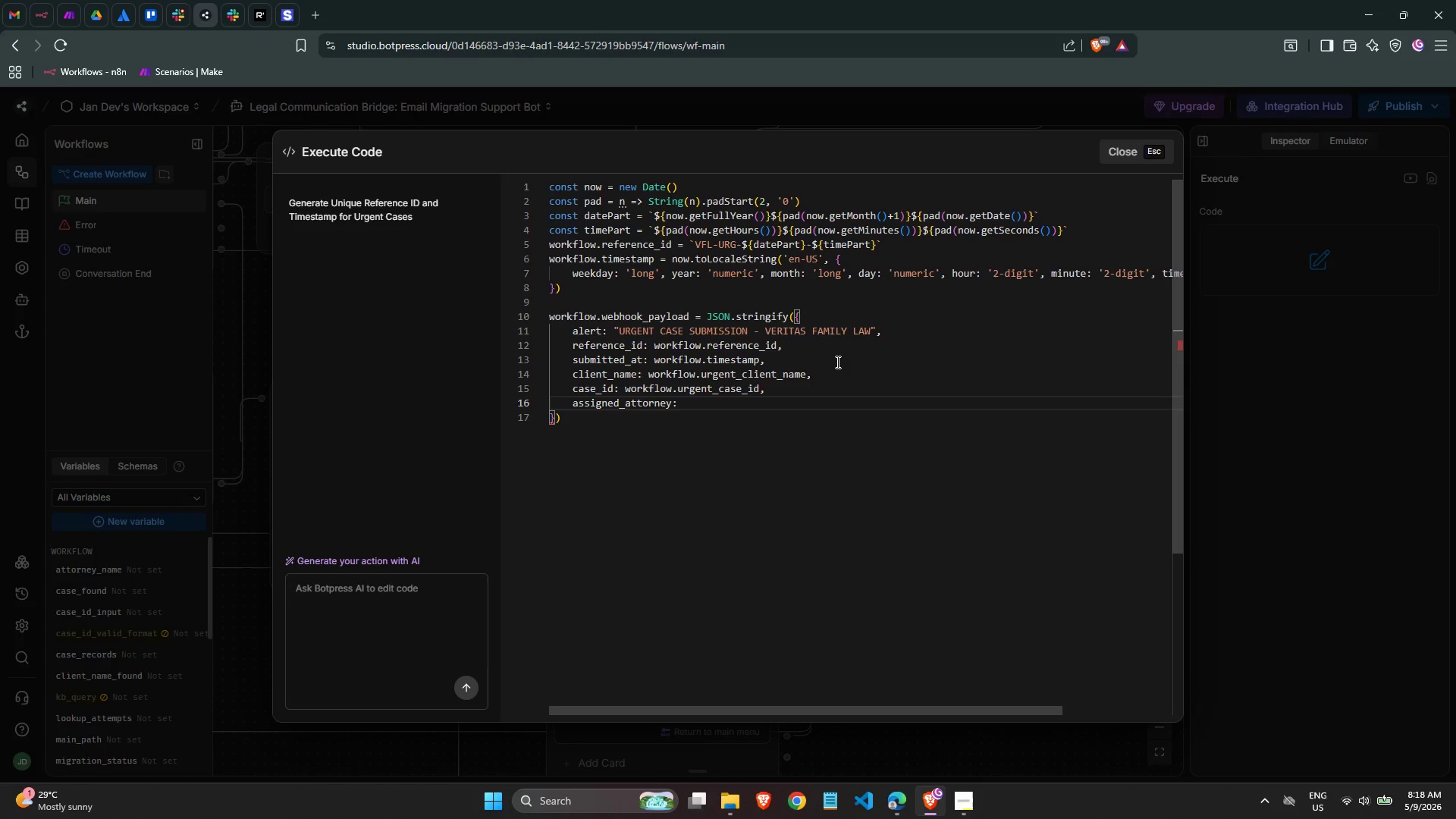 
wait(8.83)
 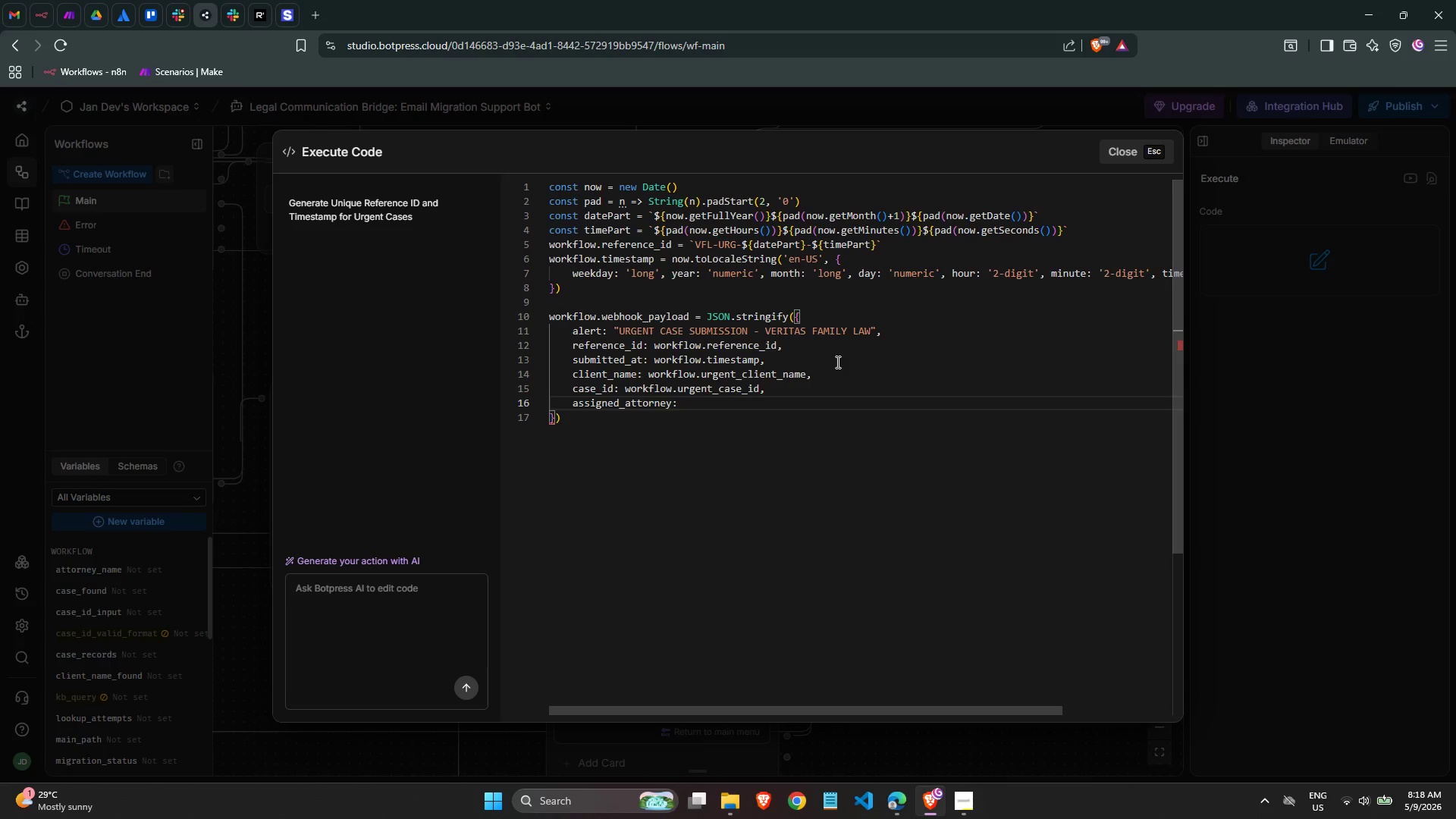 
type(workflwo)
key(Backspace)
key(Backspace)
type(ow)
 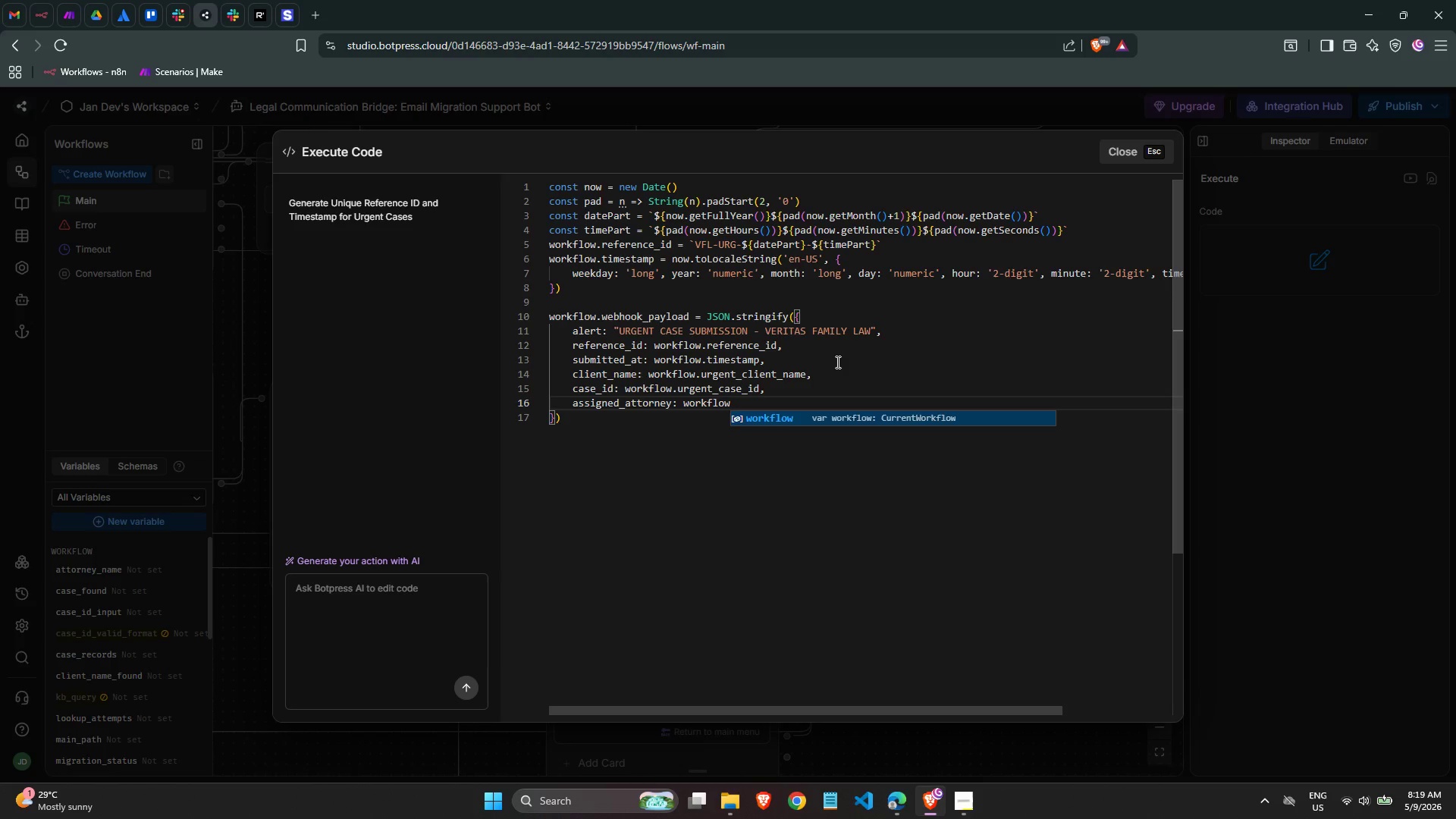 
wait(7.77)
 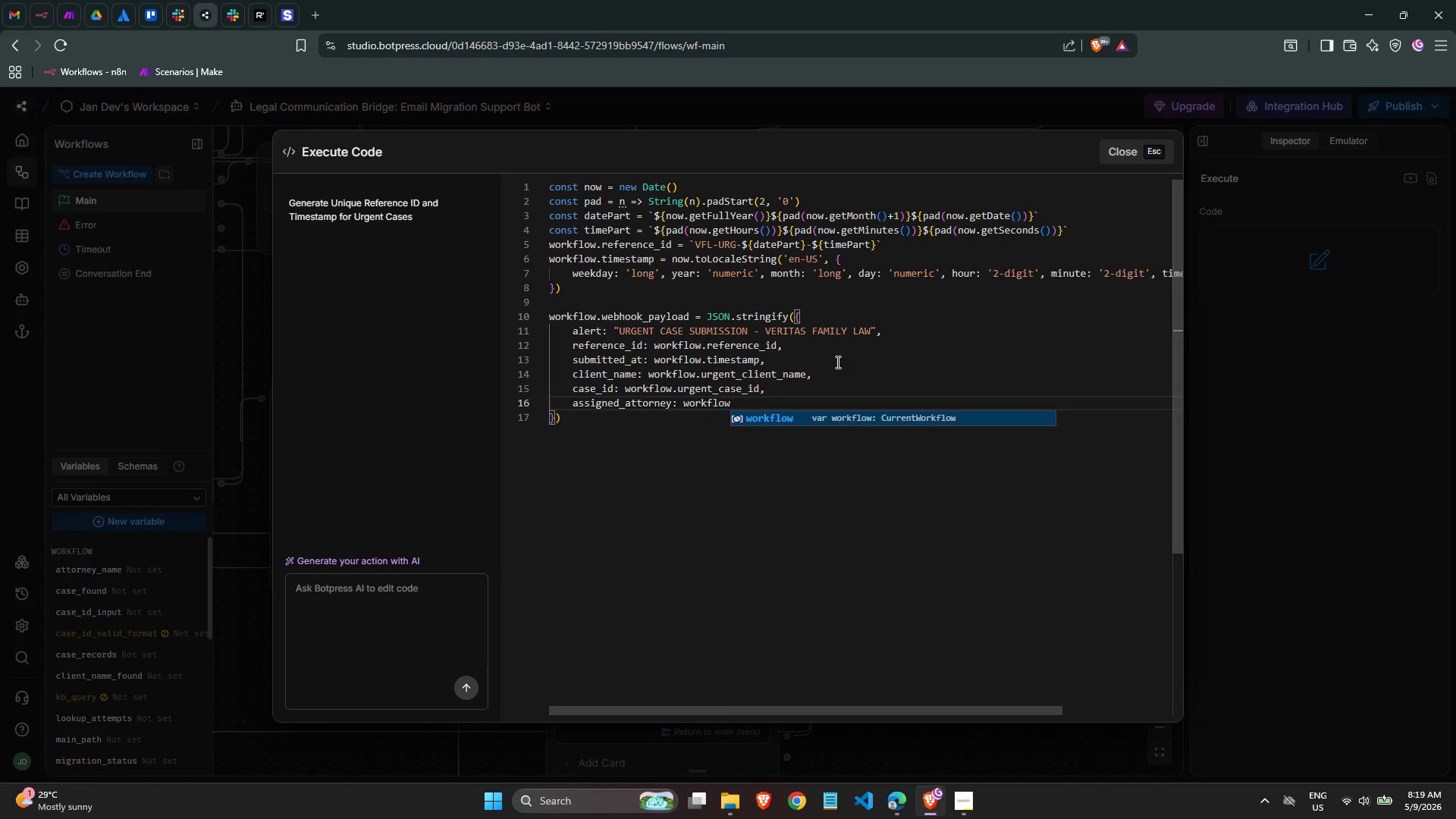 
key(Period)
 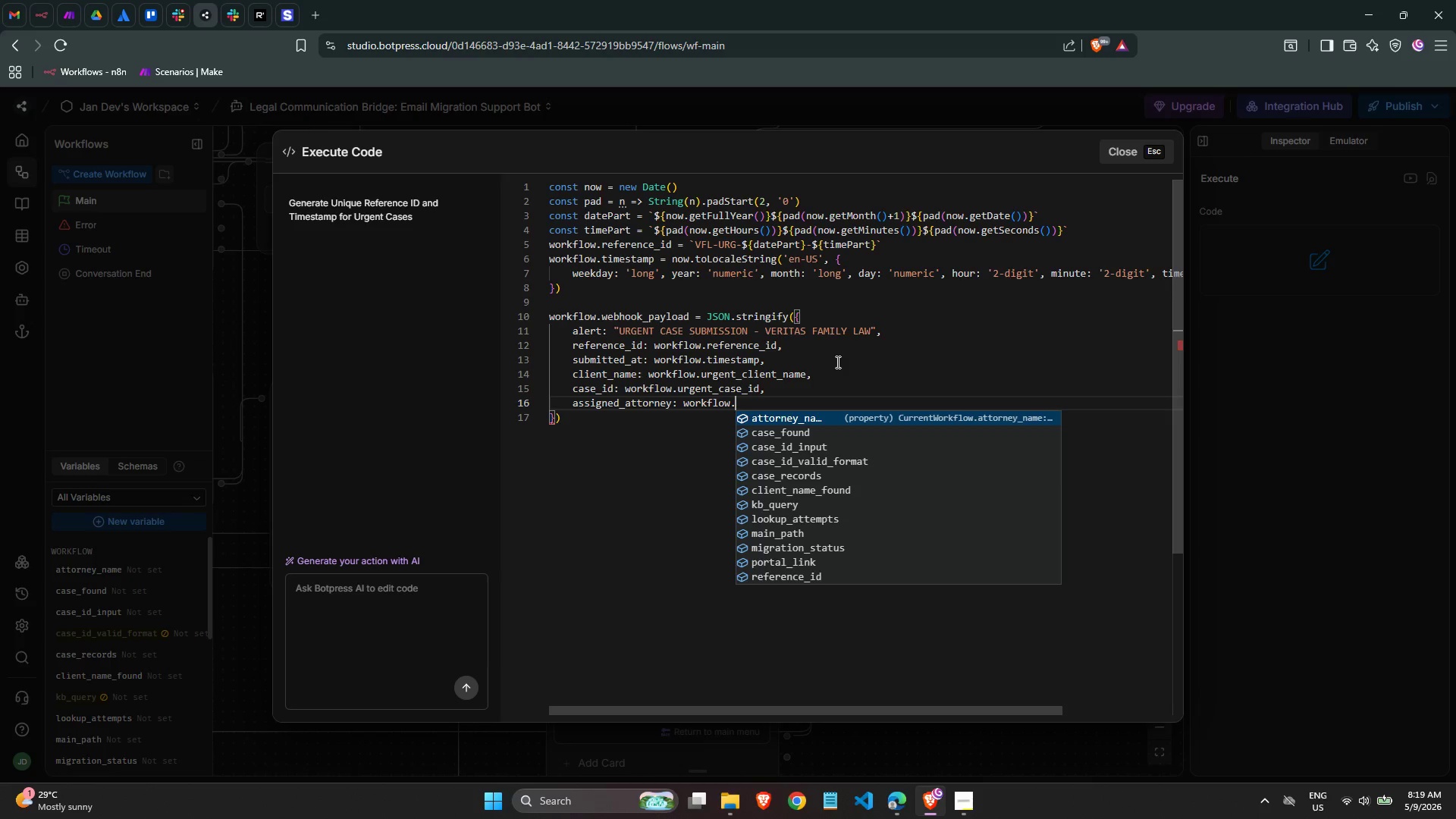 
type(urgent)
 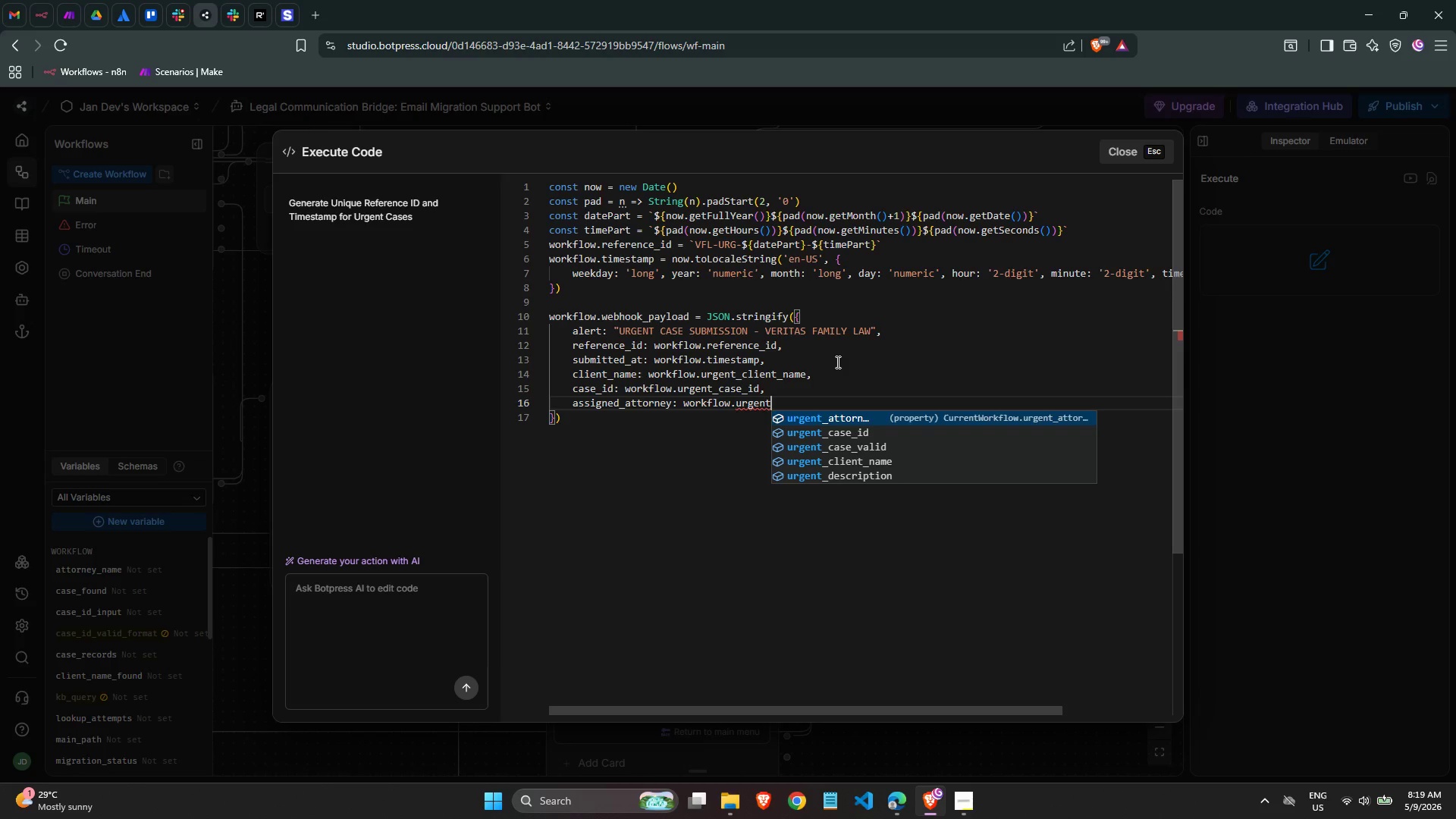 
key(Space)
 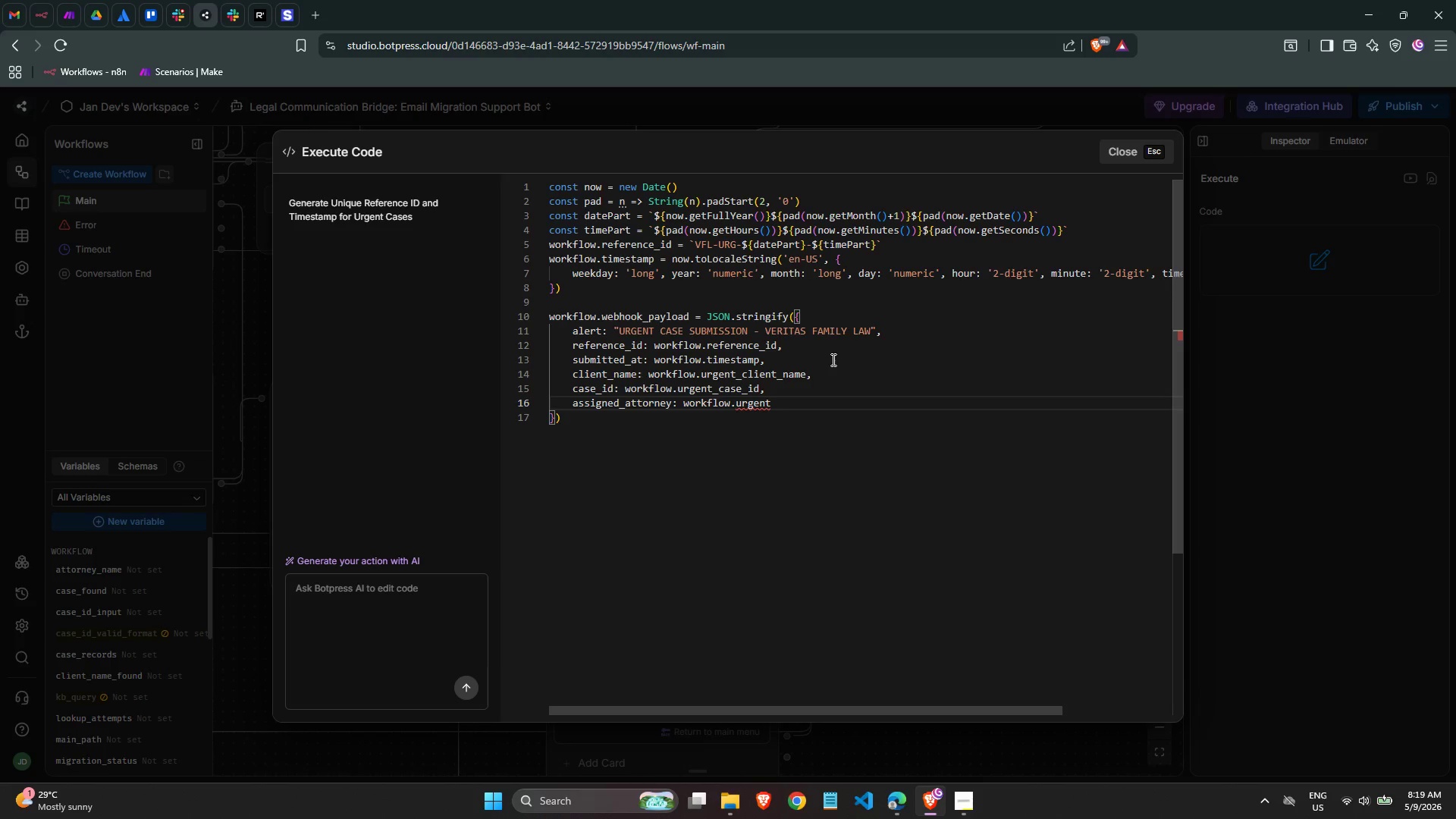 
key(Backspace)
 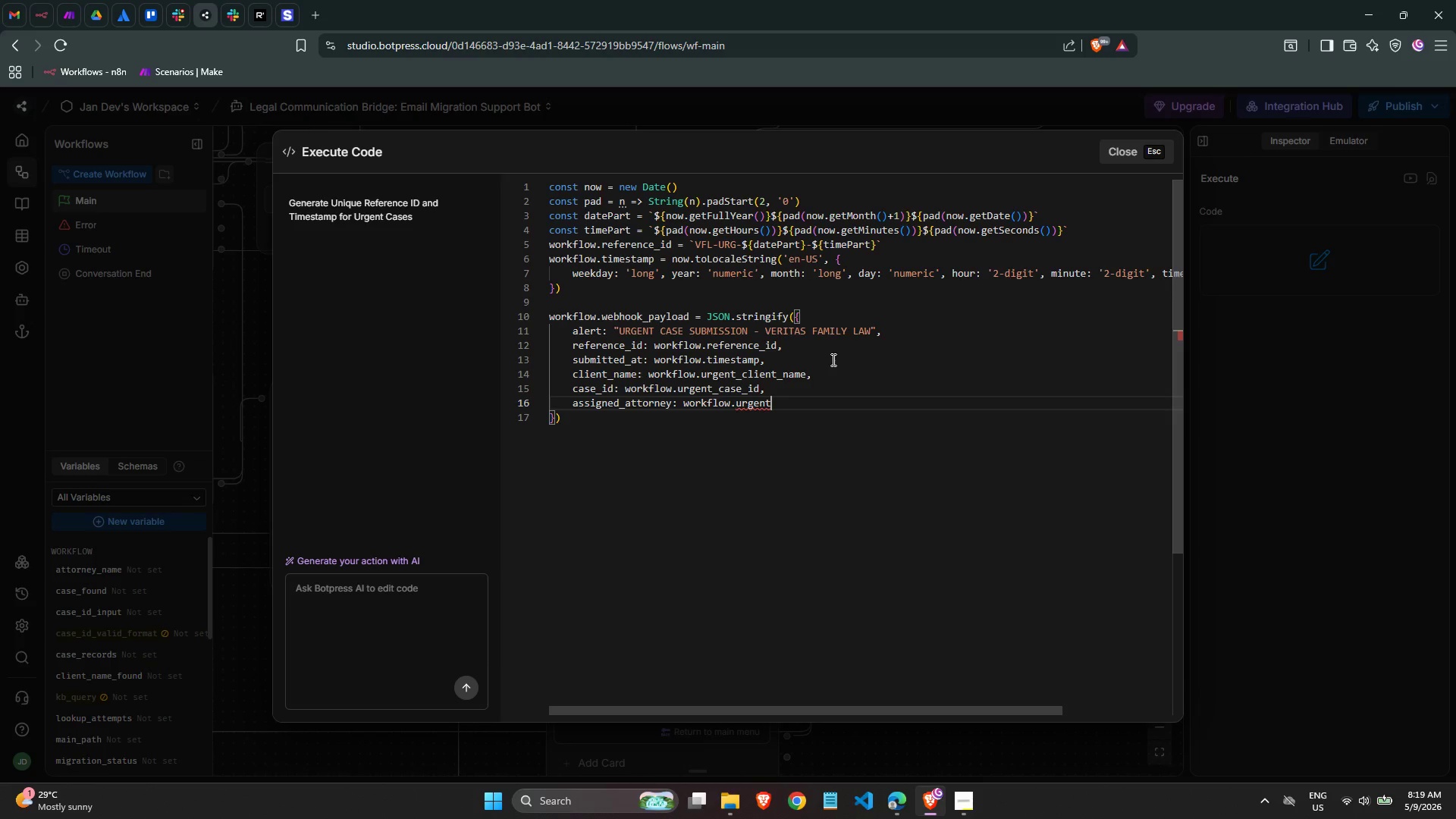 
wait(9.03)
 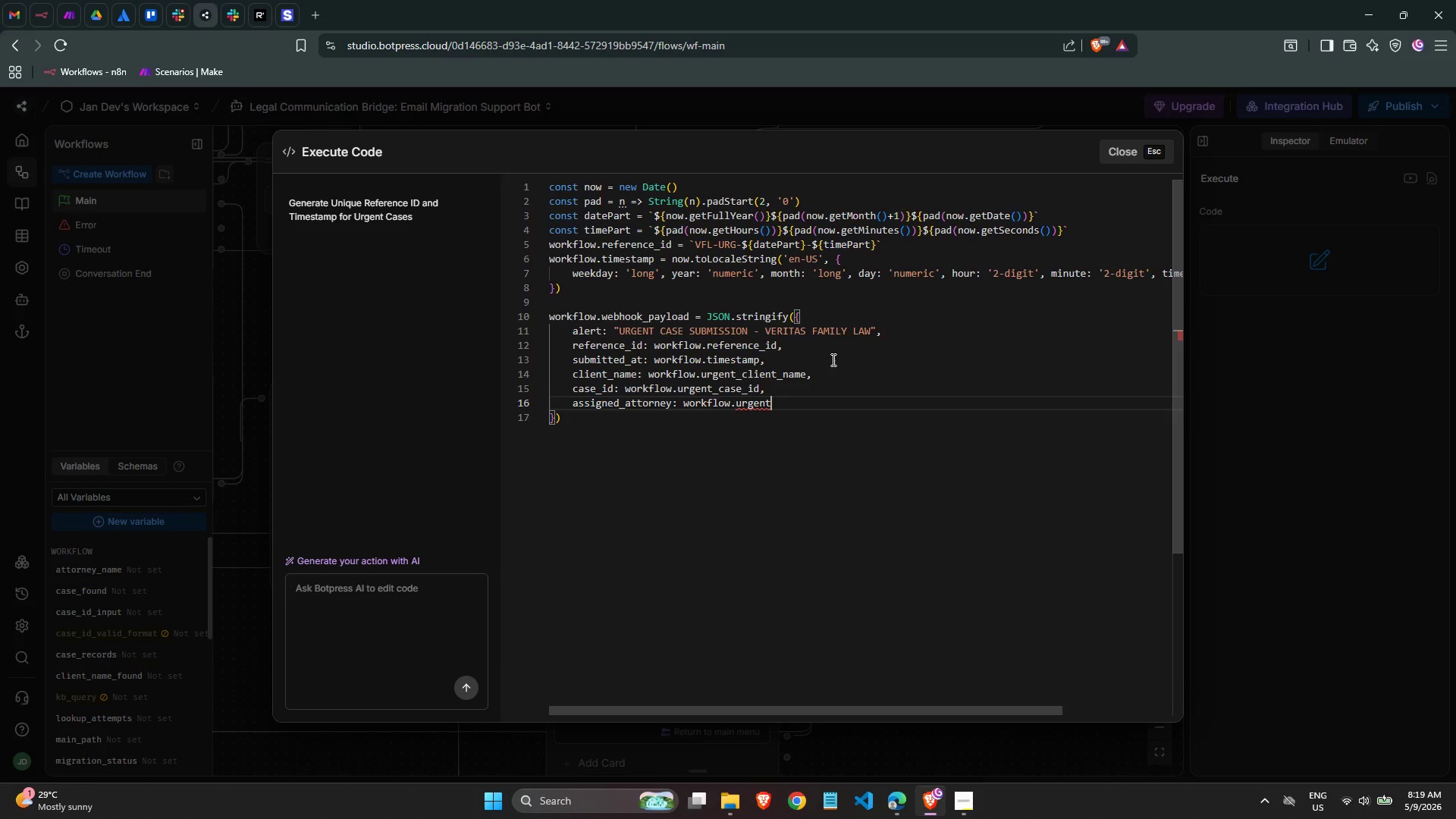 
left_click([803, 404])
 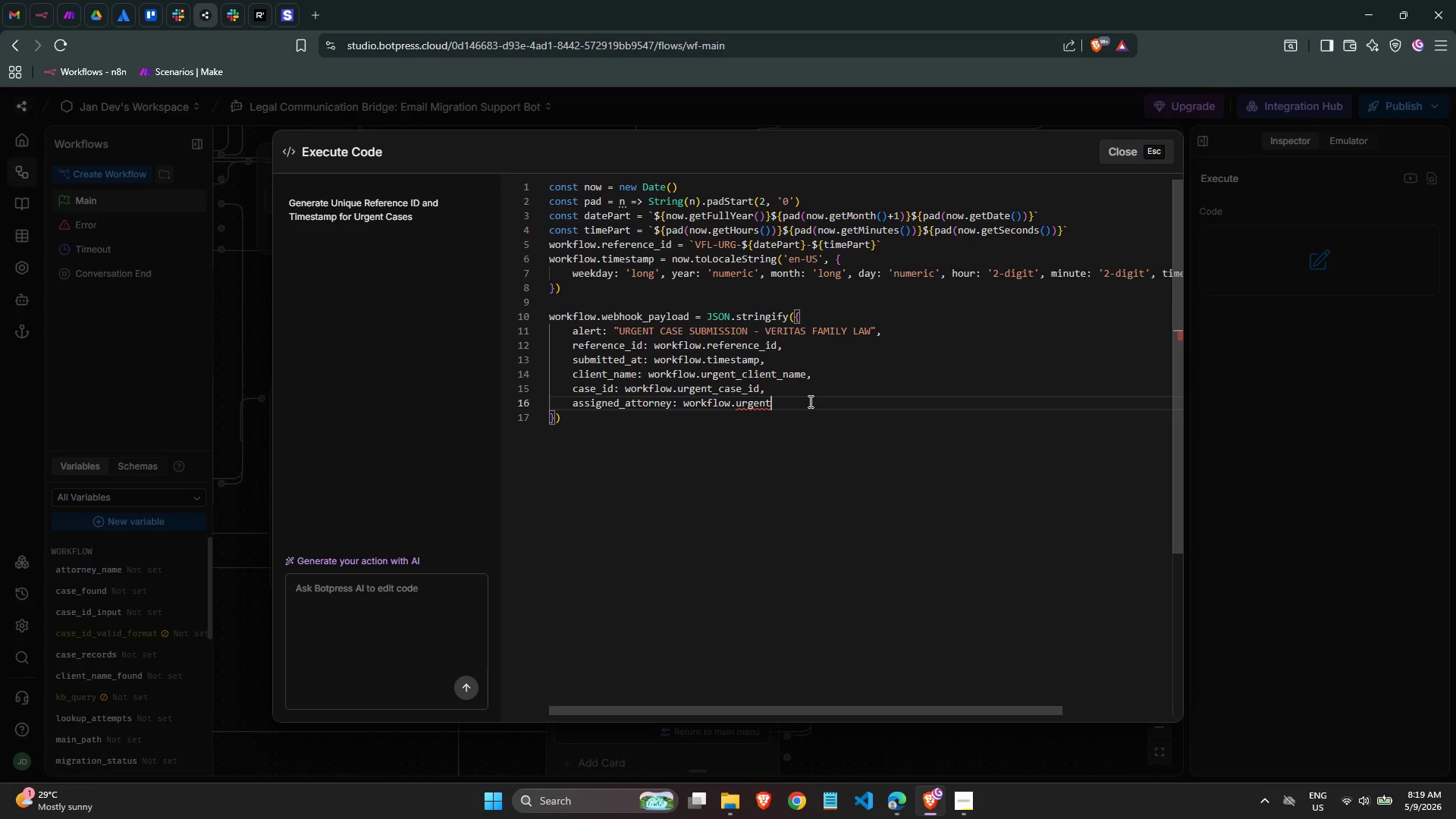 
wait(11.16)
 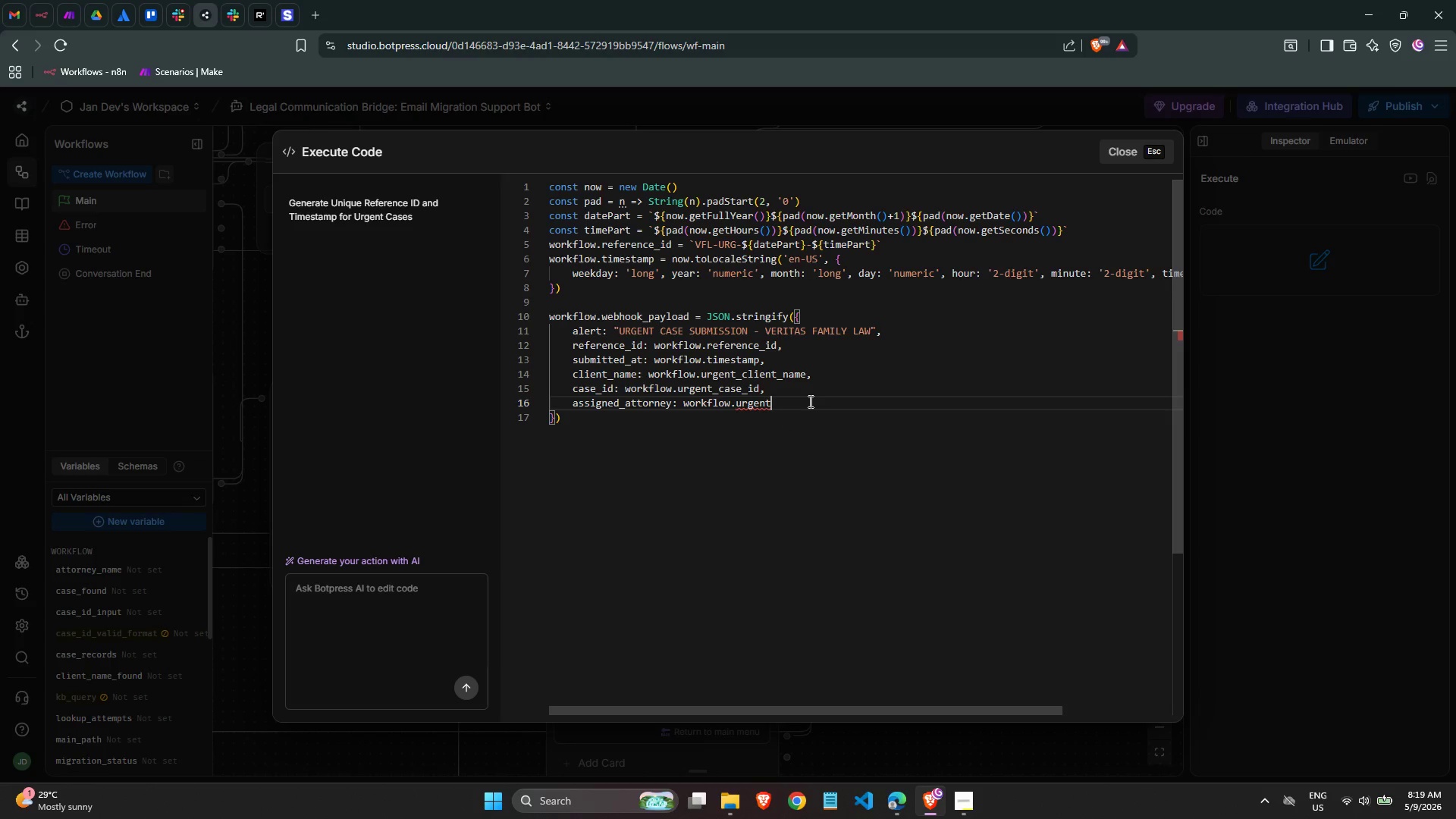 
hold_key(key=ShiftLeft, duration=0.7)
 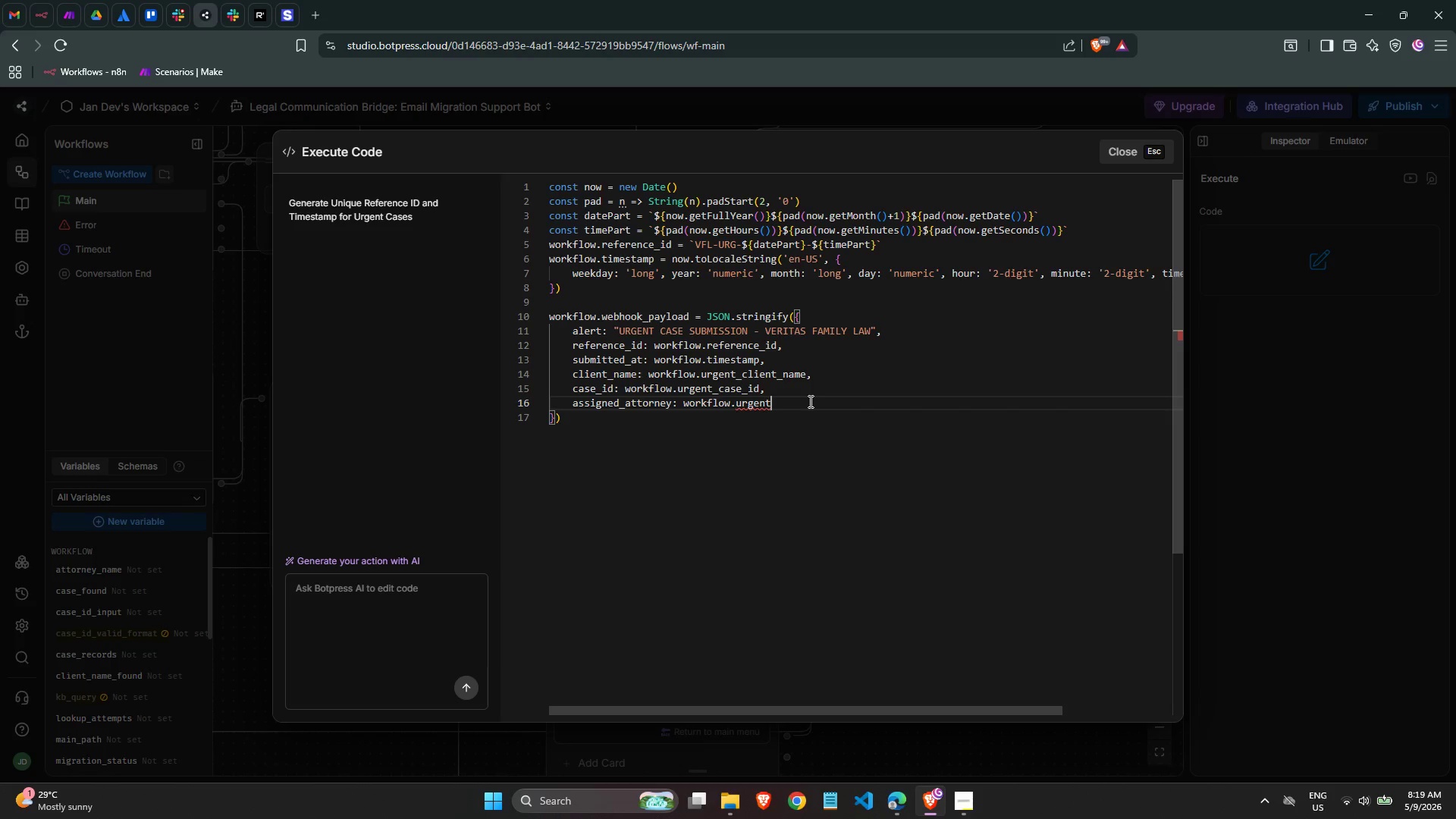 
type(_attorney,)
 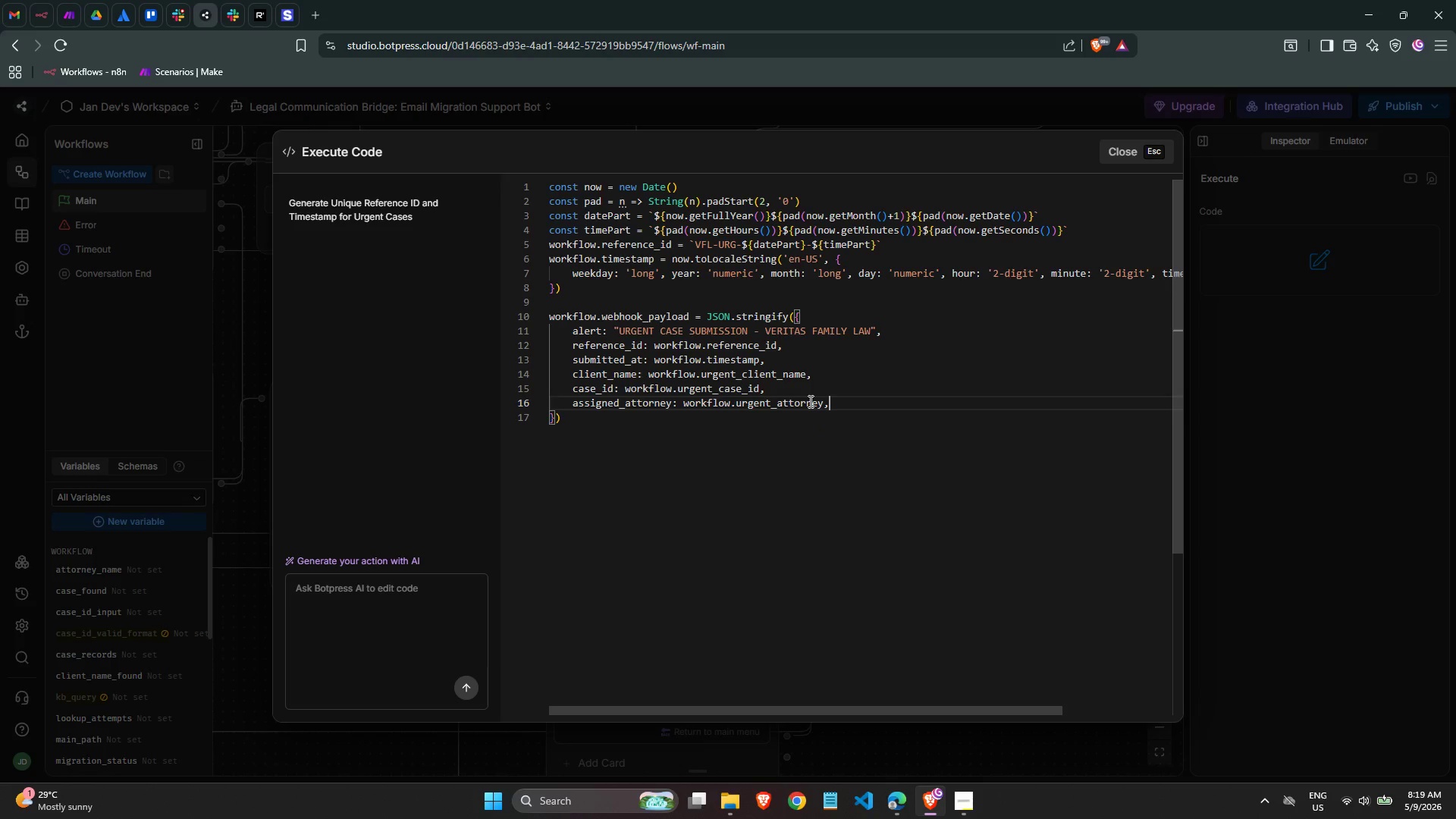 
key(Enter)
 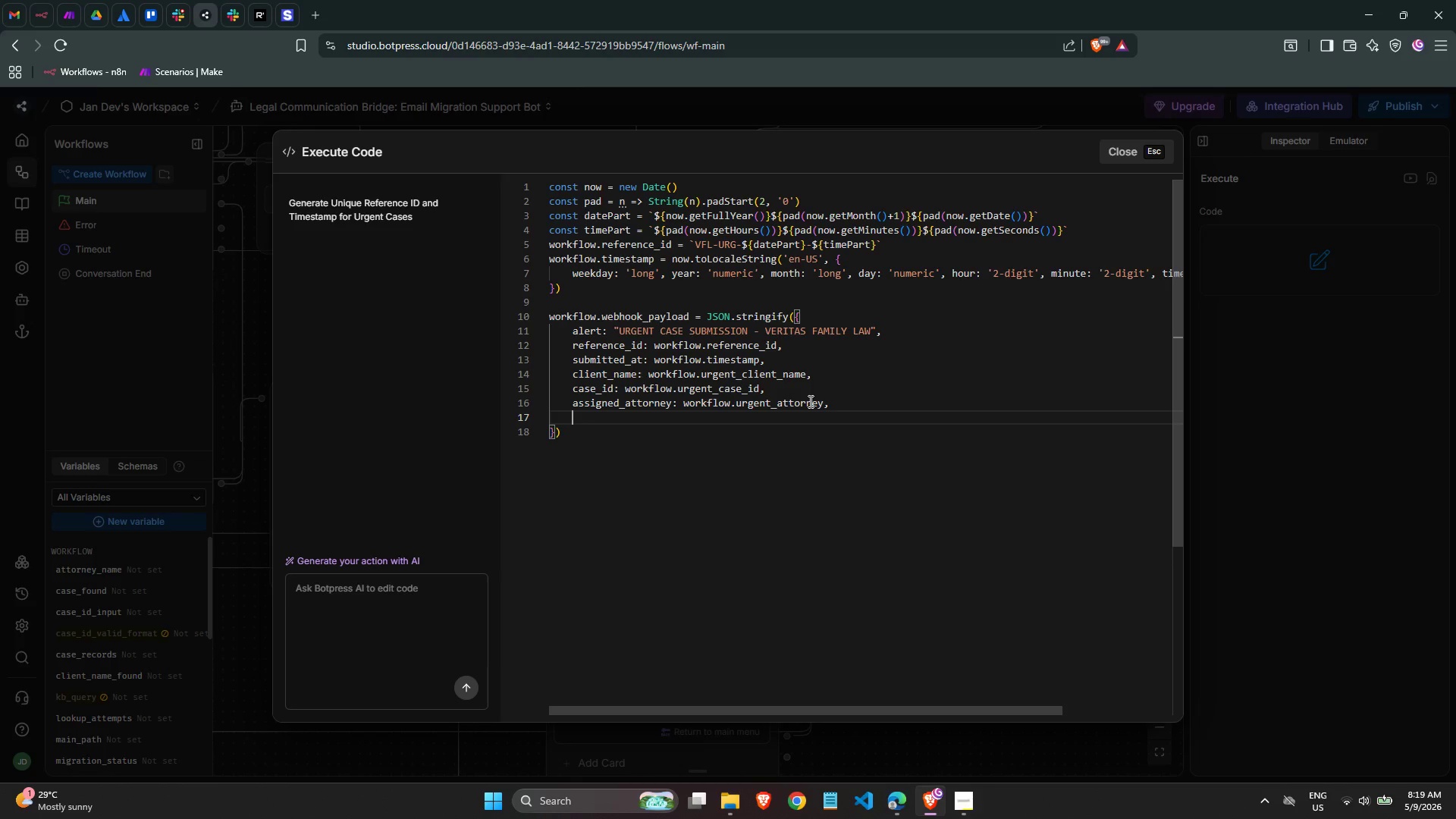 
wait(5.59)
 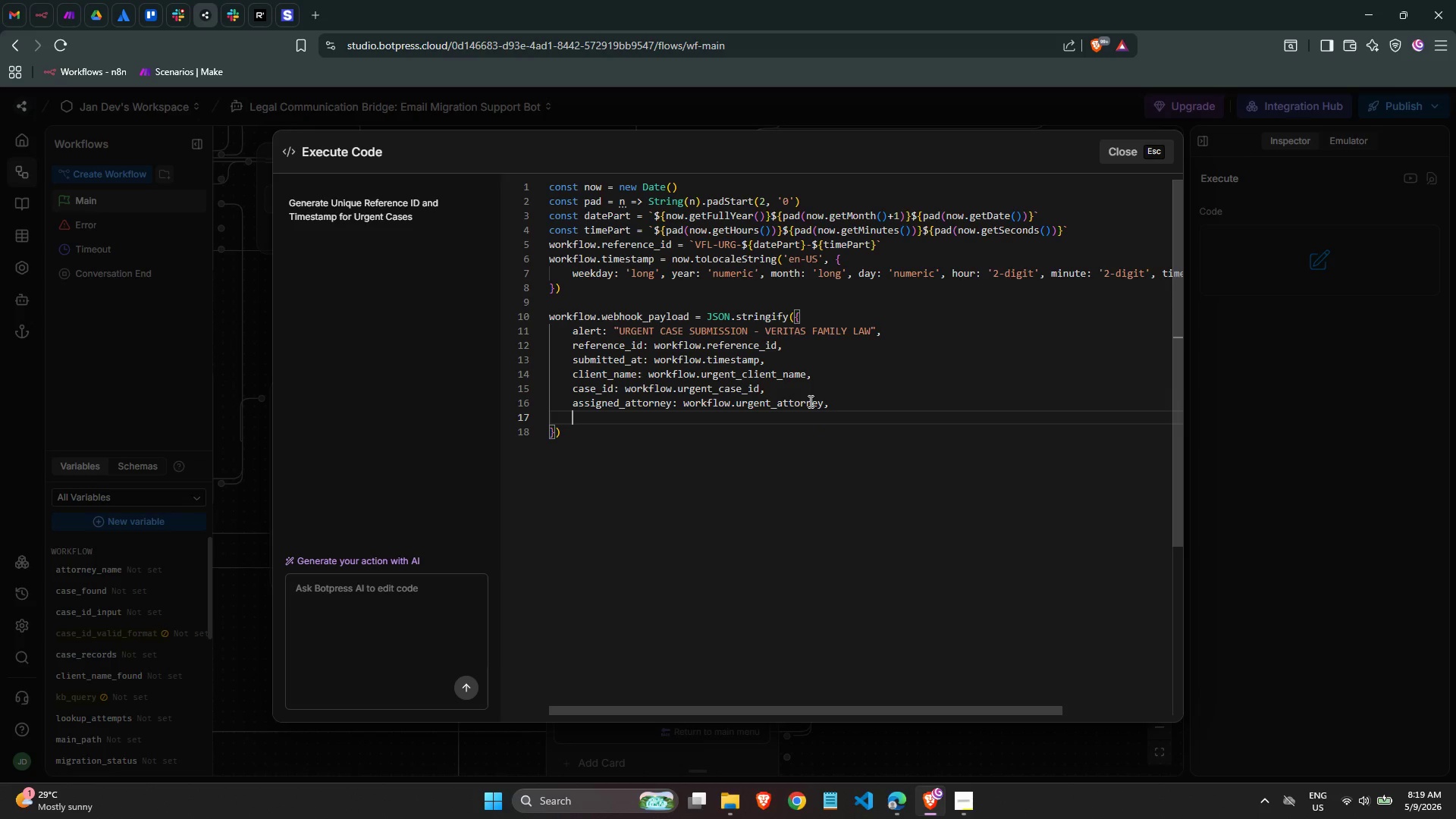 
type(urgency_description: )
key(Backspace)
type( work)
 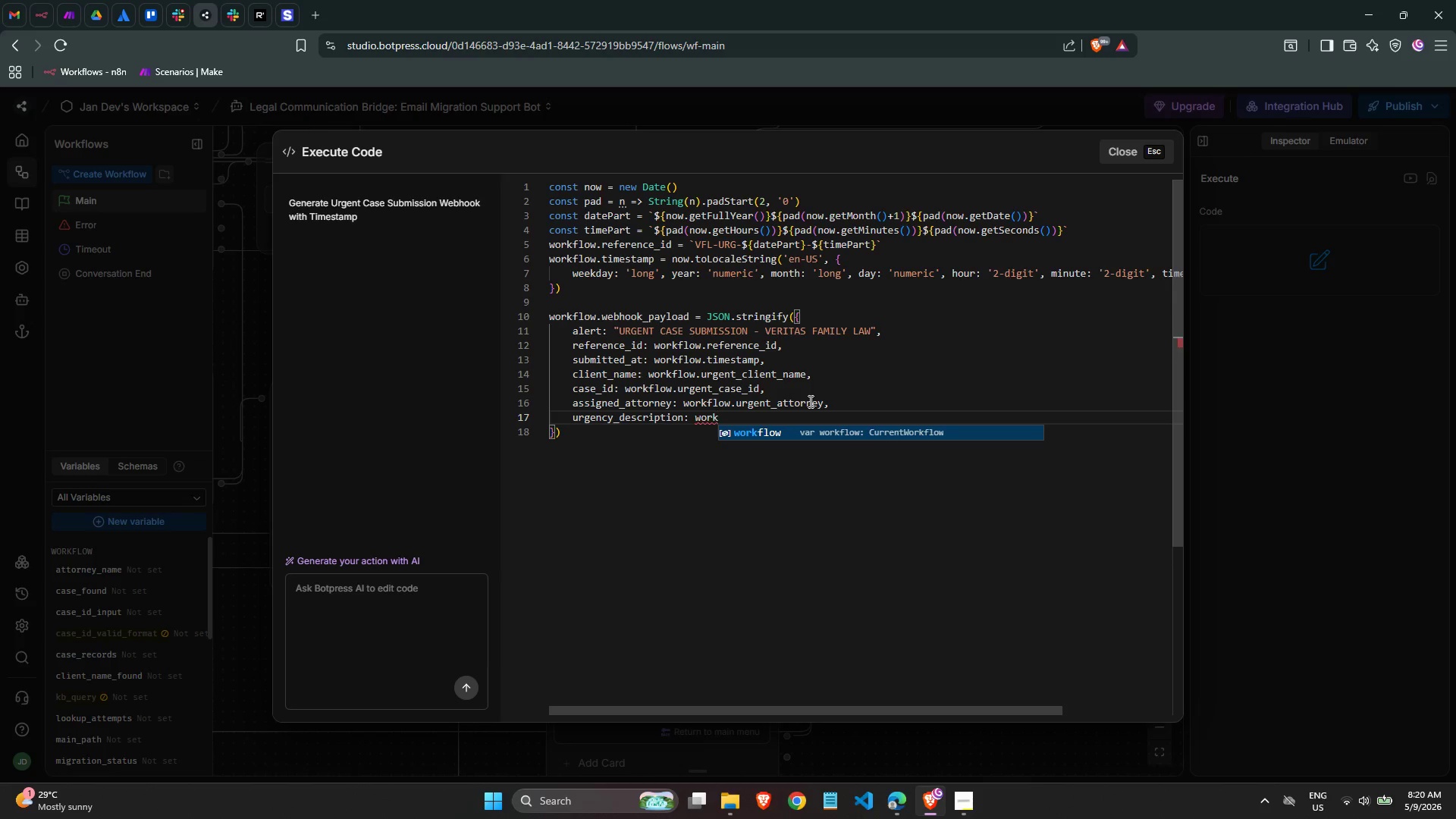 
key(Enter)
 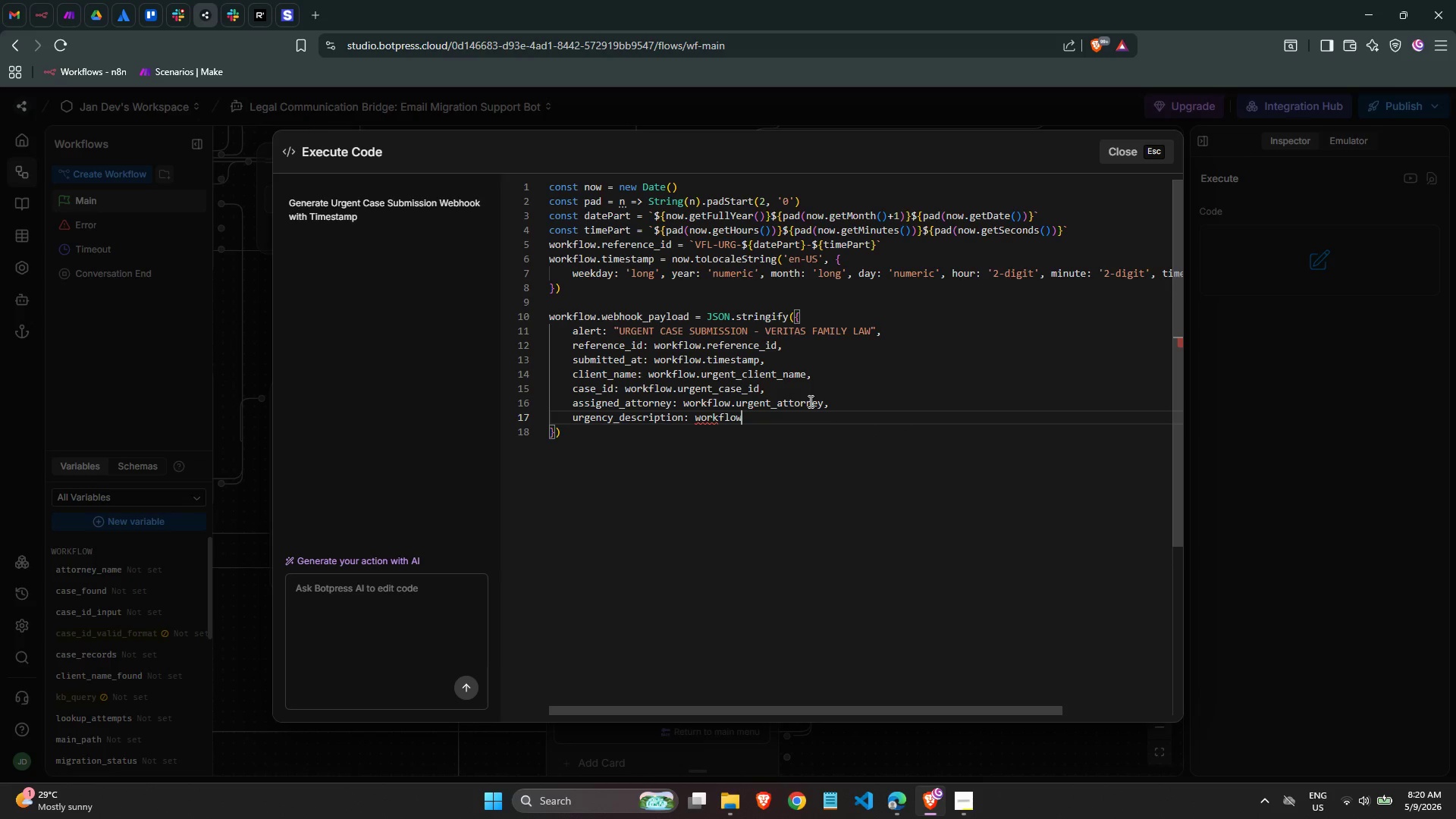 
type(.urgent_description,)
 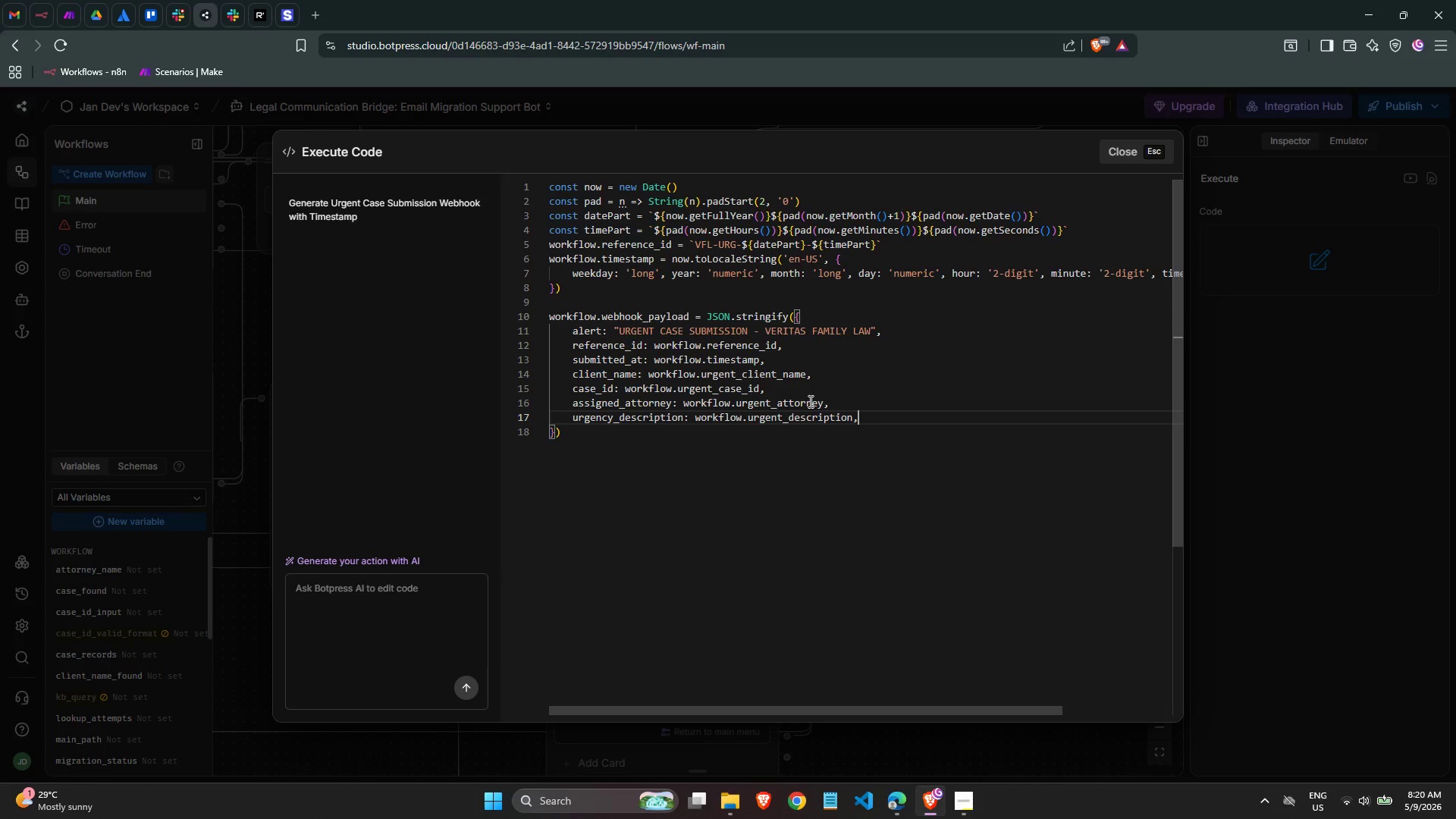 
key(Enter)
 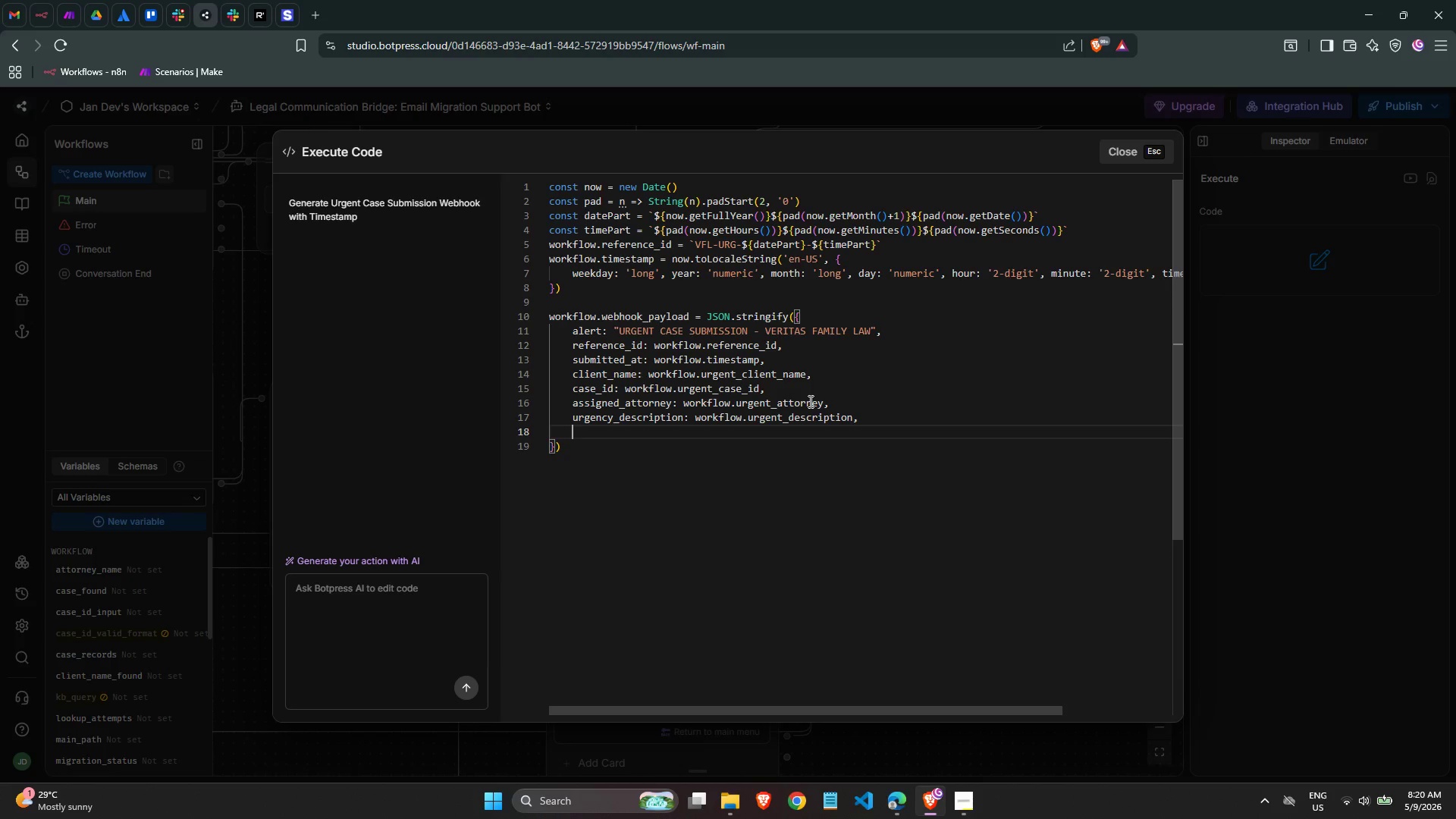 
type(source: "Veritas Migration Support Bot)
 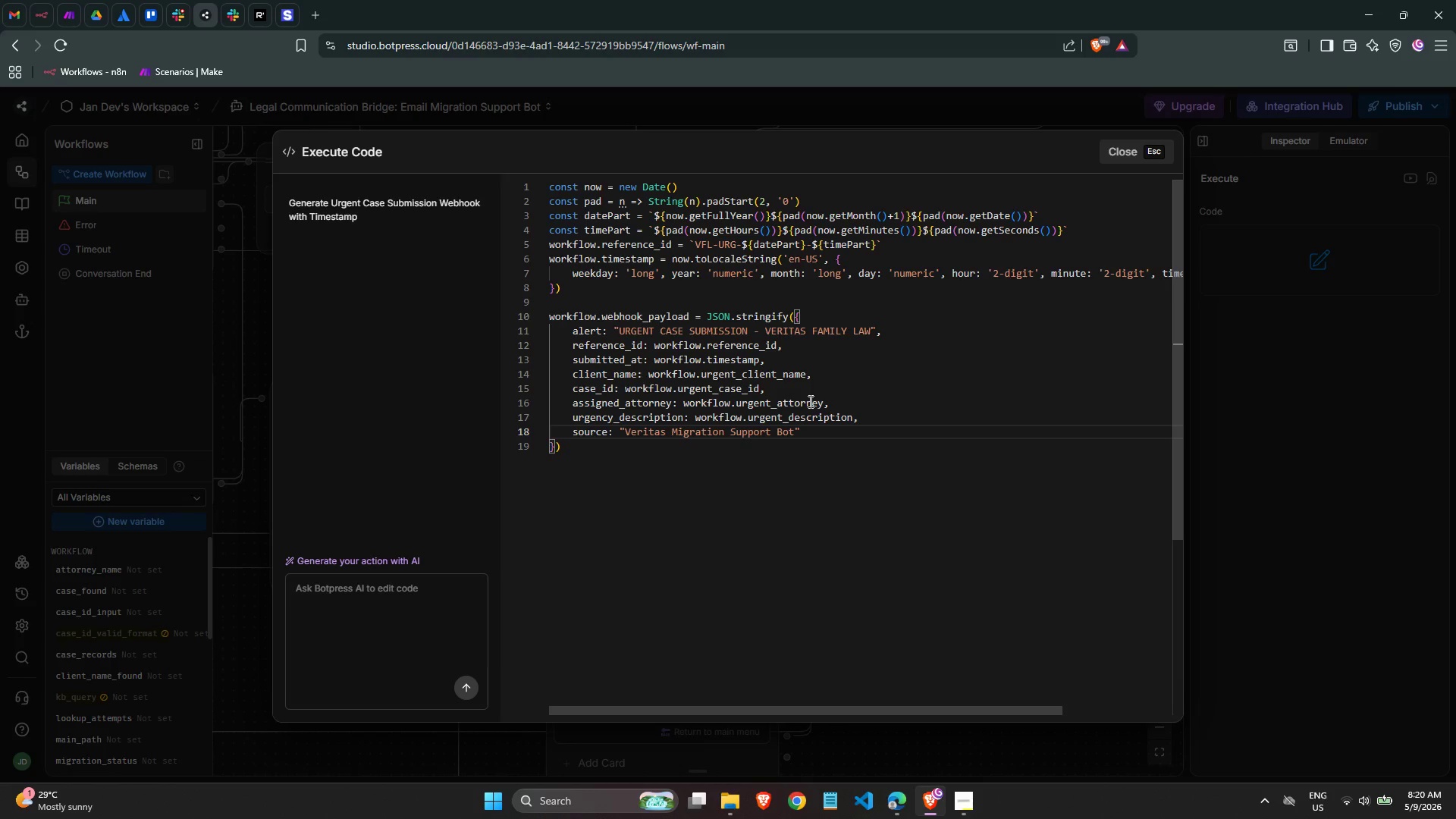 
key(ArrowRight)
 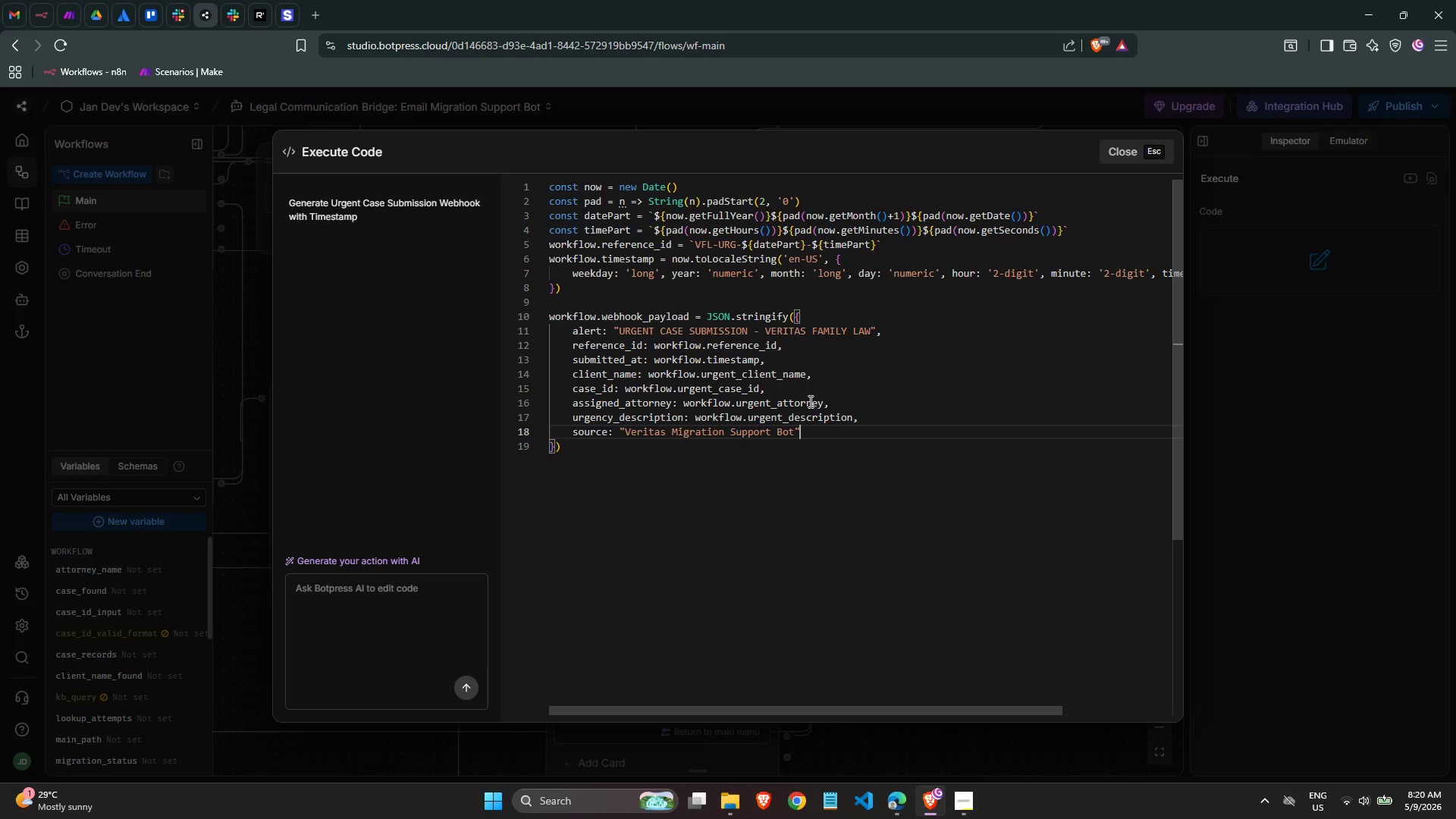 
key(Comma)
 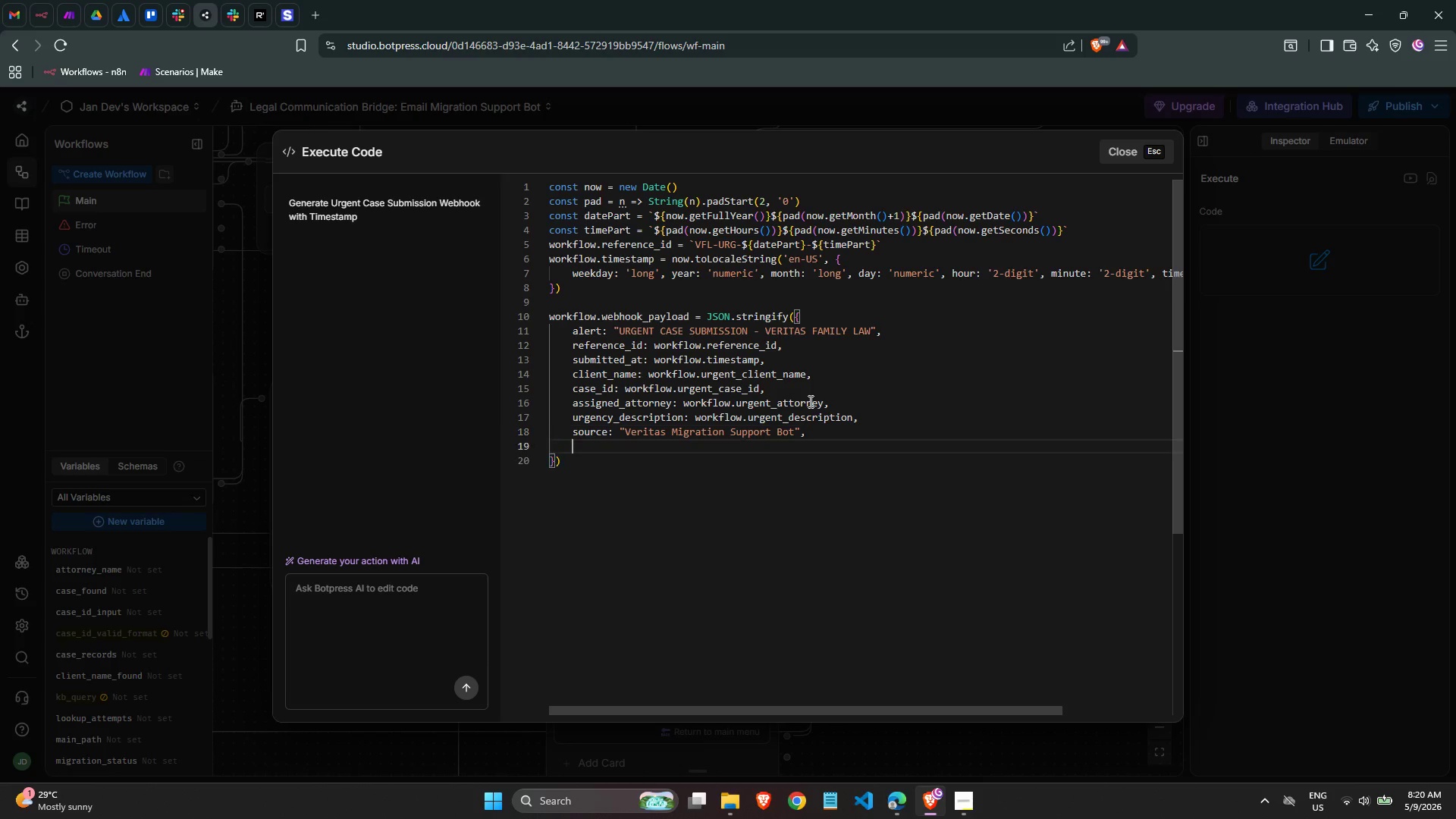 
key(Enter)
 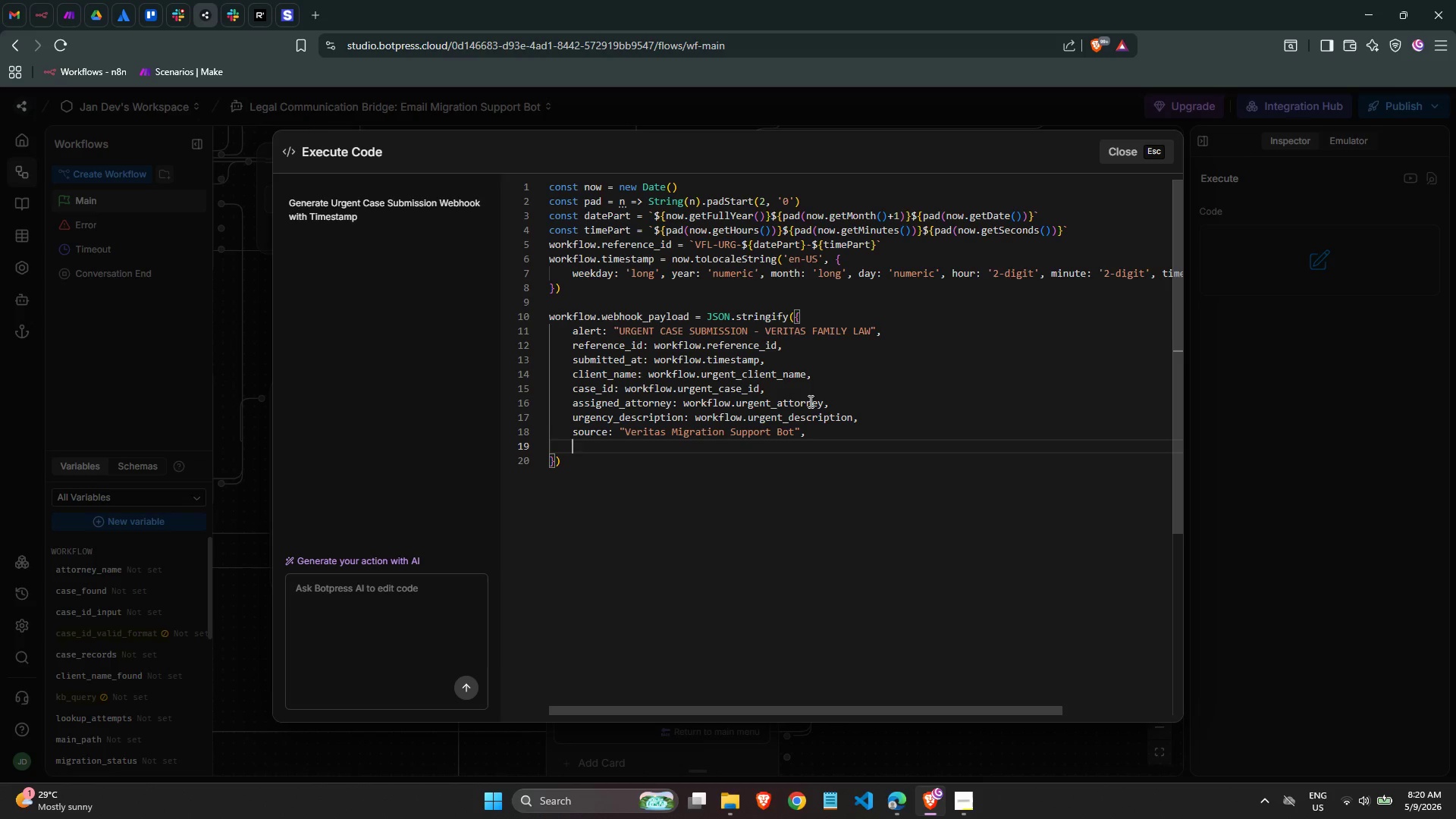 
type(action:)
key(Backspace)
type(_required: "")
 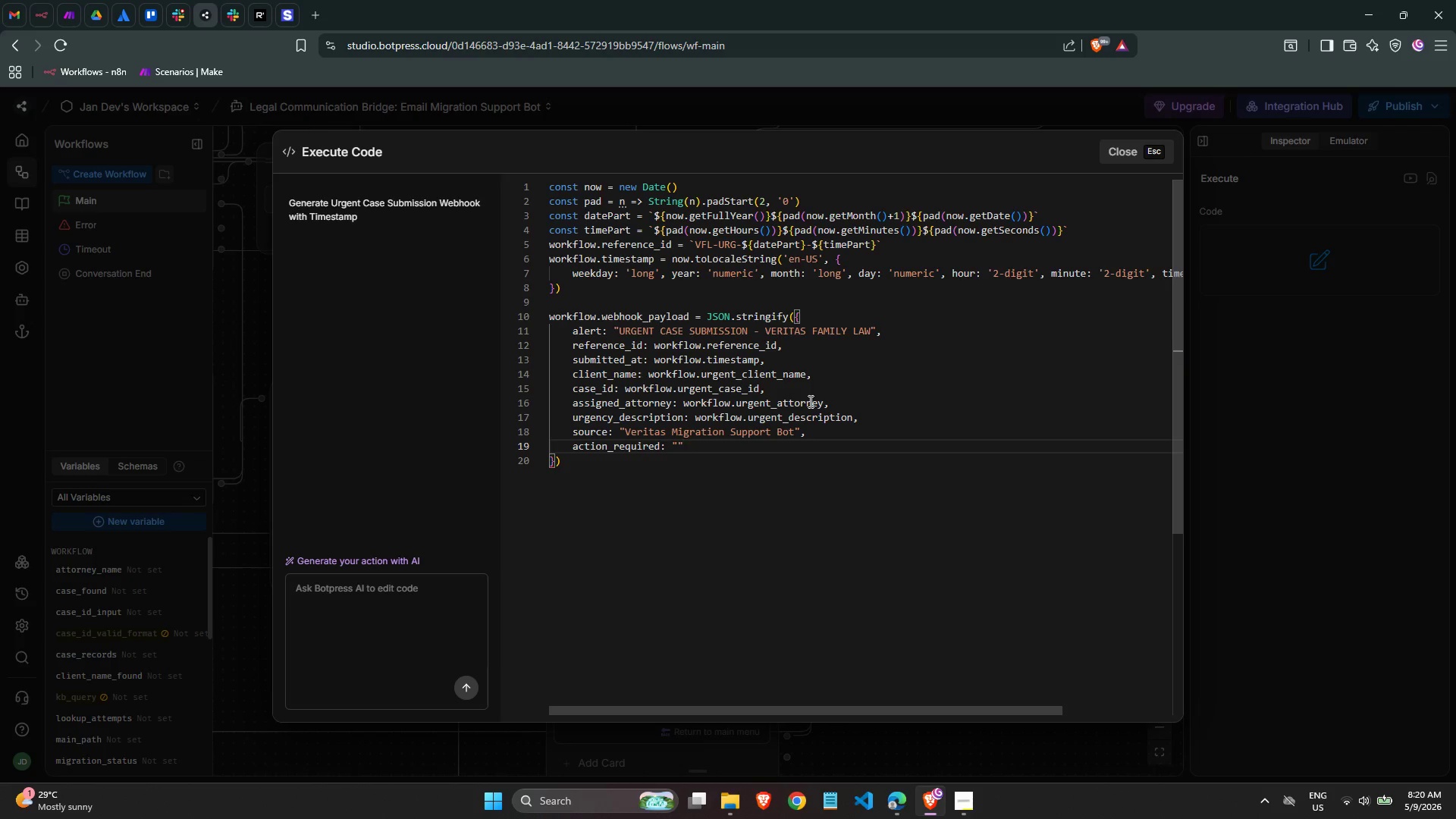 
key(ArrowLeft)
 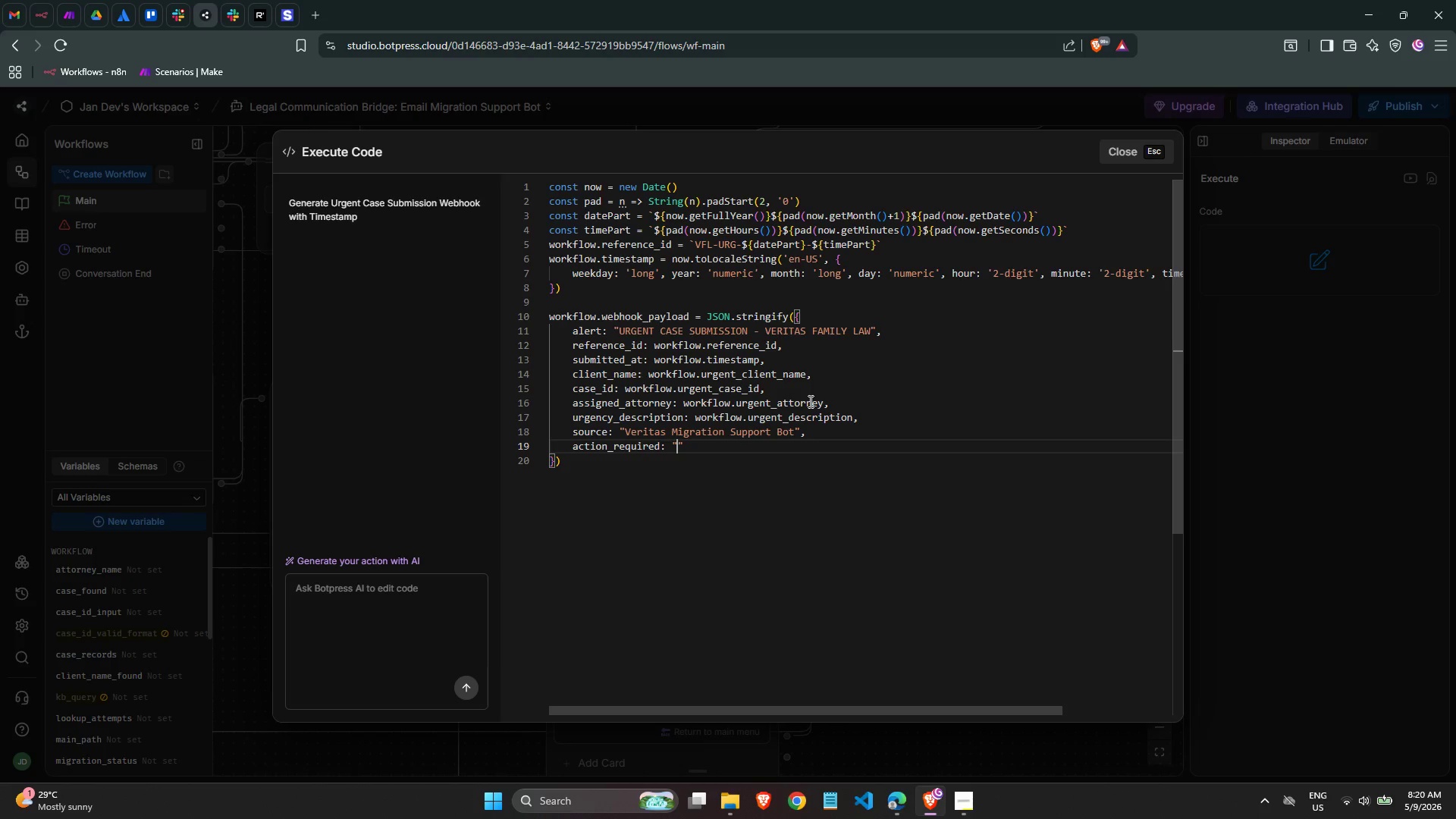 
type(Route to attoerney mobile contact and on-call paralegal)
 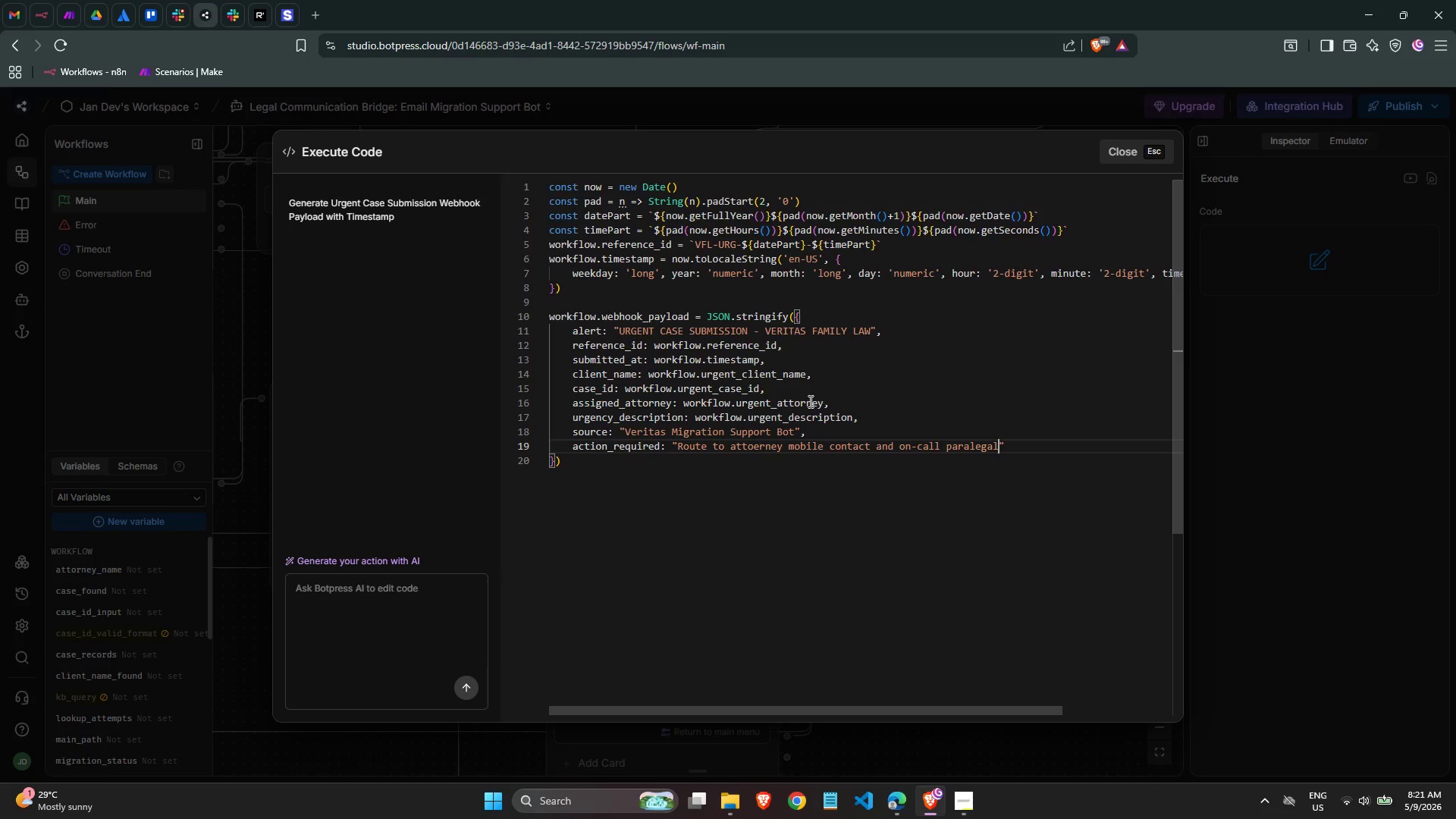 
wait(11.5)
 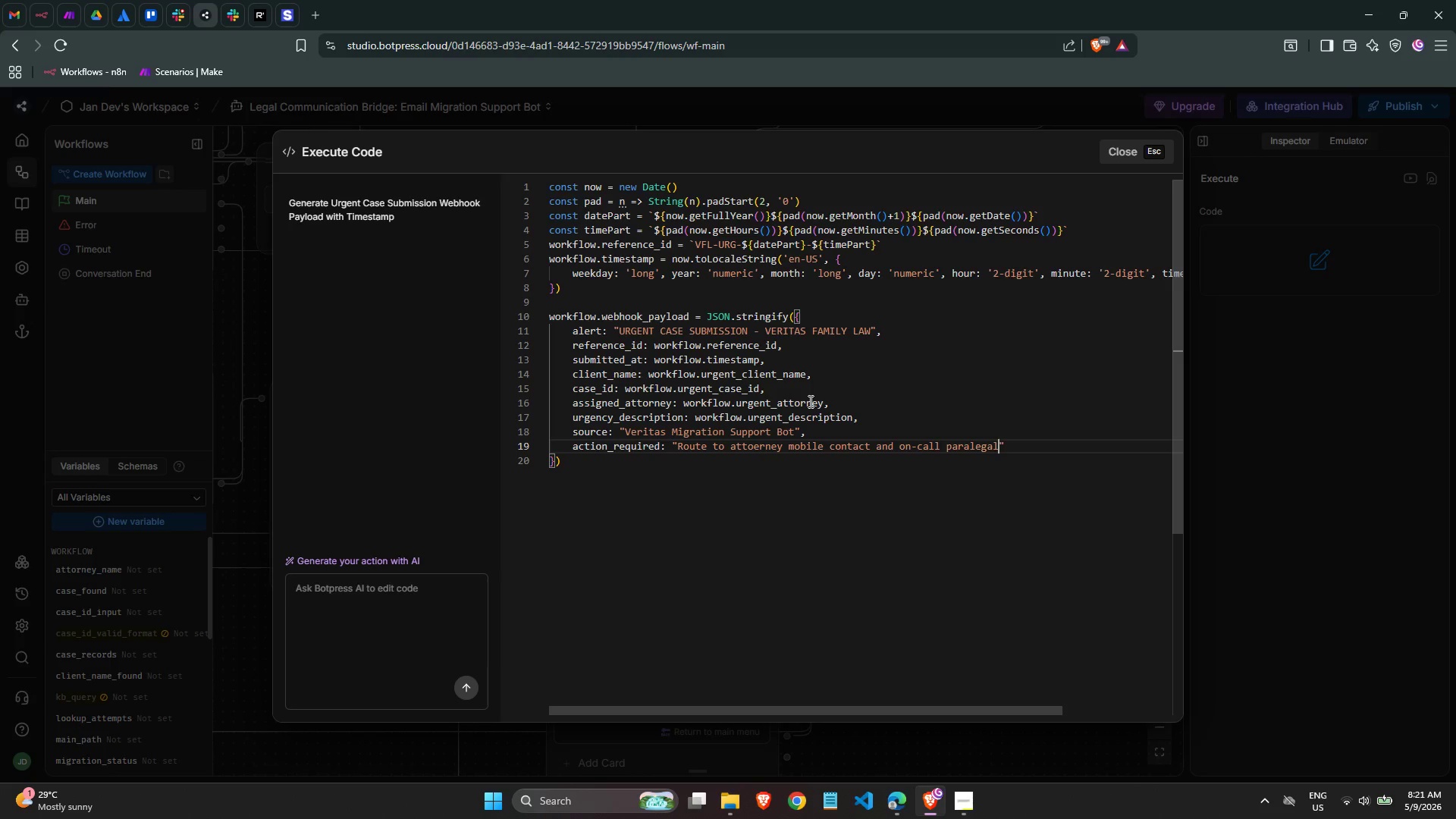 
scroll: coordinate [740, 339], scroll_direction: up, amount: 3.0
 